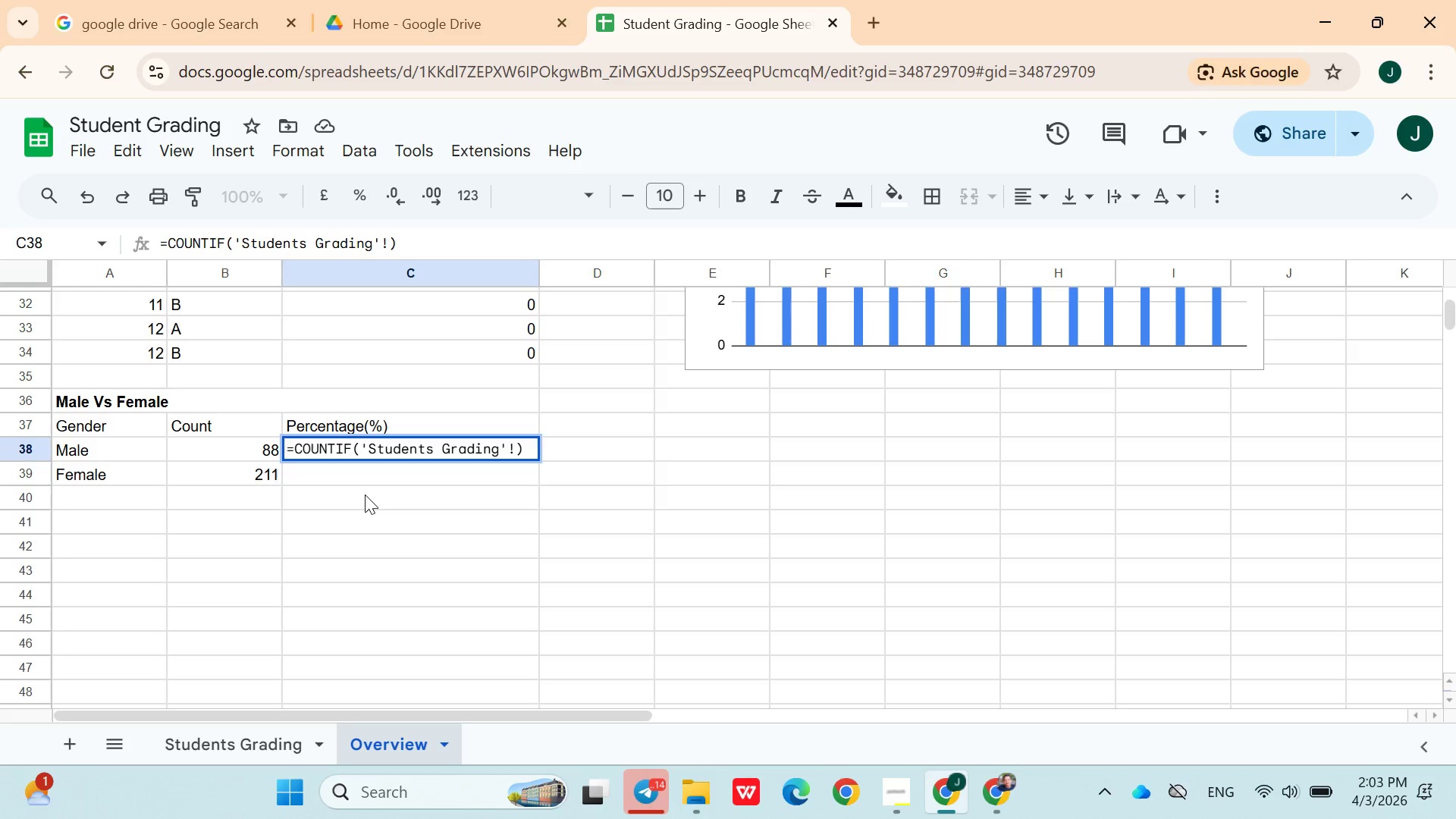 
wait(9.39)
 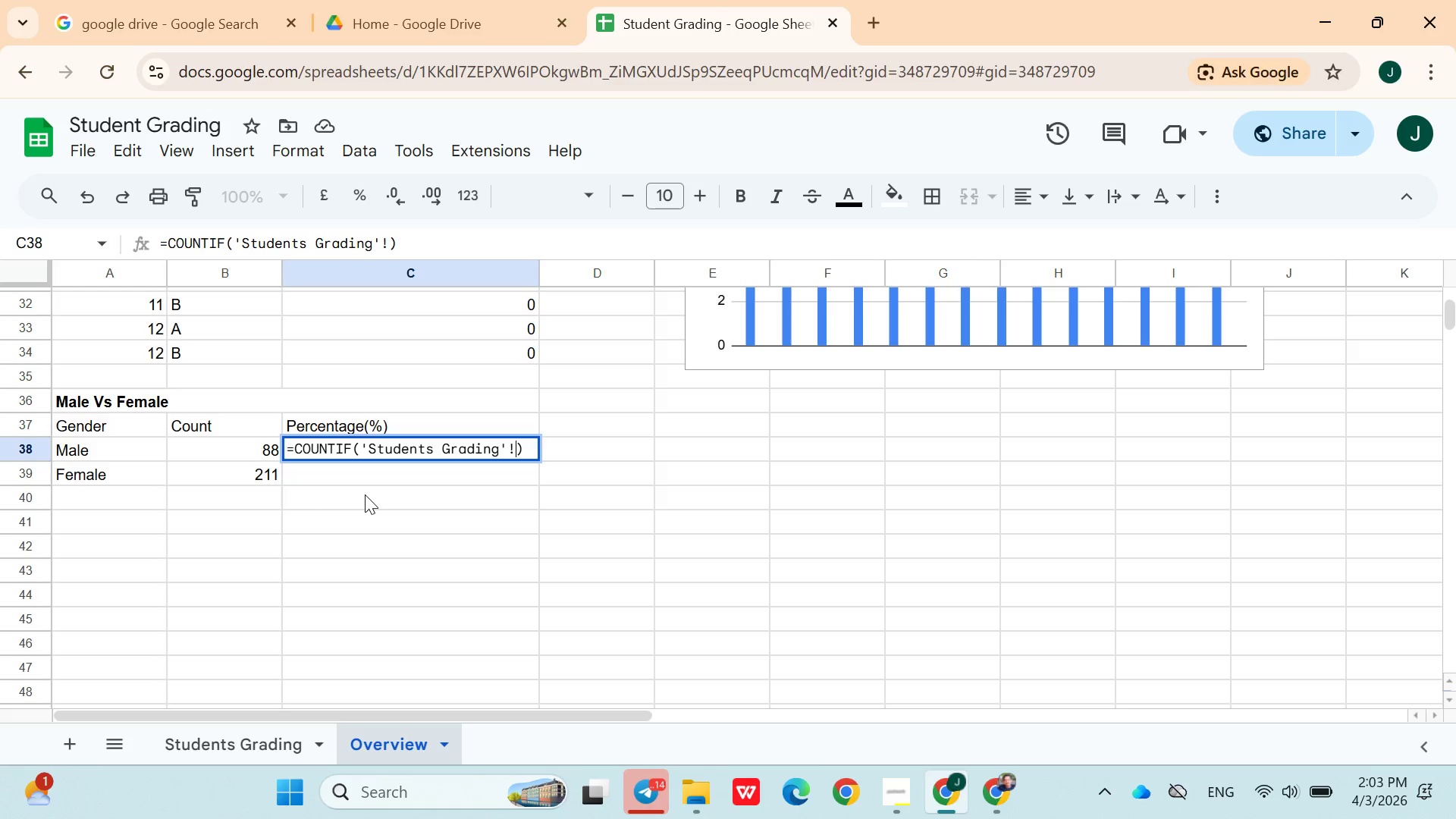 
type(C2:C501,"")
 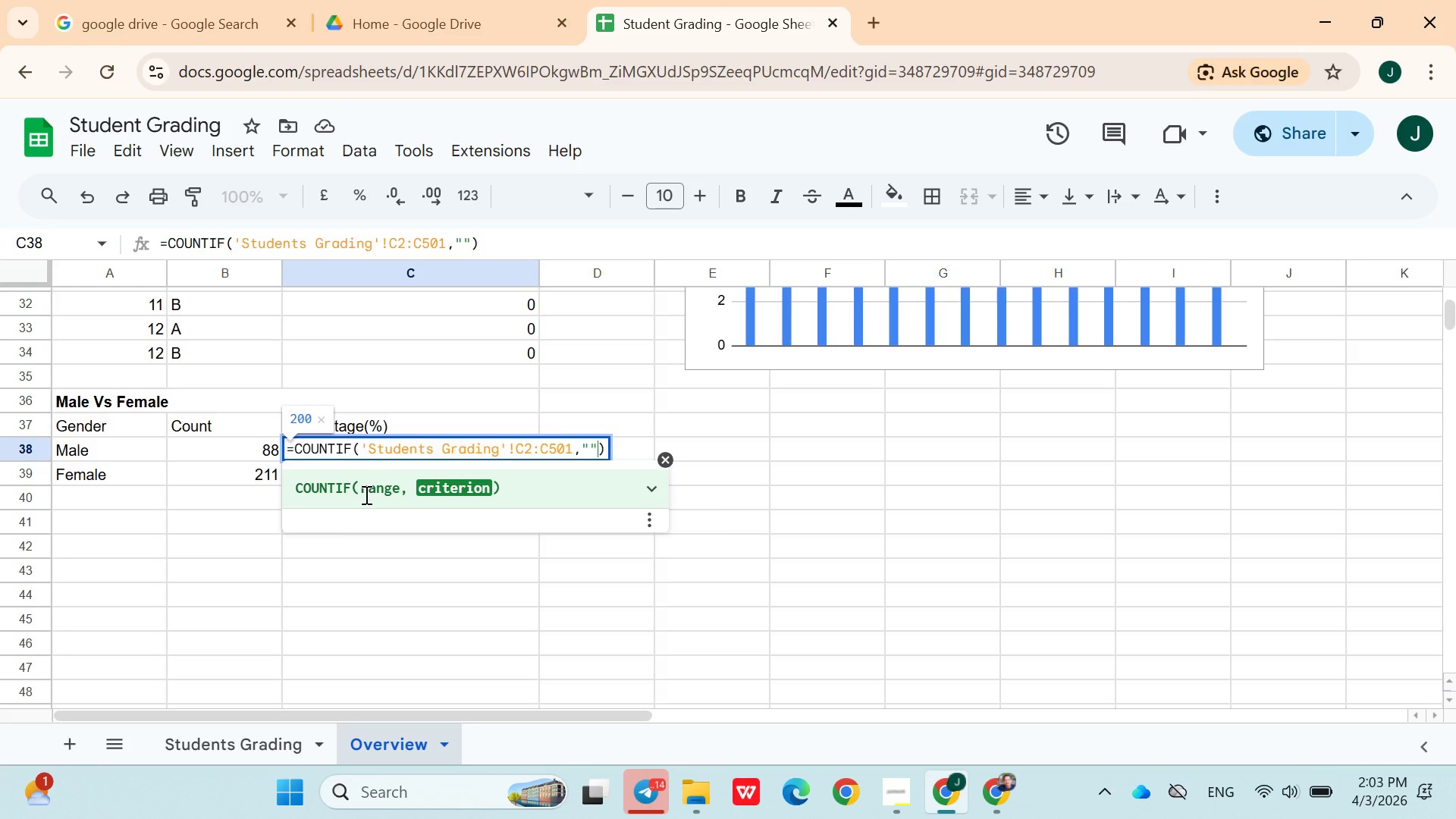 
key(ArrowLeft)
 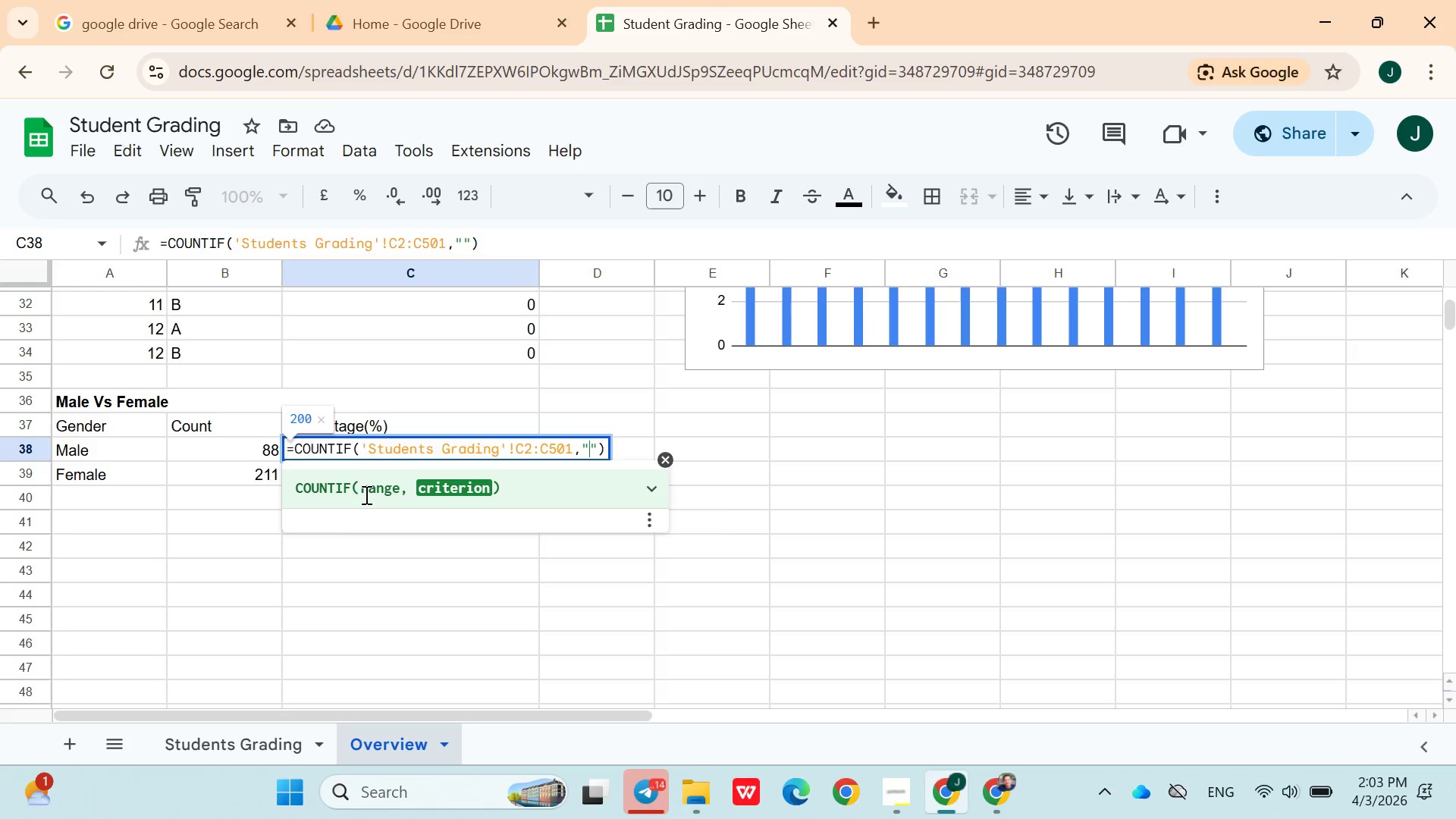 
type(Male)
 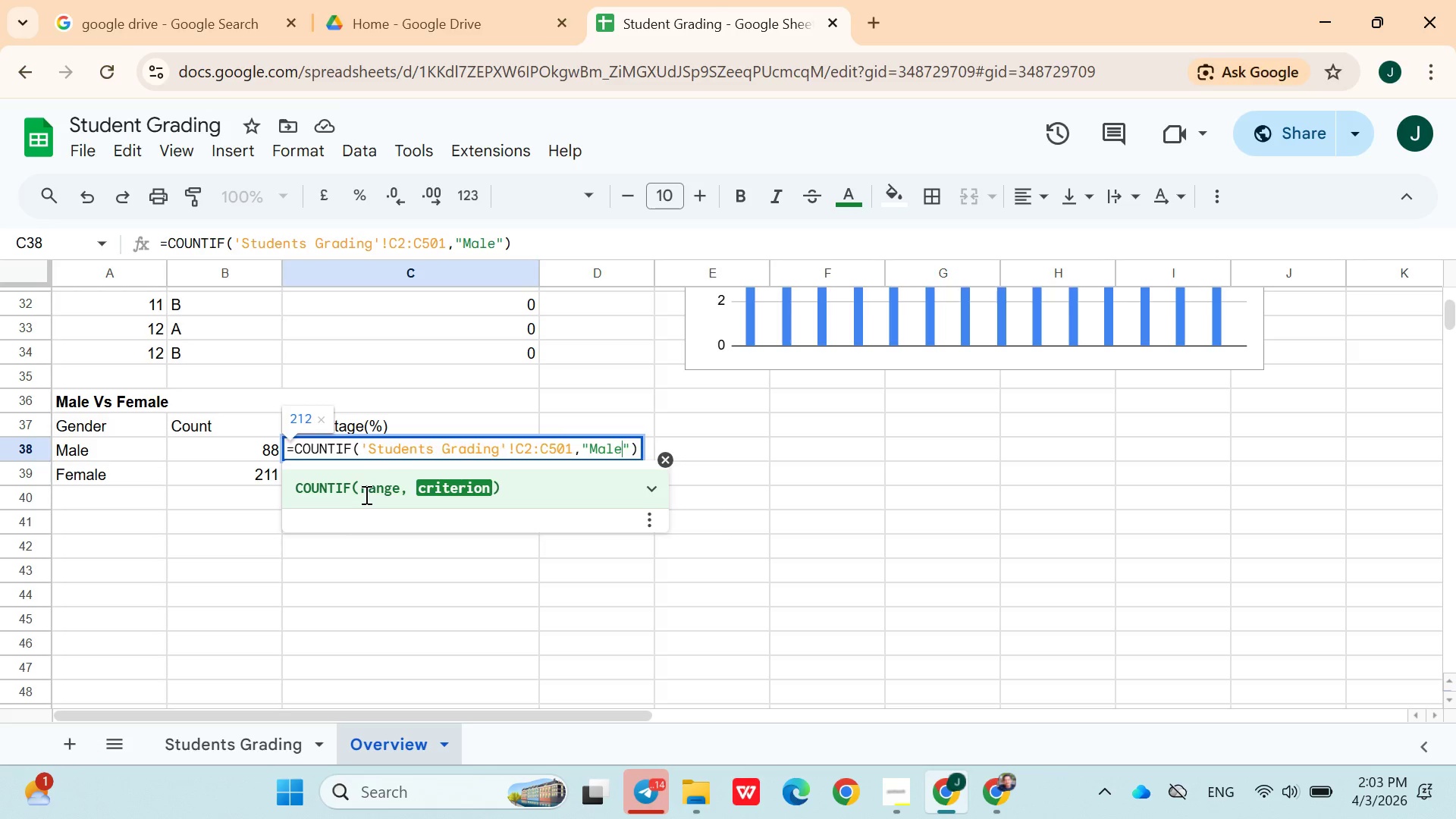 
key(ArrowRight)
 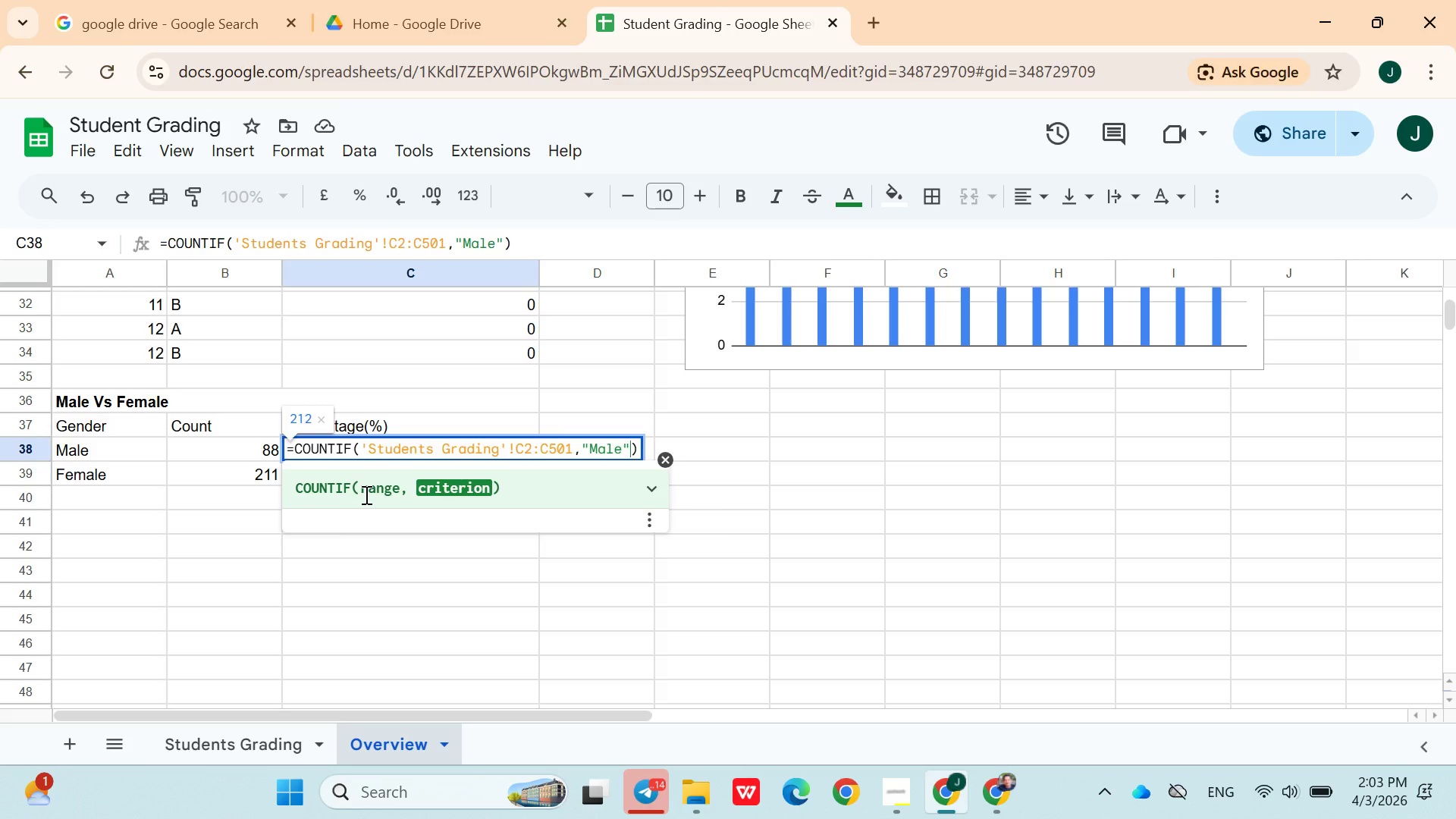 
key(Shift+0)
 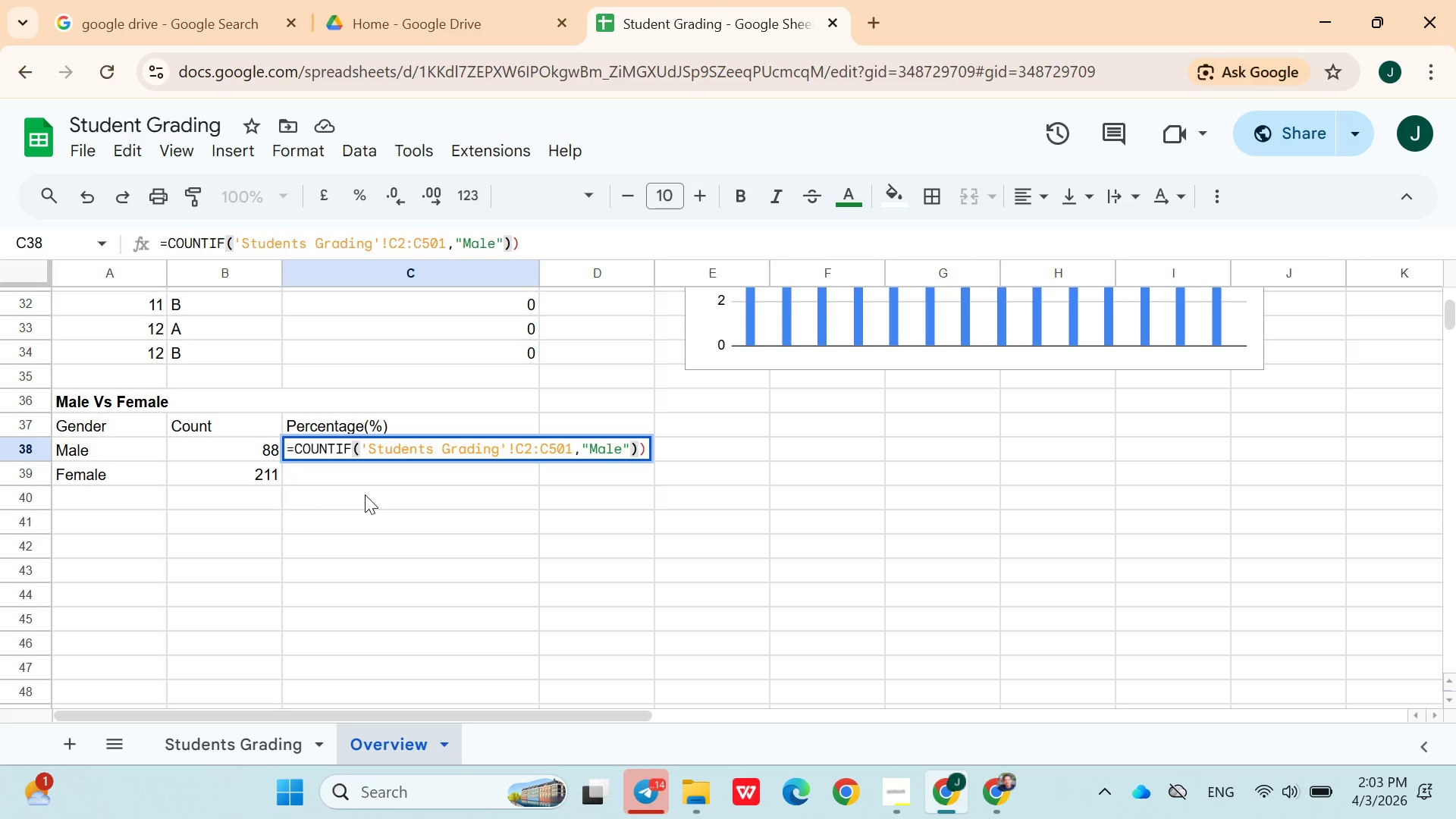 
wait(5.19)
 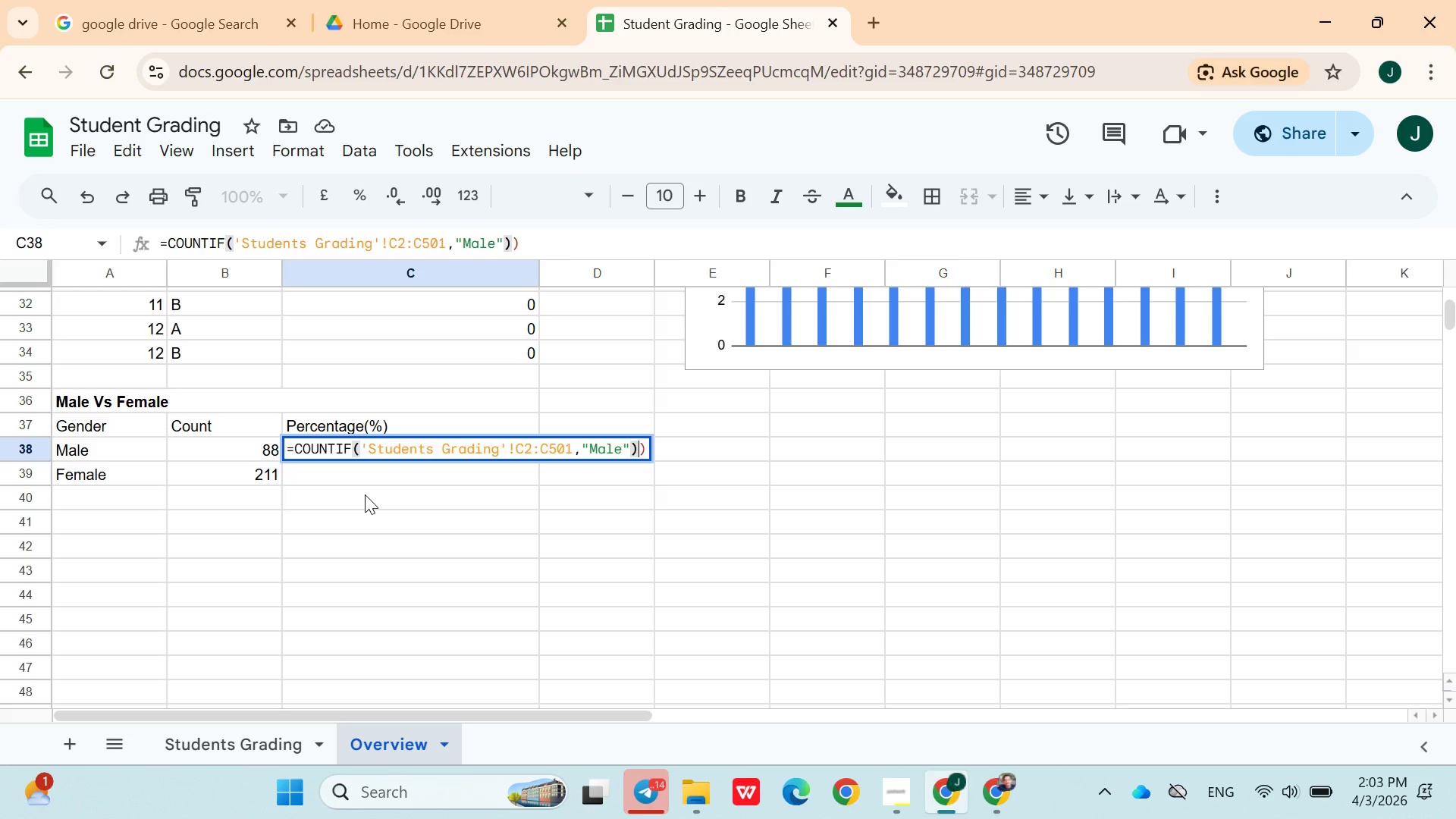 
type(/CountA)
 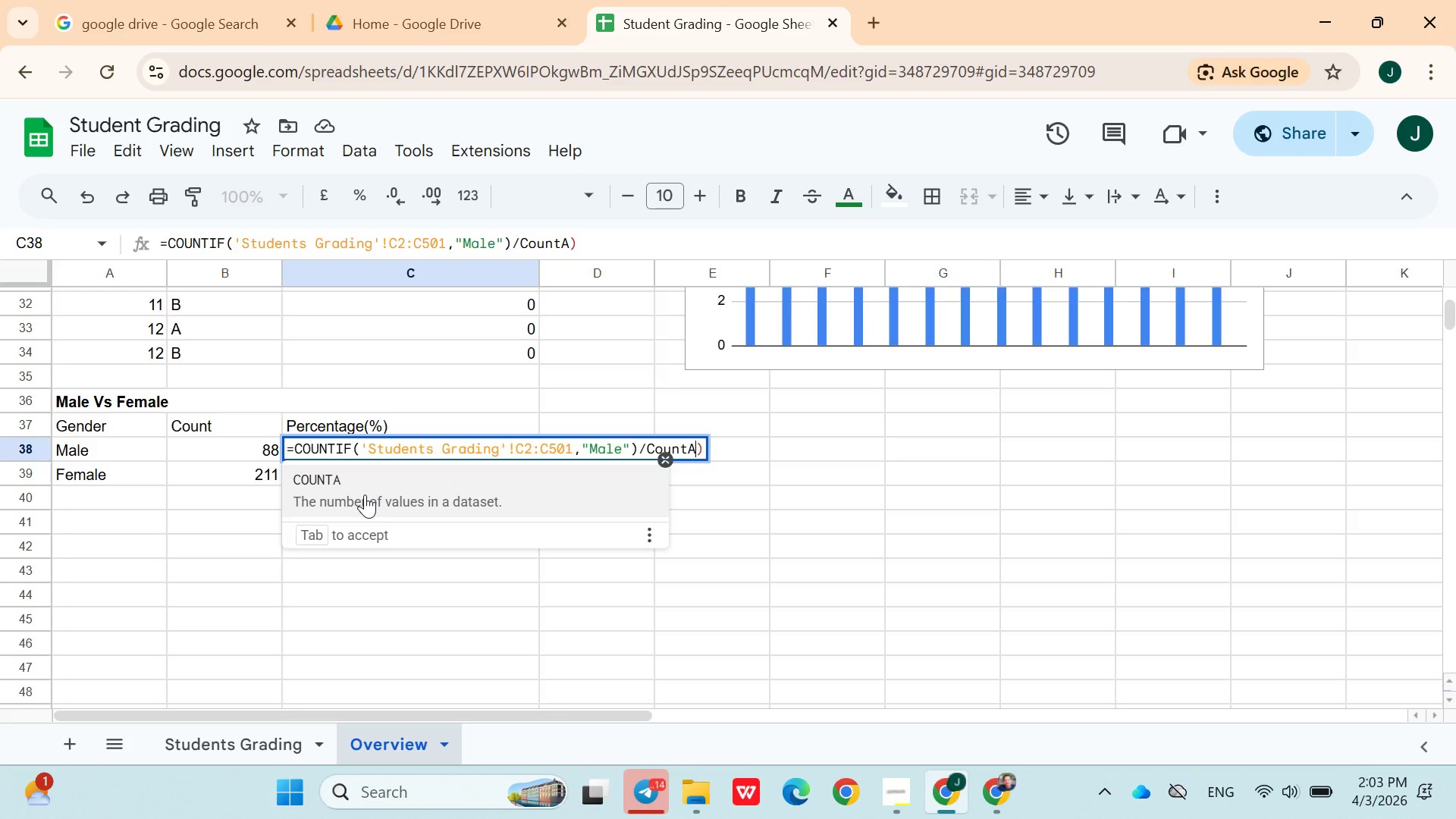 
left_click([380, 497])
 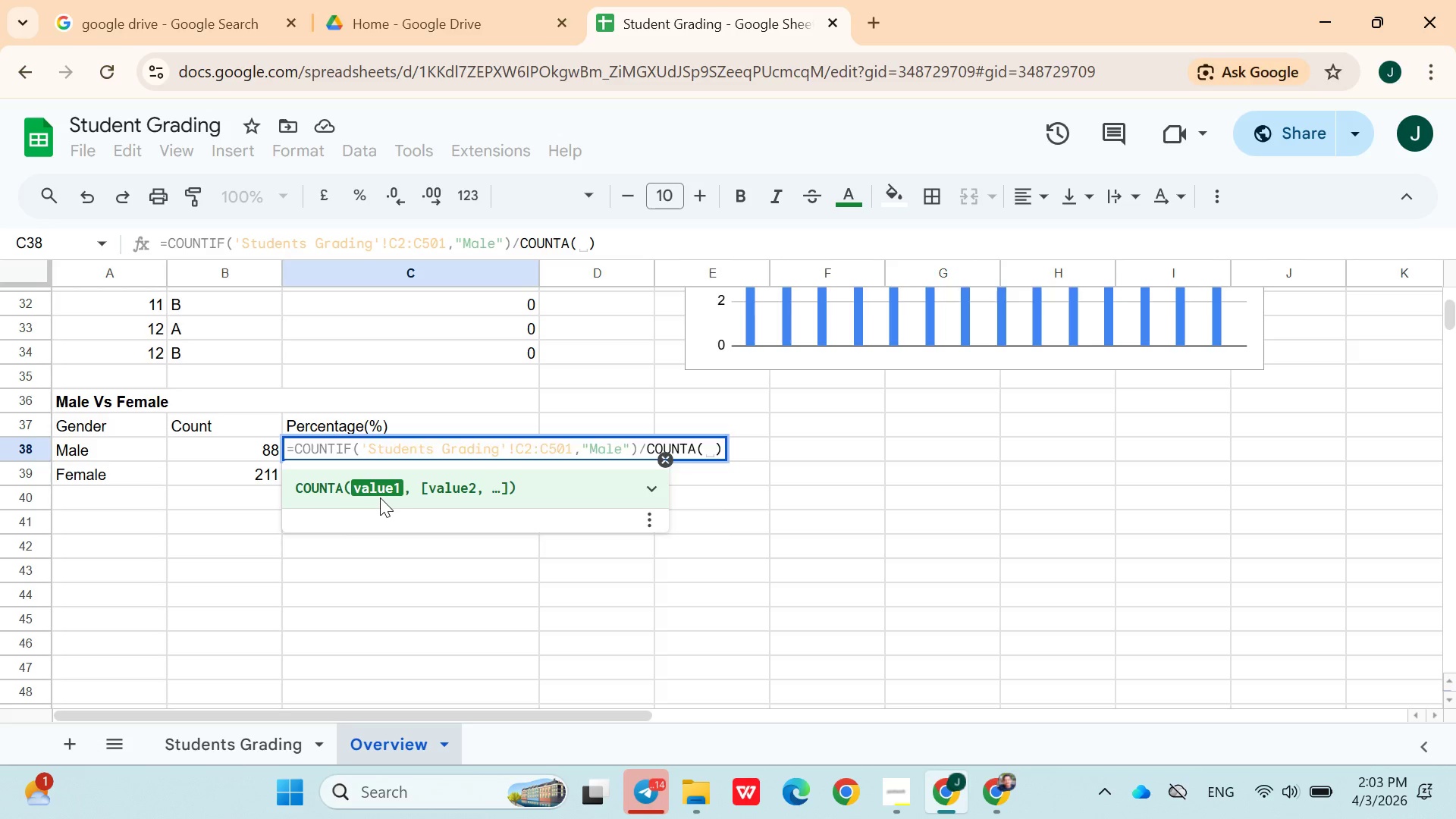 
type(C2:C551)
 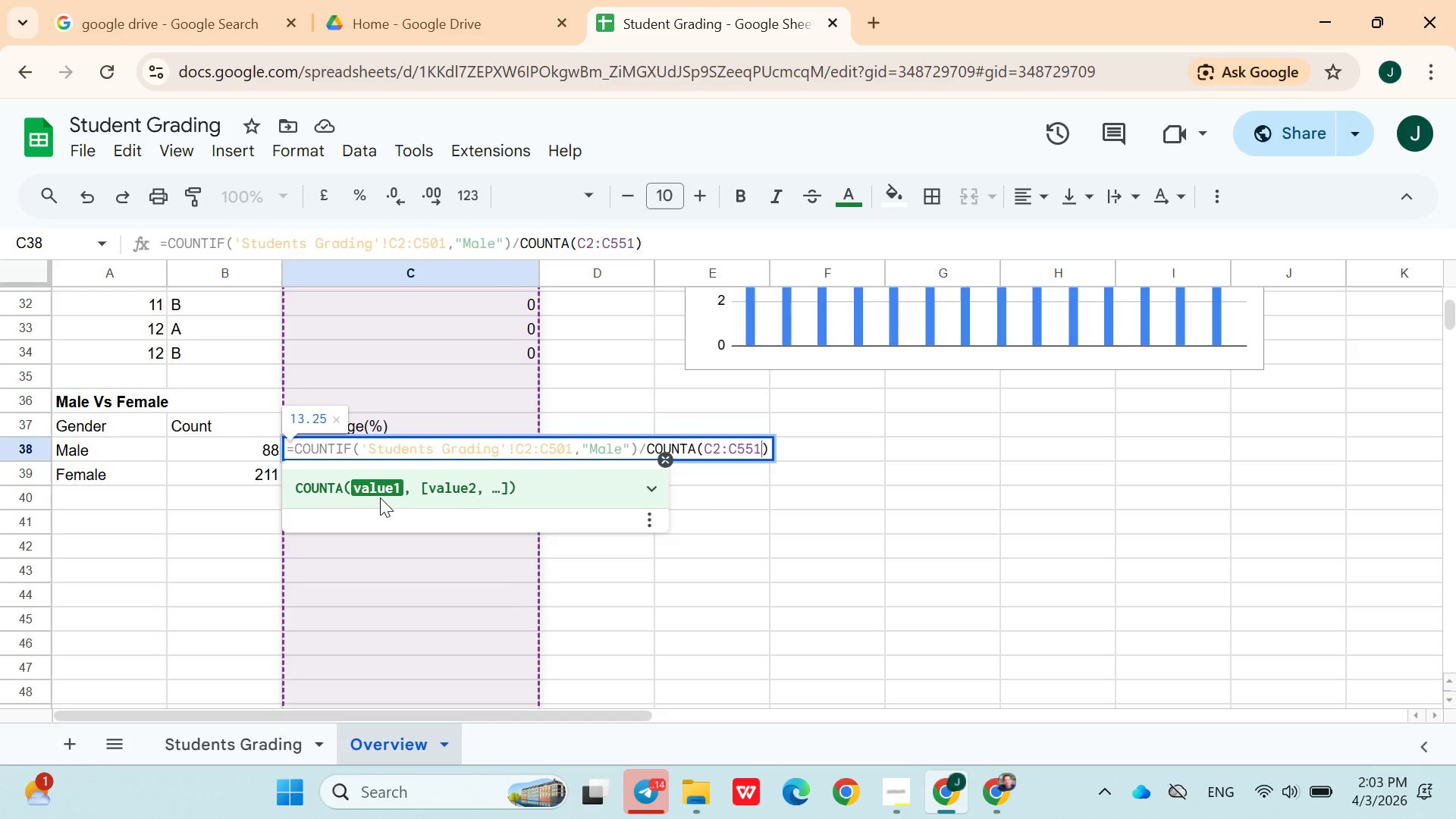 
key(ArrowRight)
 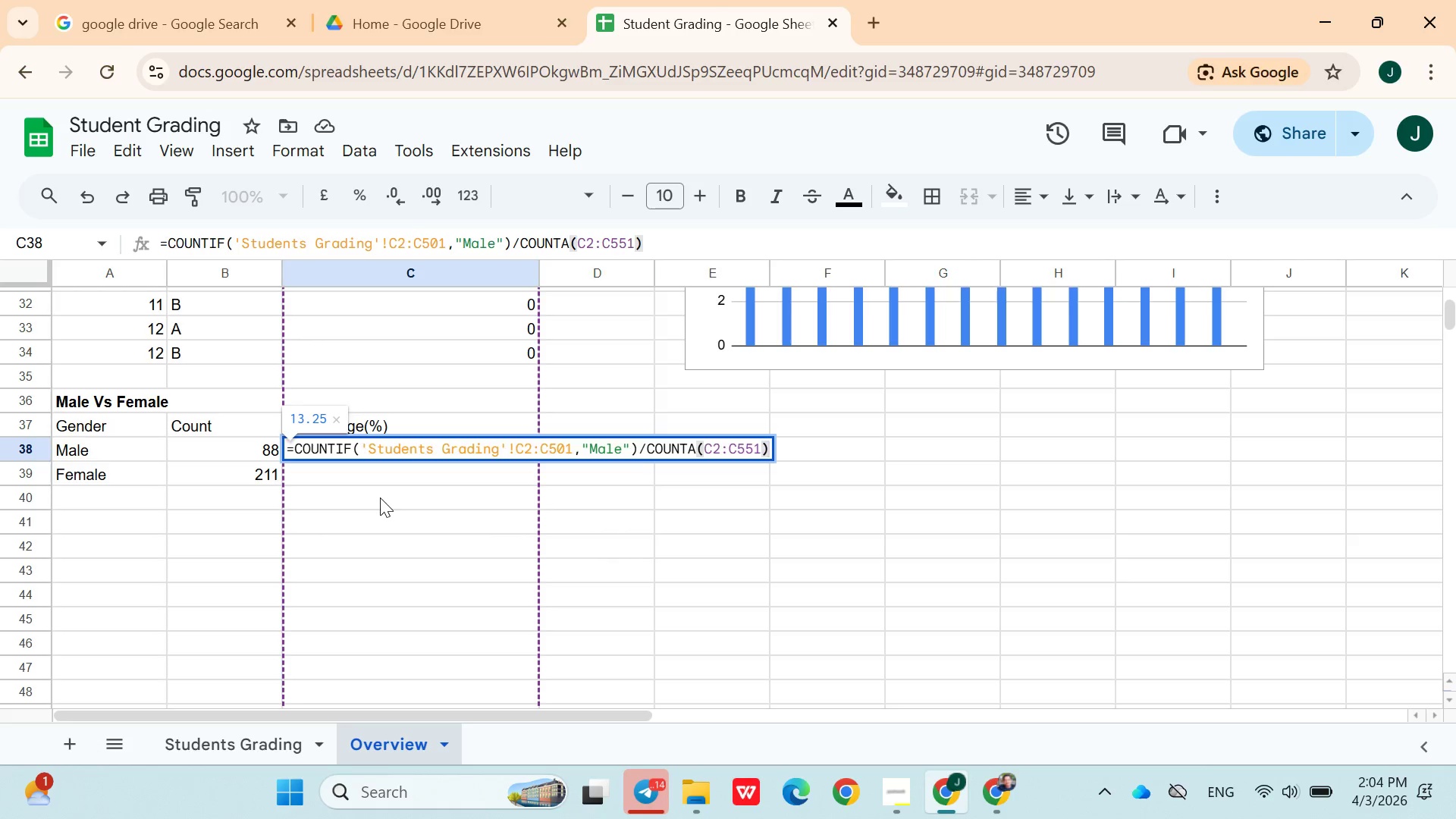 
key(Enter)
 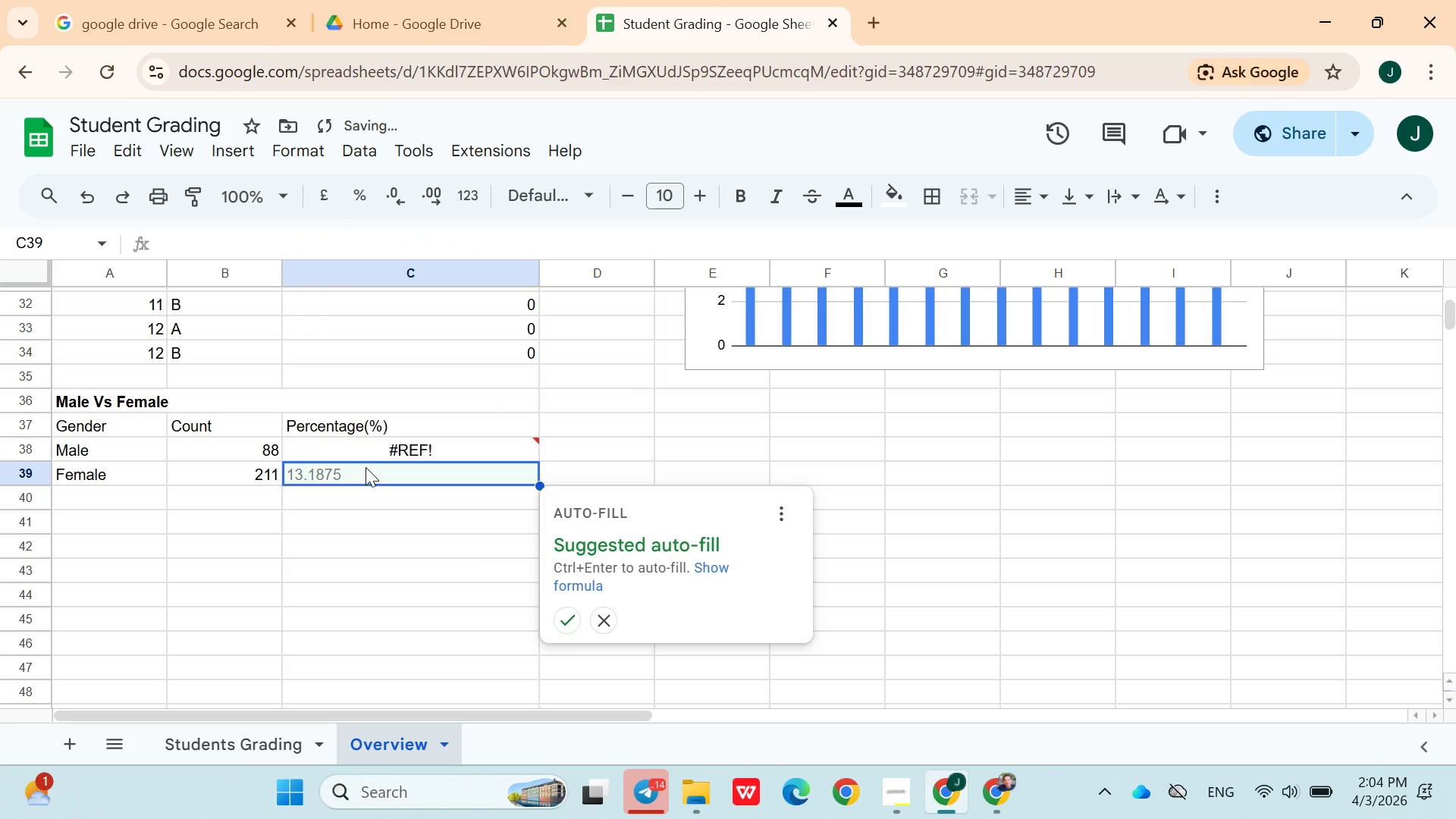 
left_click([342, 456])
 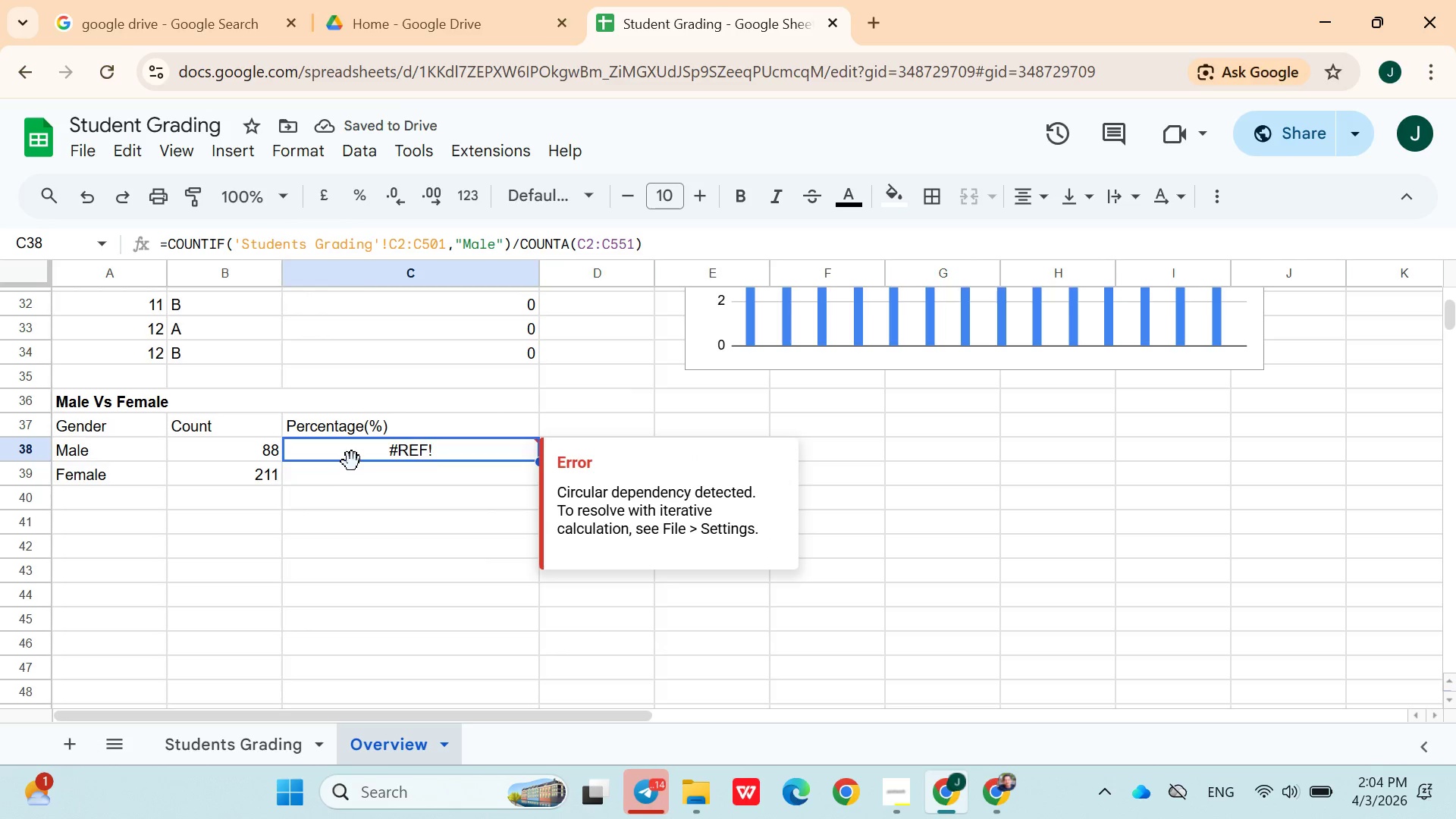 
left_click([353, 471])
 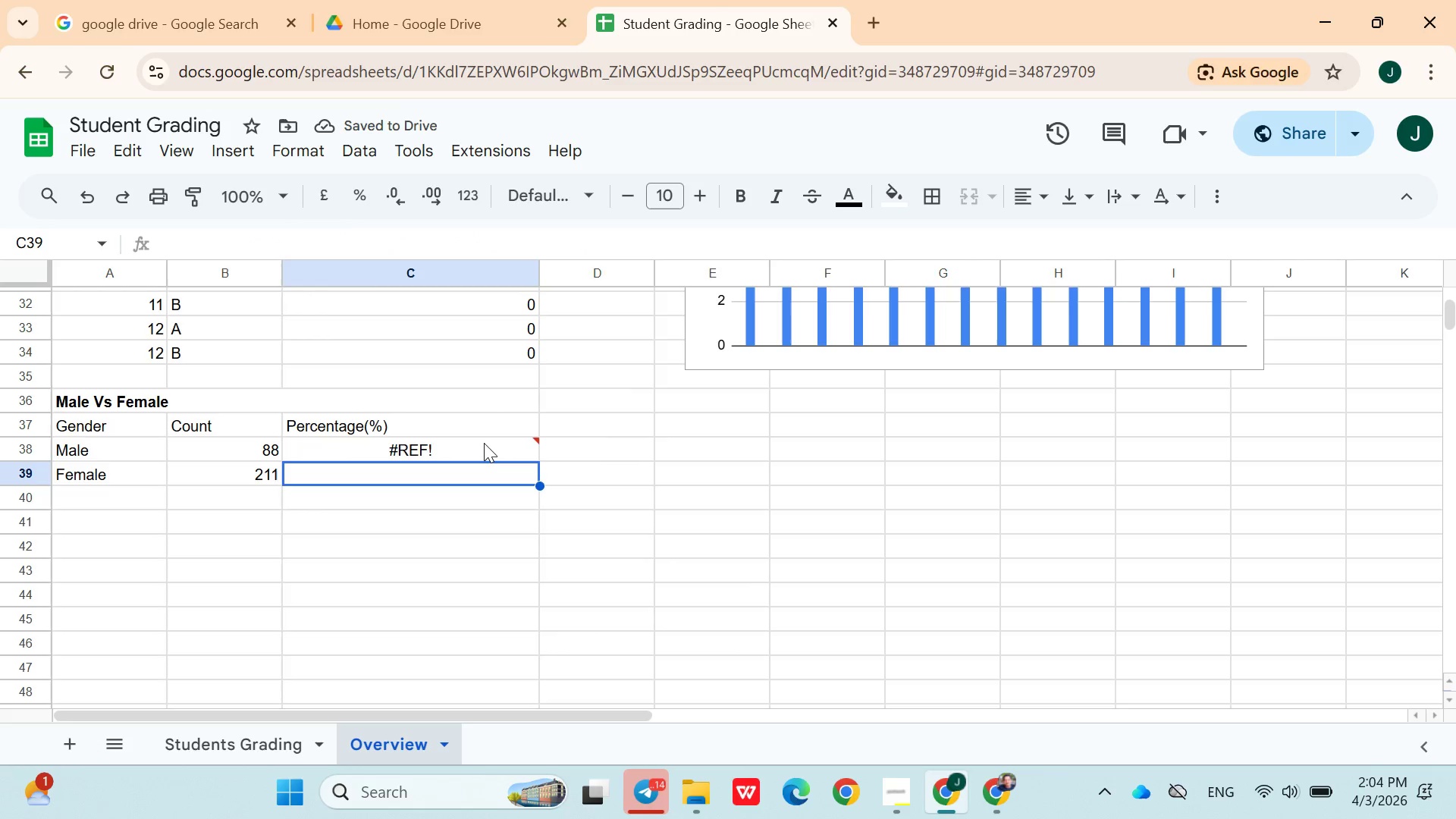 
left_click([489, 440])
 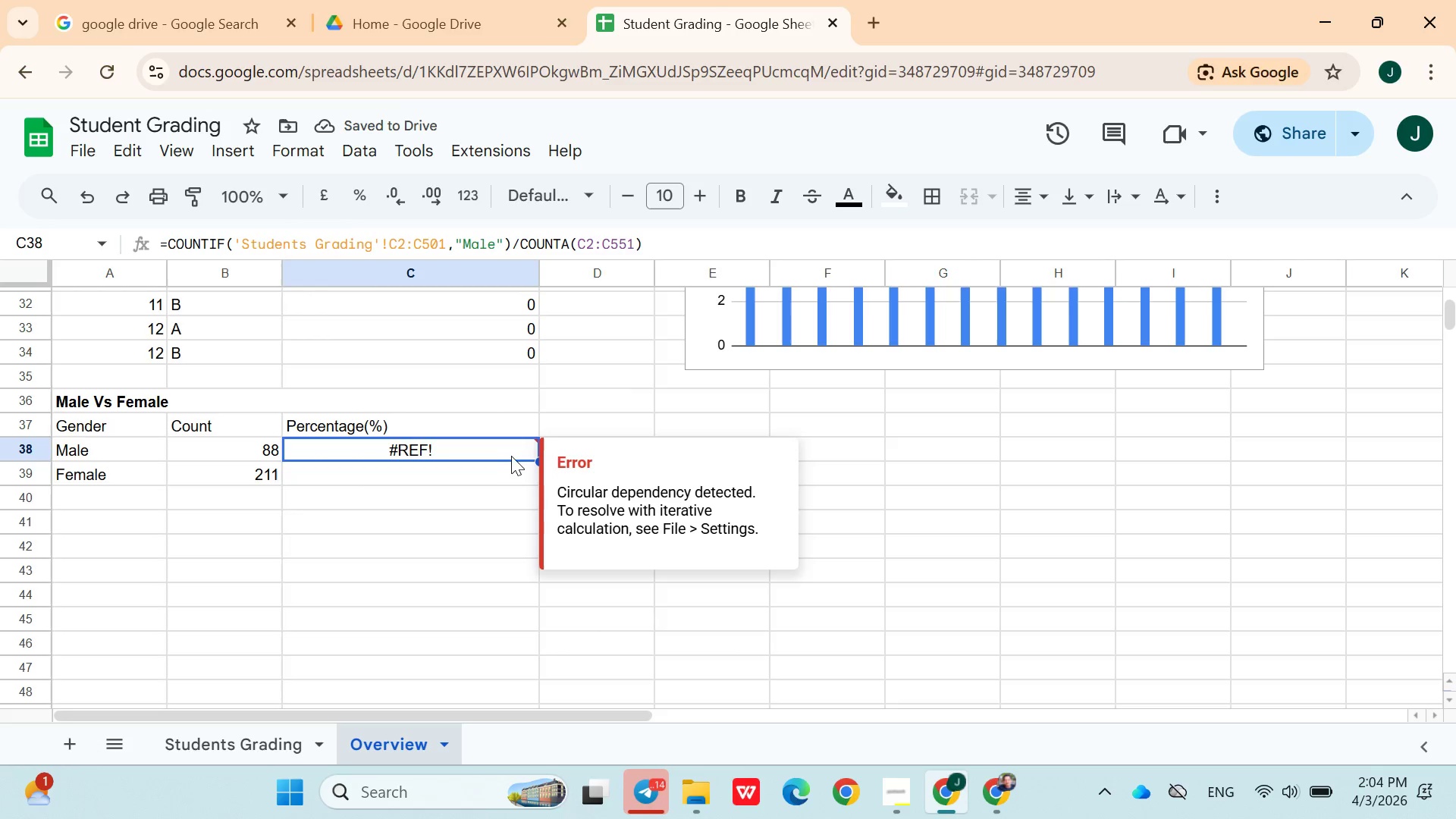 
left_click([513, 456])
 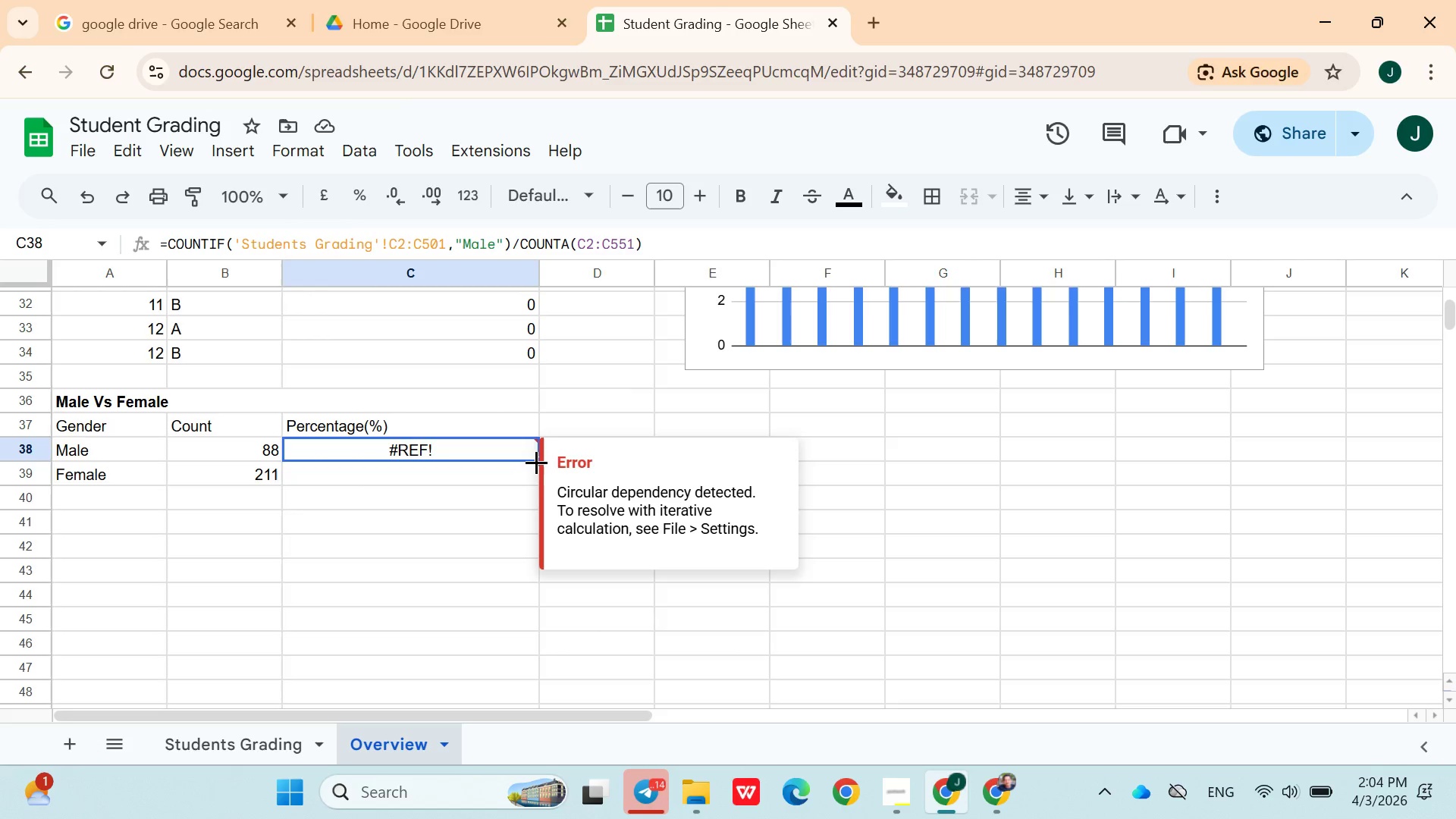 
left_click_drag(start_coordinate=[537, 462], to_coordinate=[537, 477])
 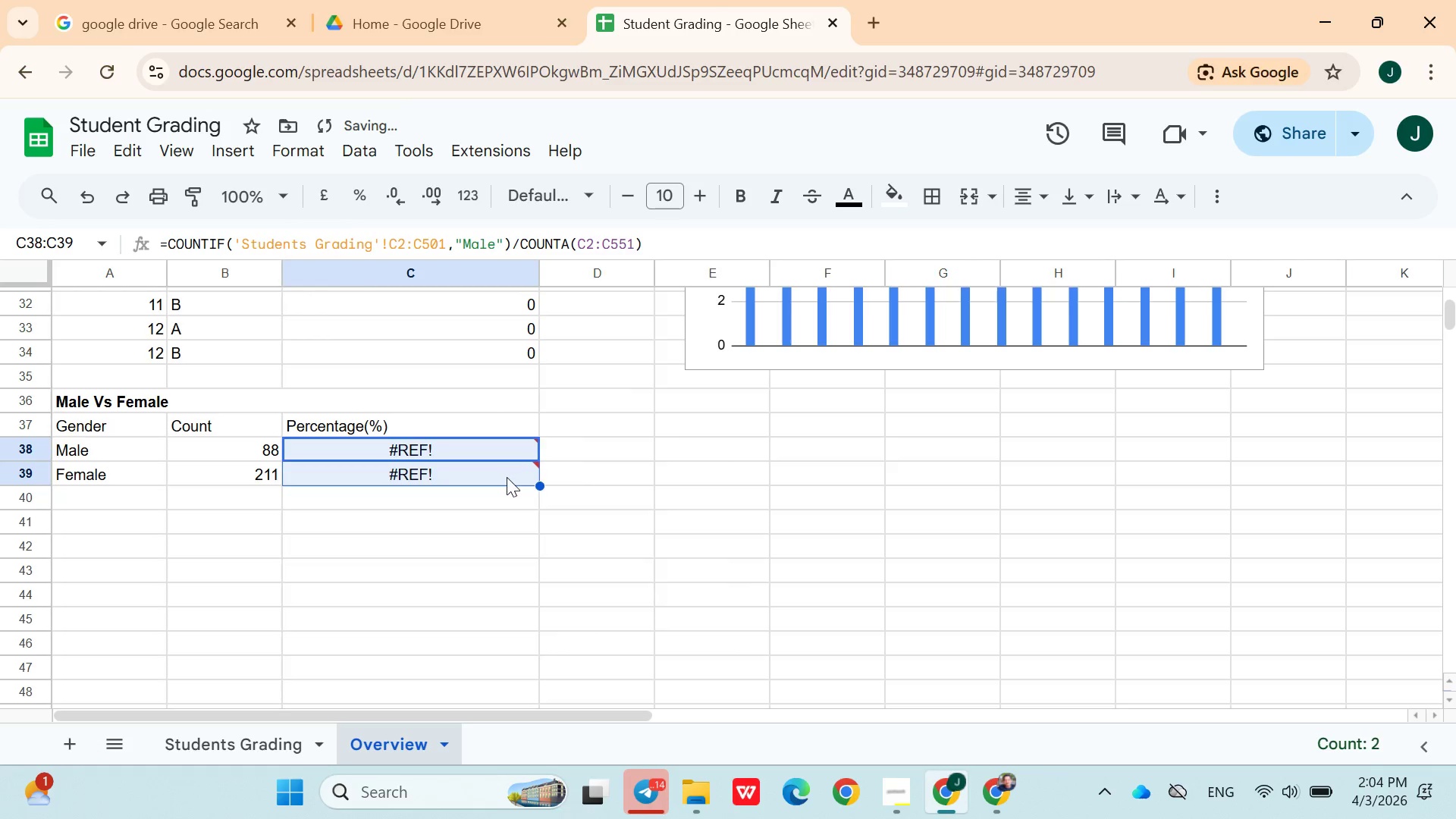 
double_click([506, 477])
 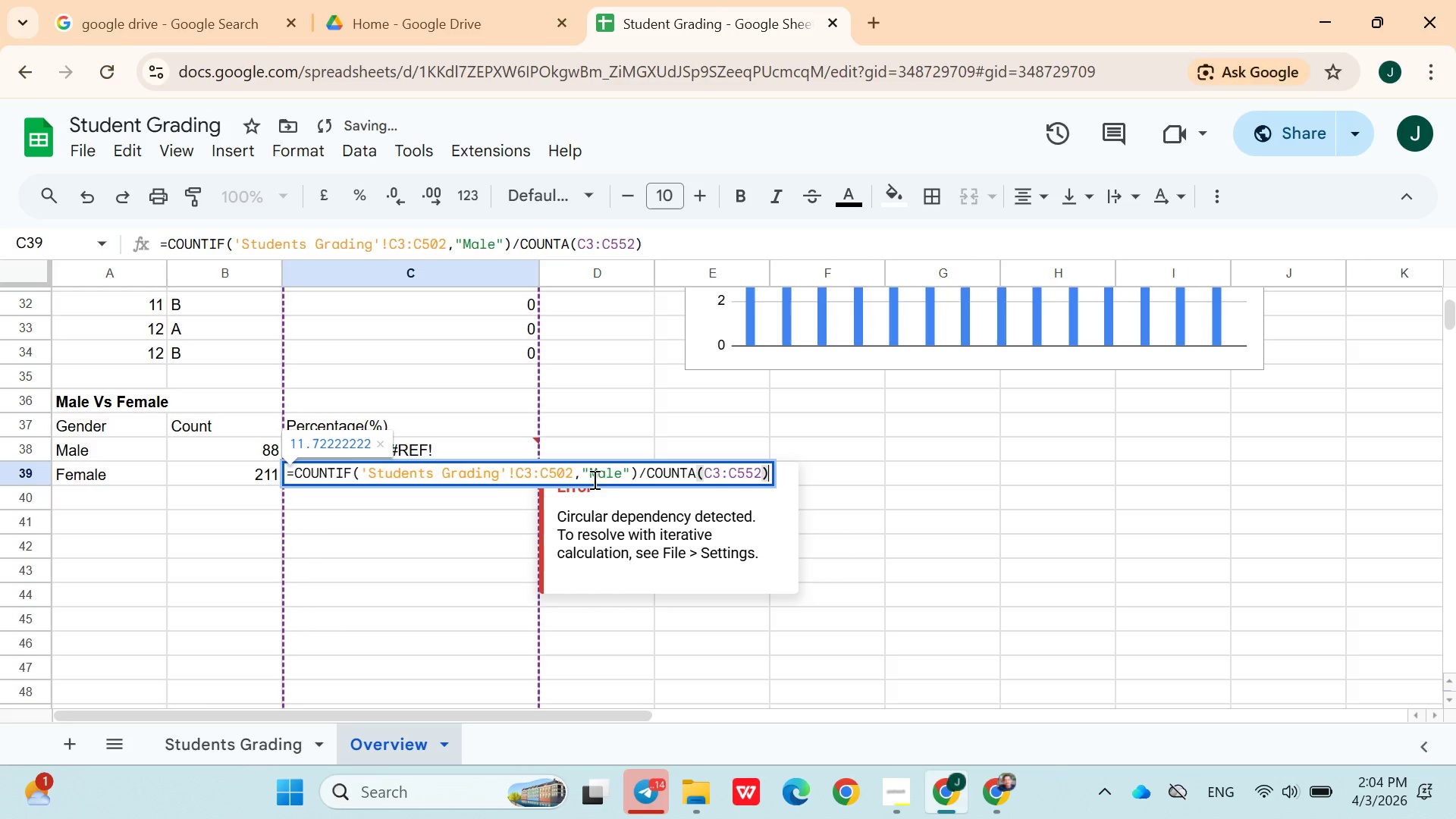 
double_click([602, 475])
 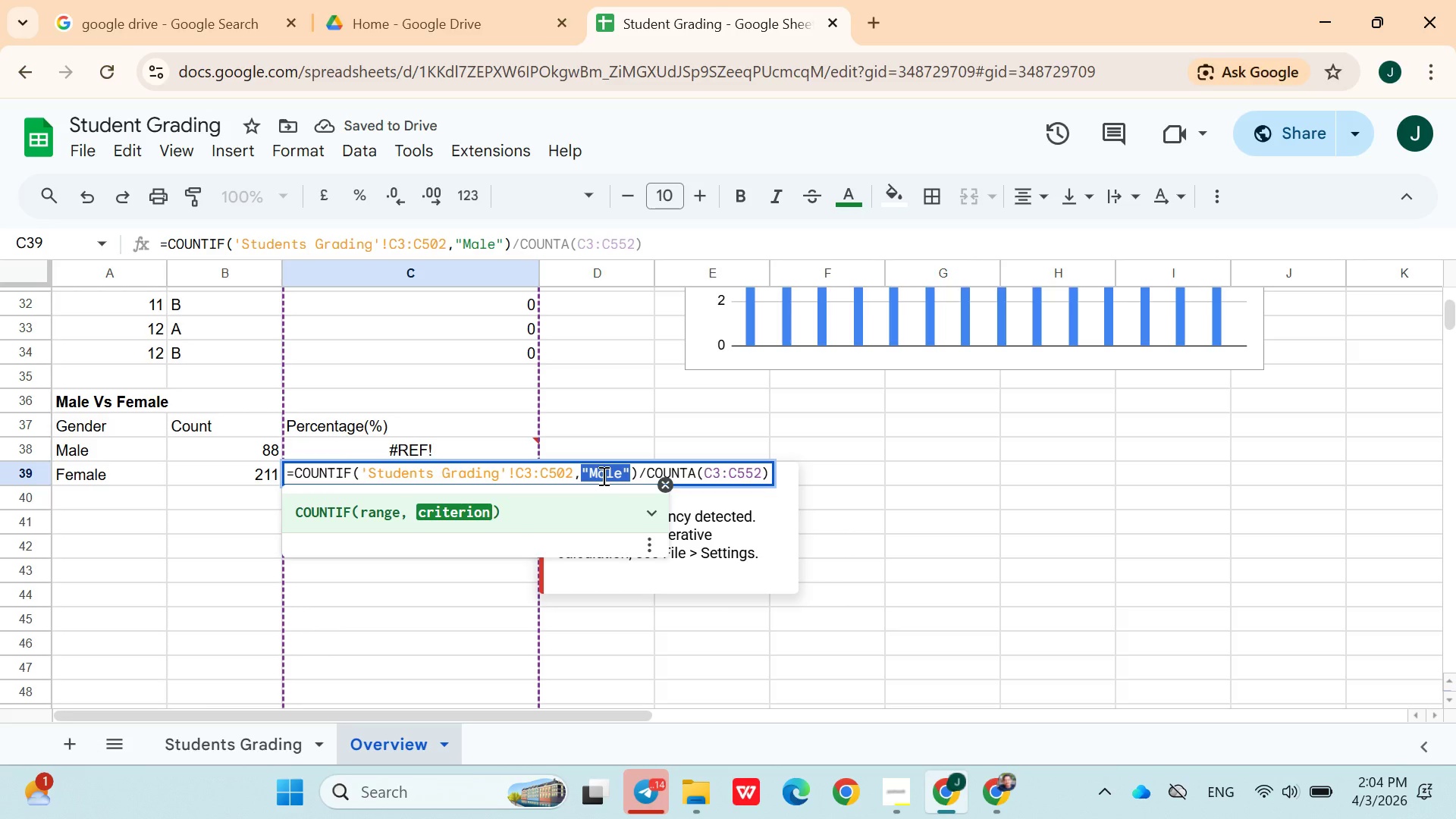 
hold_key(key=ShiftLeft, duration=1.5)
 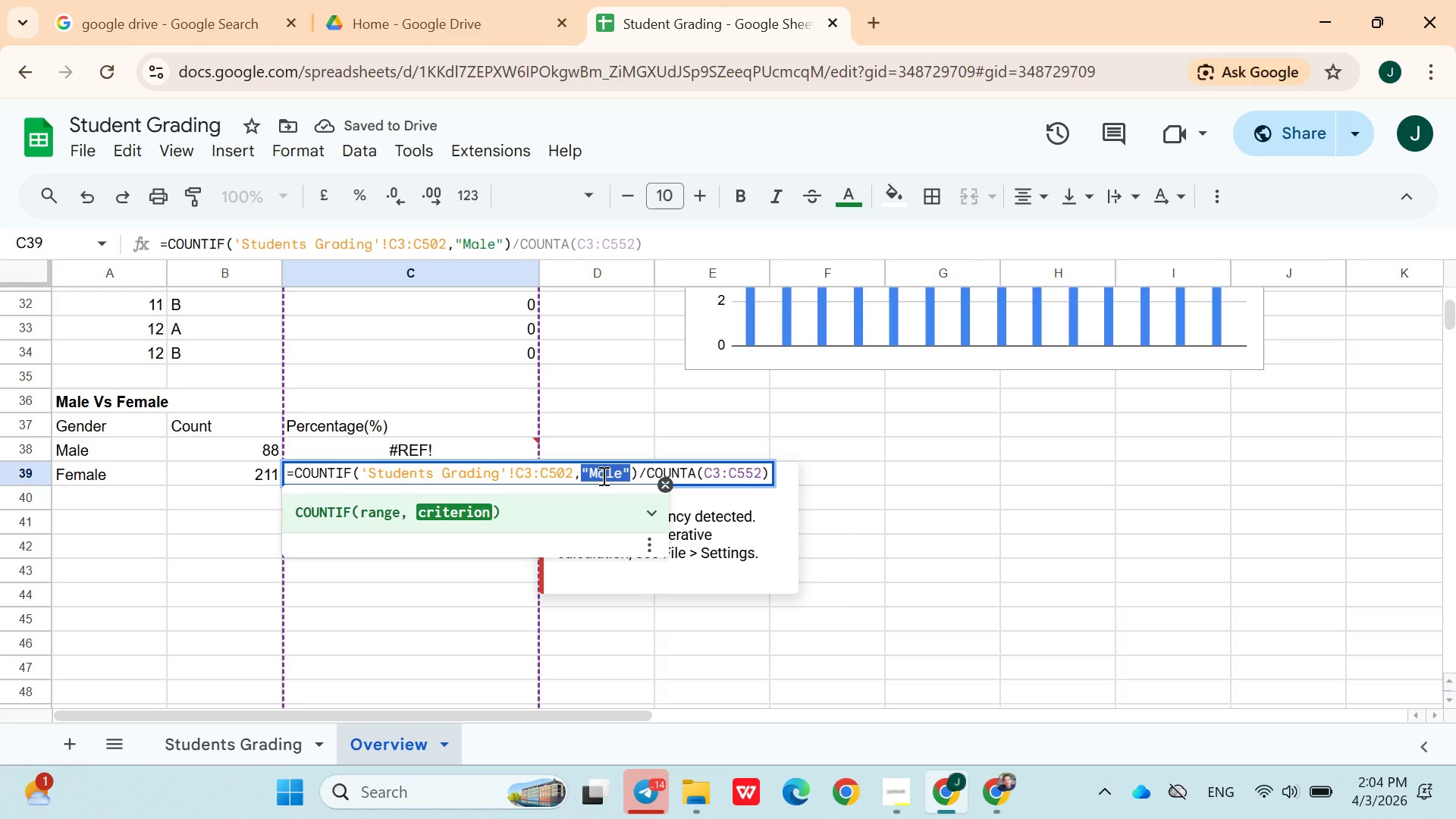 
key(Shift+ShiftLeft)
 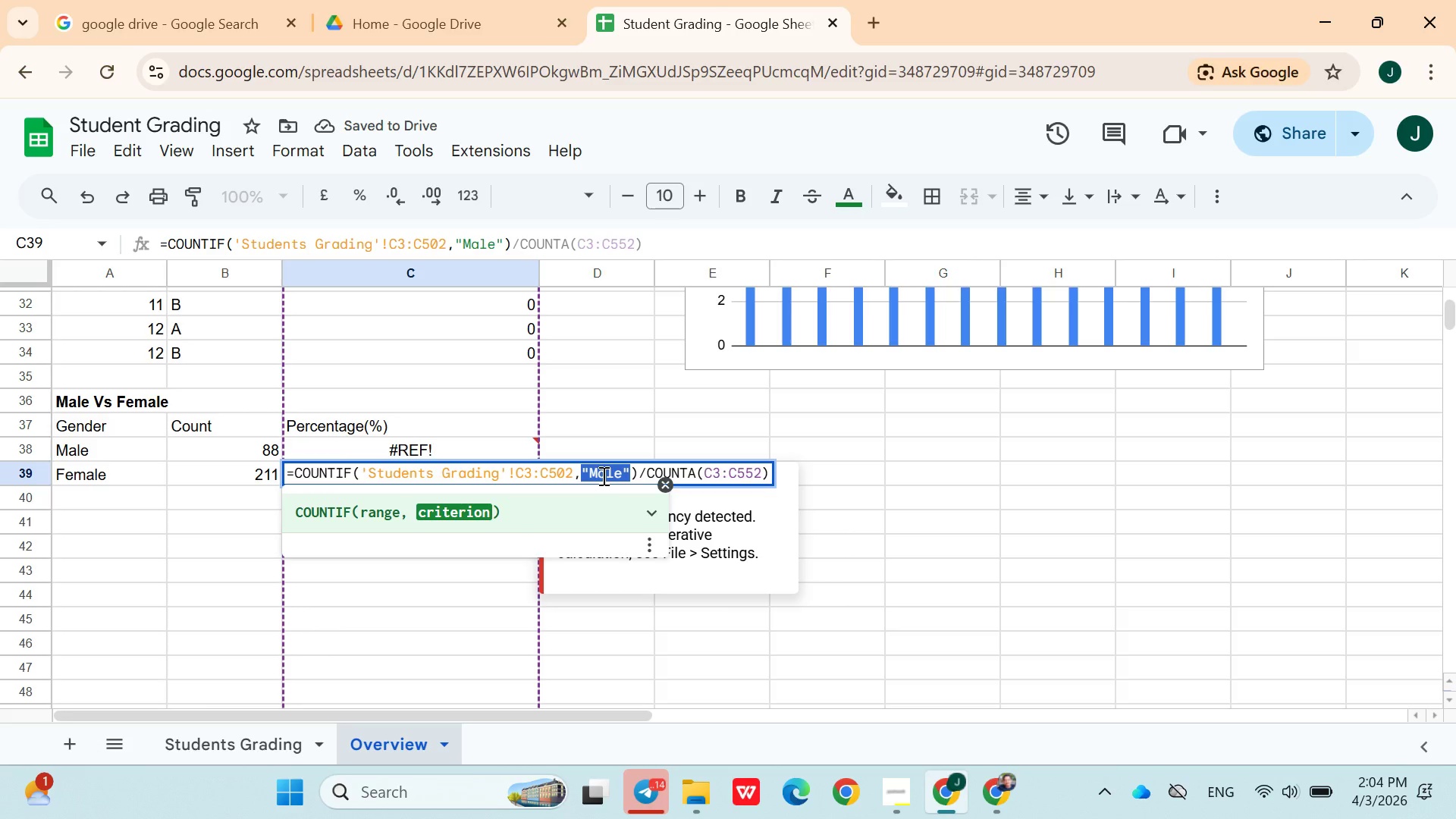 
key(Shift+ShiftLeft)
 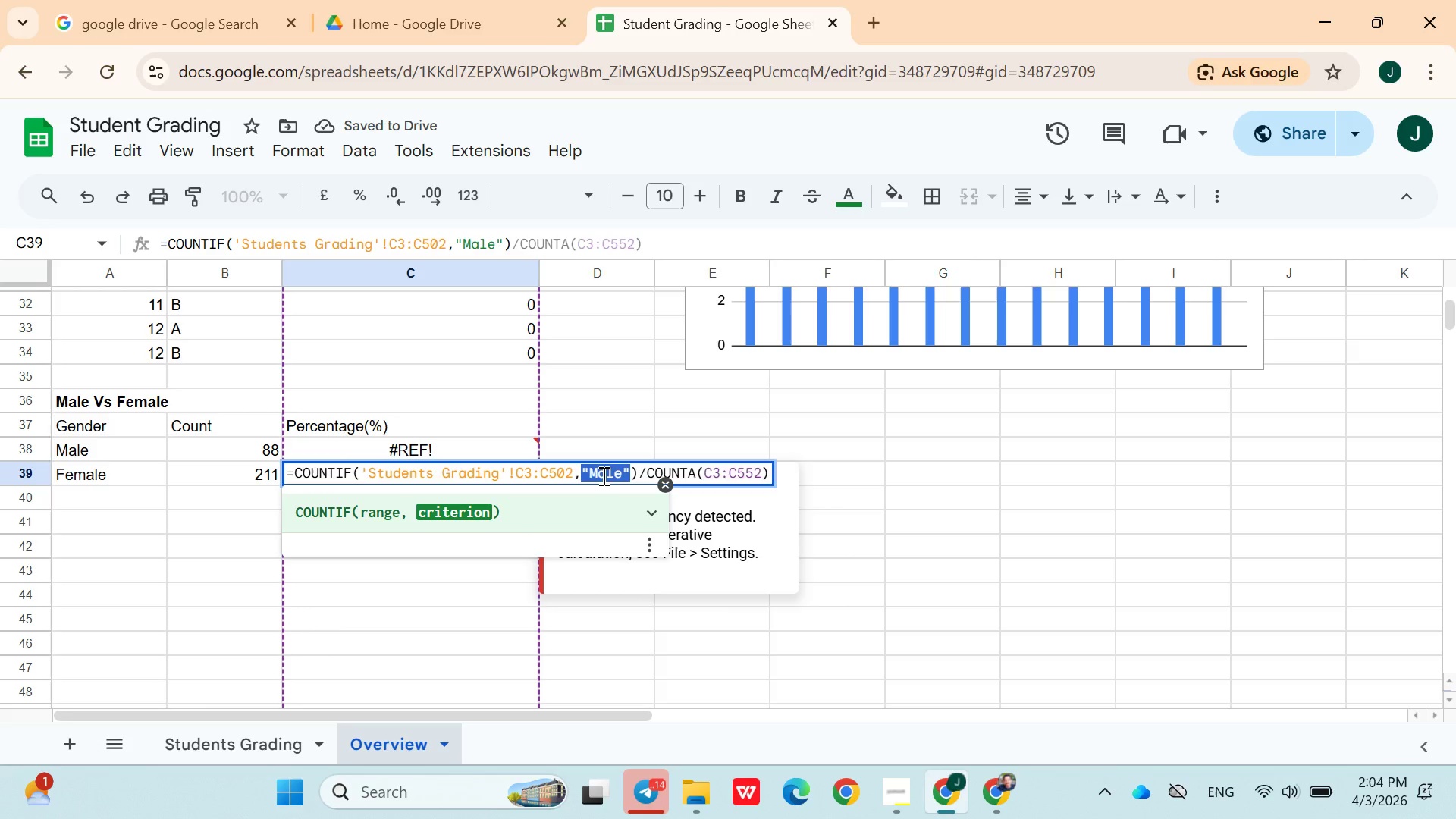 
key(Shift+Quote)
 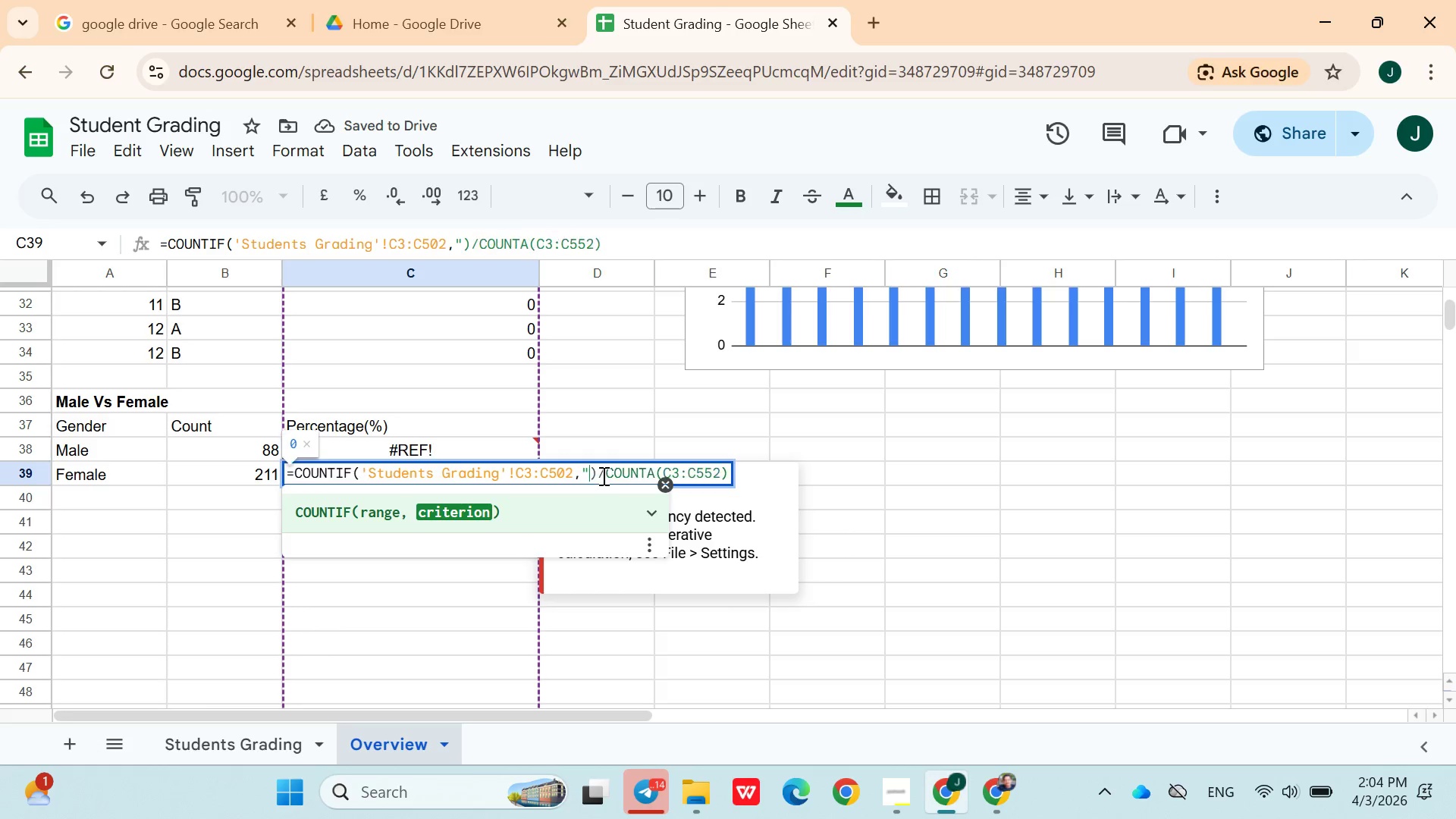 
key(Shift+Quote)
 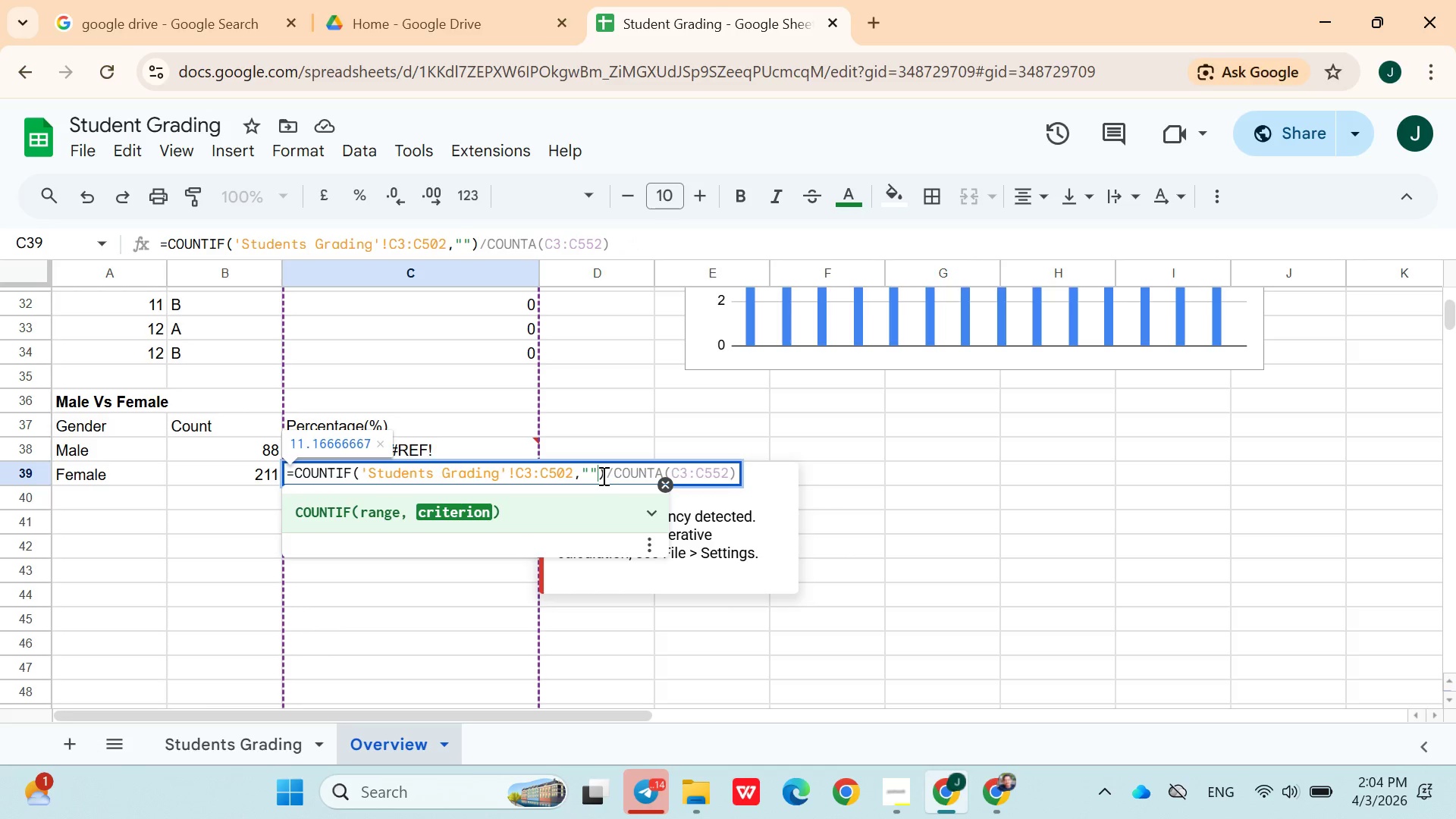 
key(ArrowLeft)
 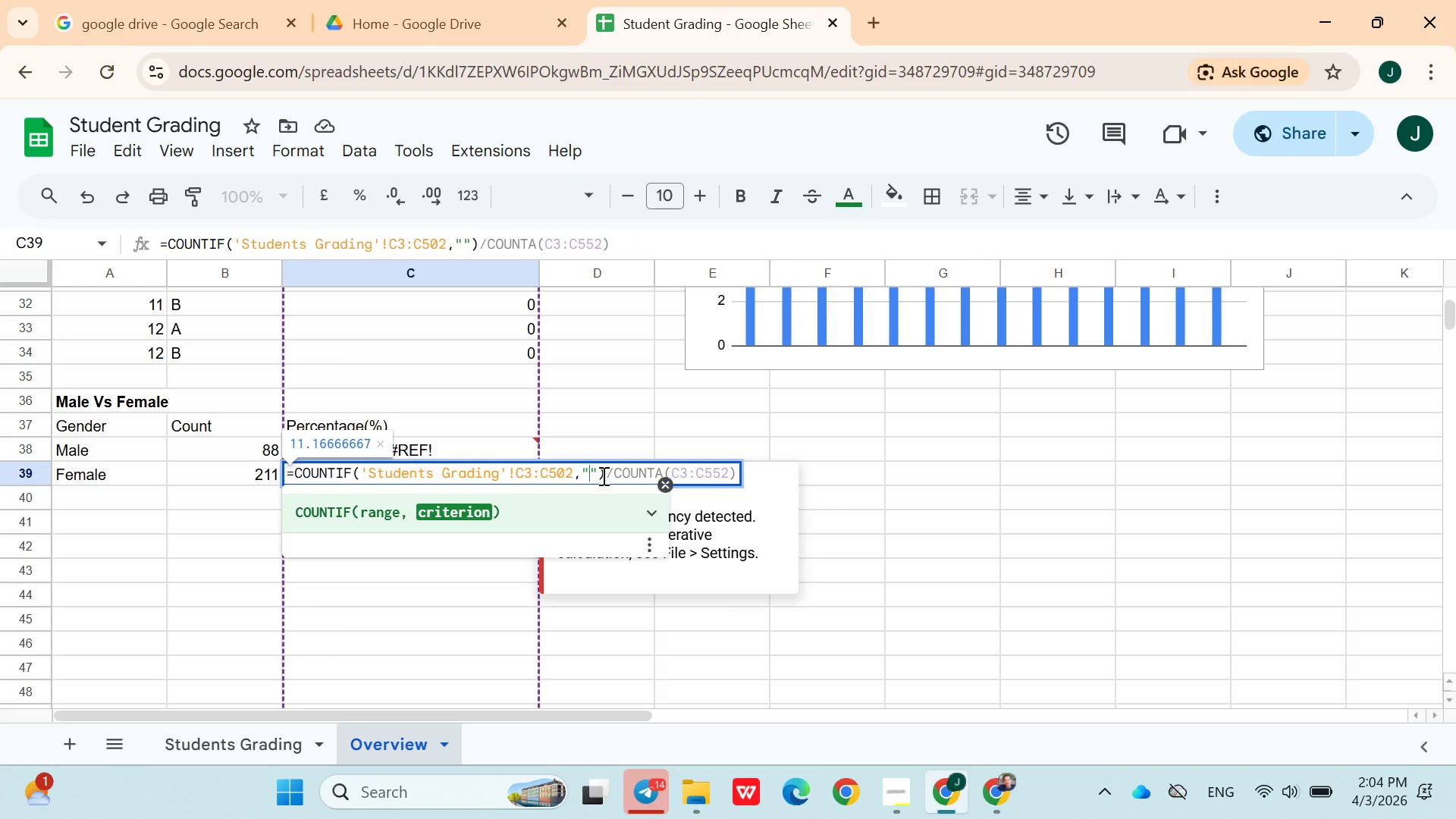 
type(Female)
 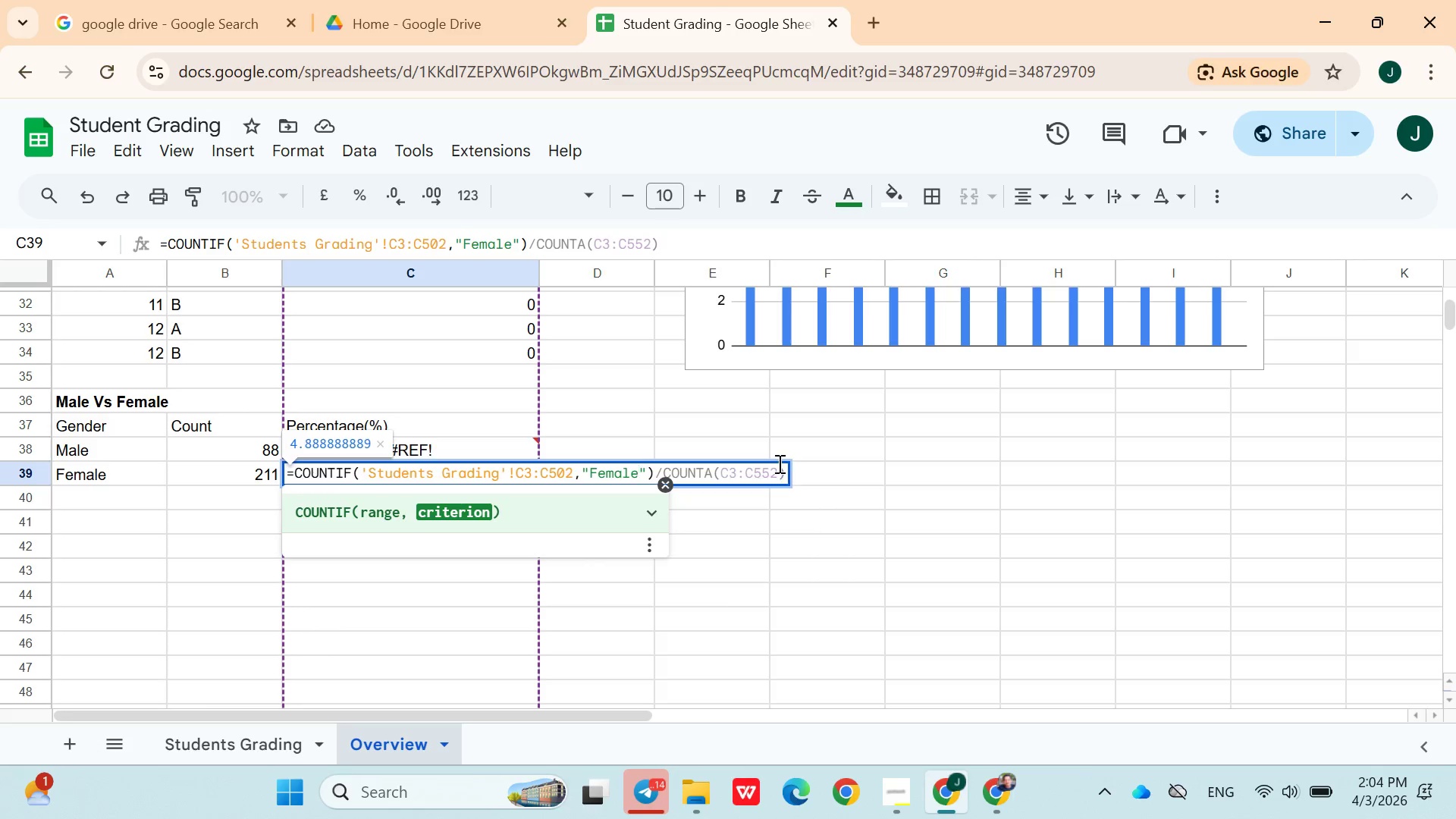 
hold_key(key=ArrowRight, duration=1.33)
 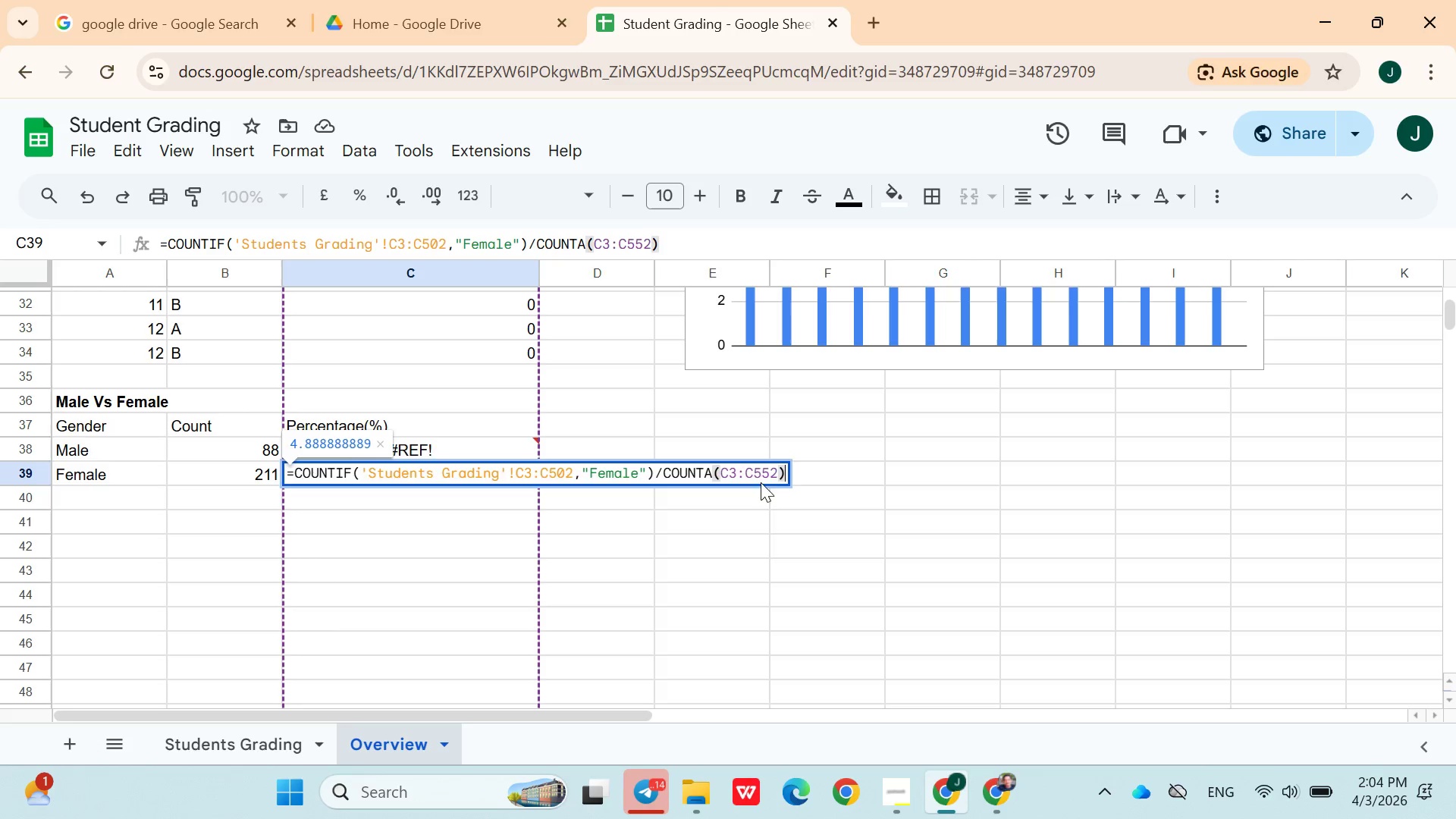 
left_click([767, 472])
 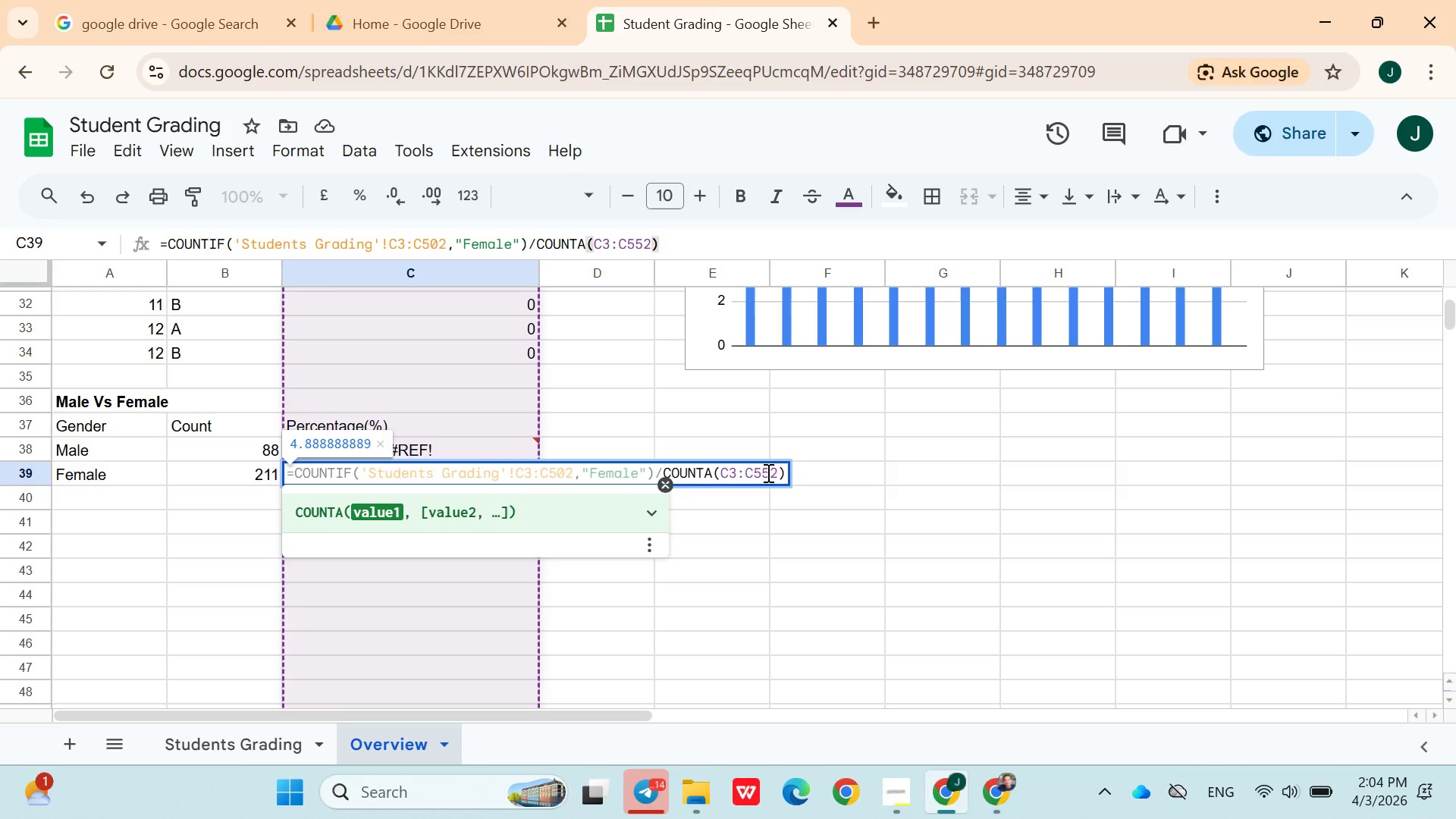 
key(Backspace)
 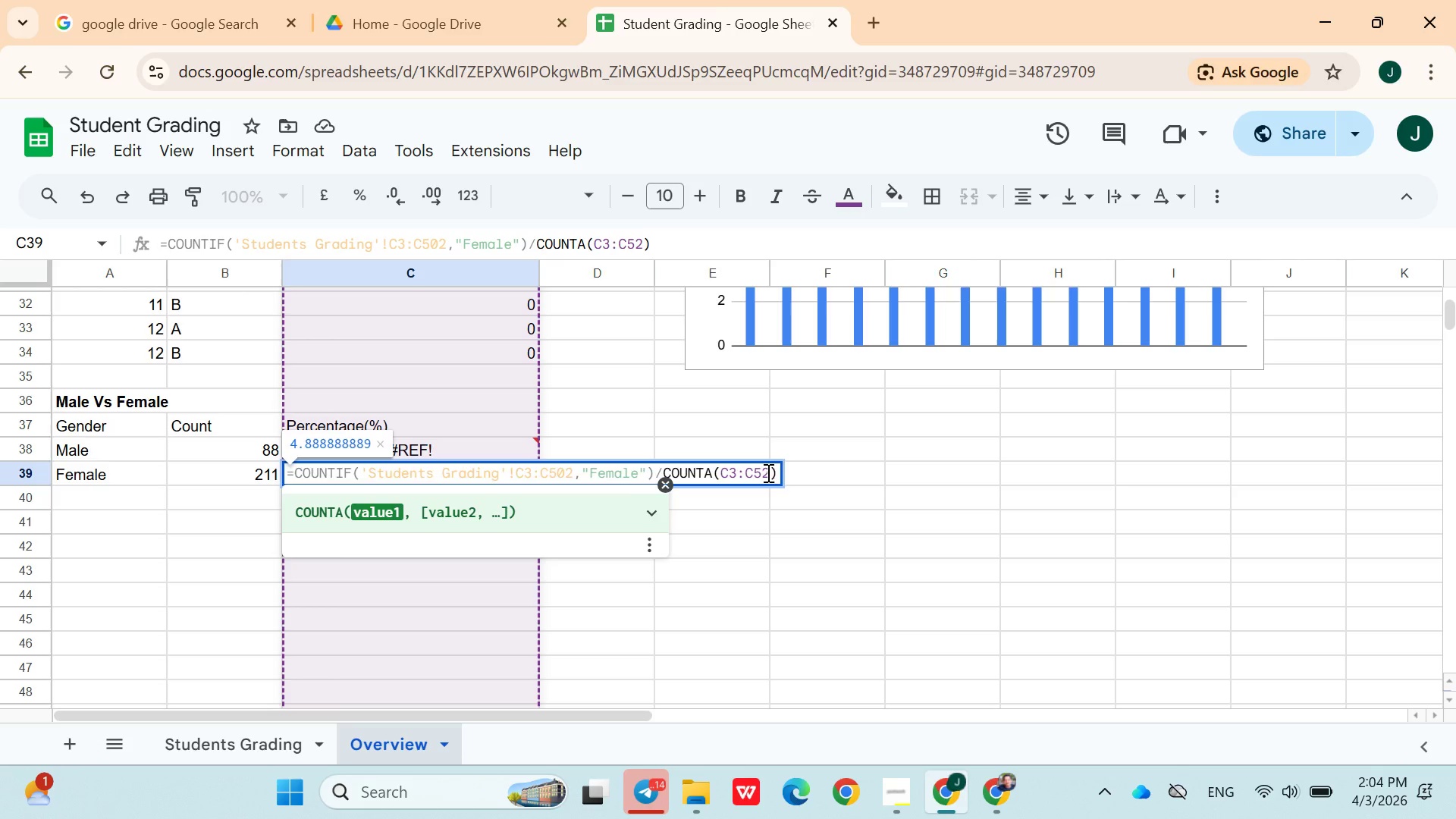 
key(0)
 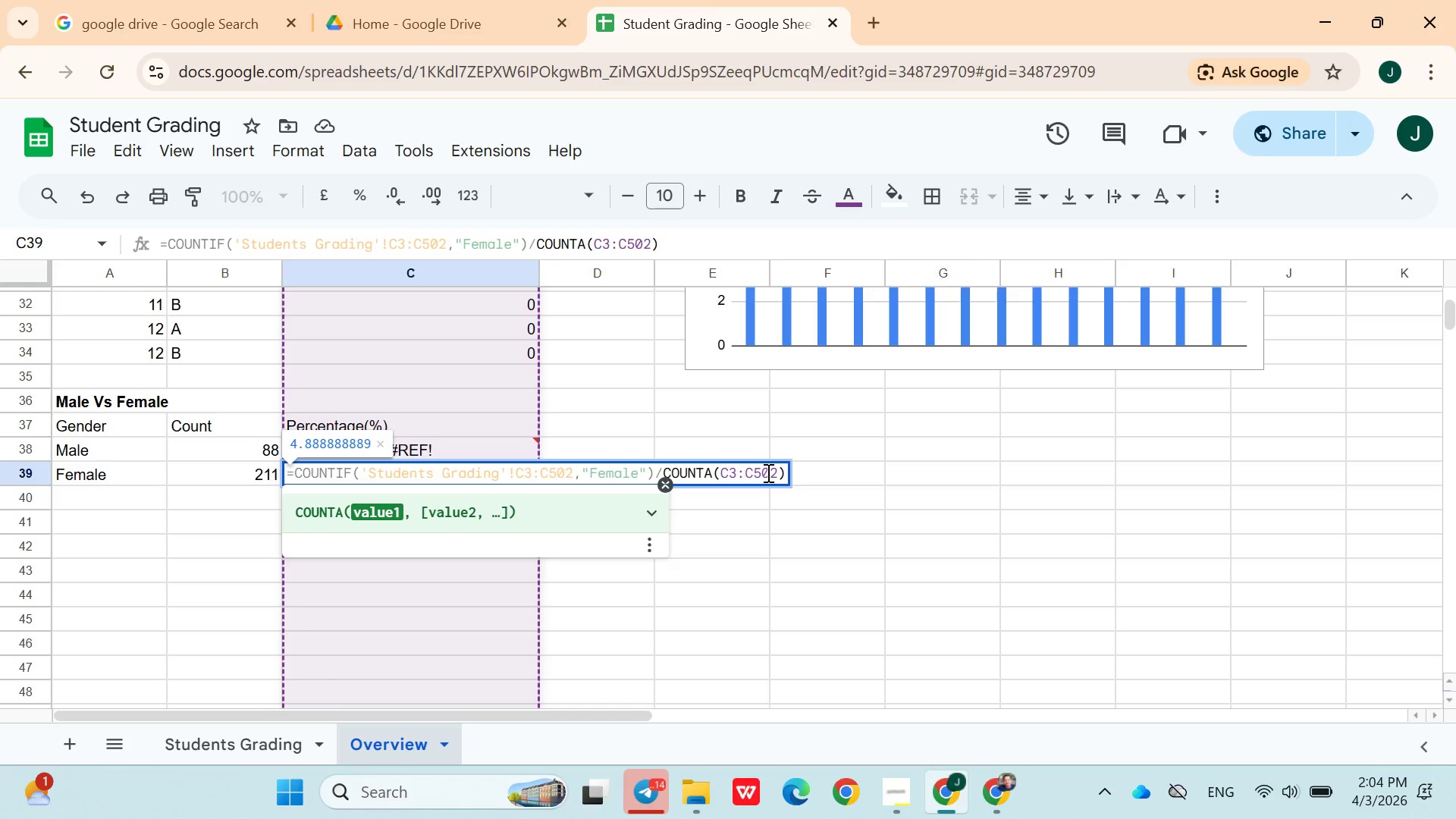 
key(ArrowRight)
 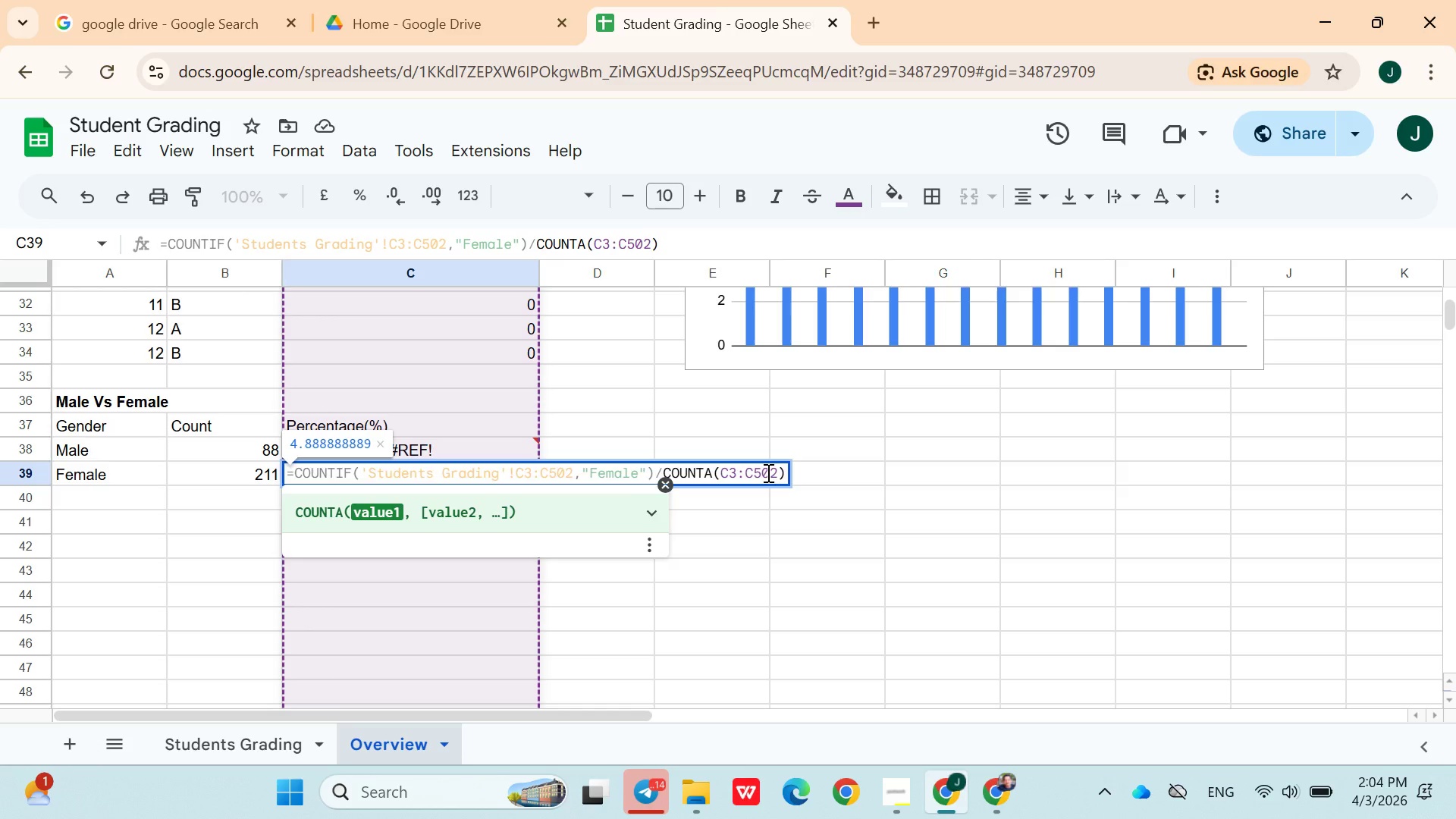 
key(Backspace)
 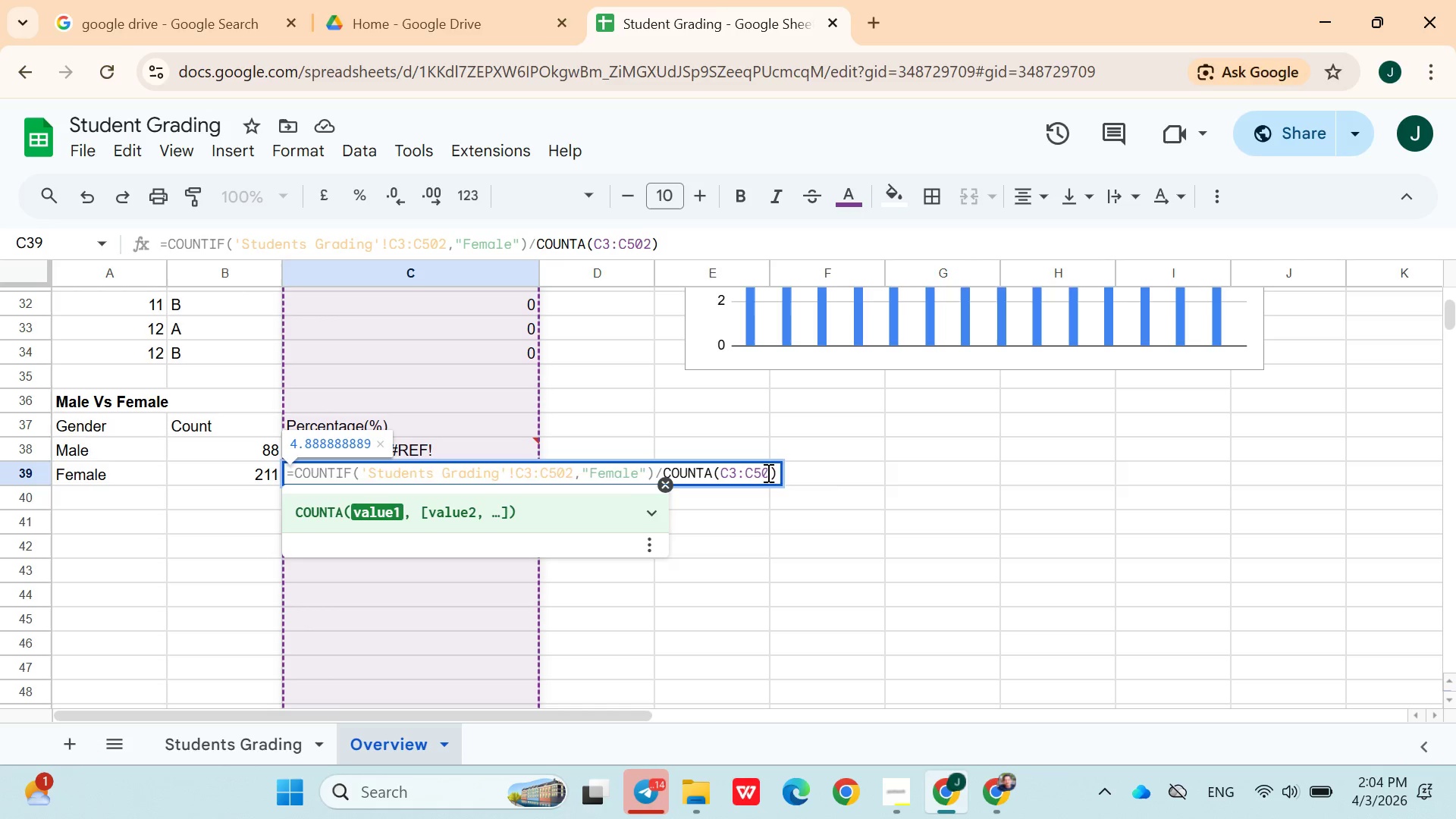 
key(1)
 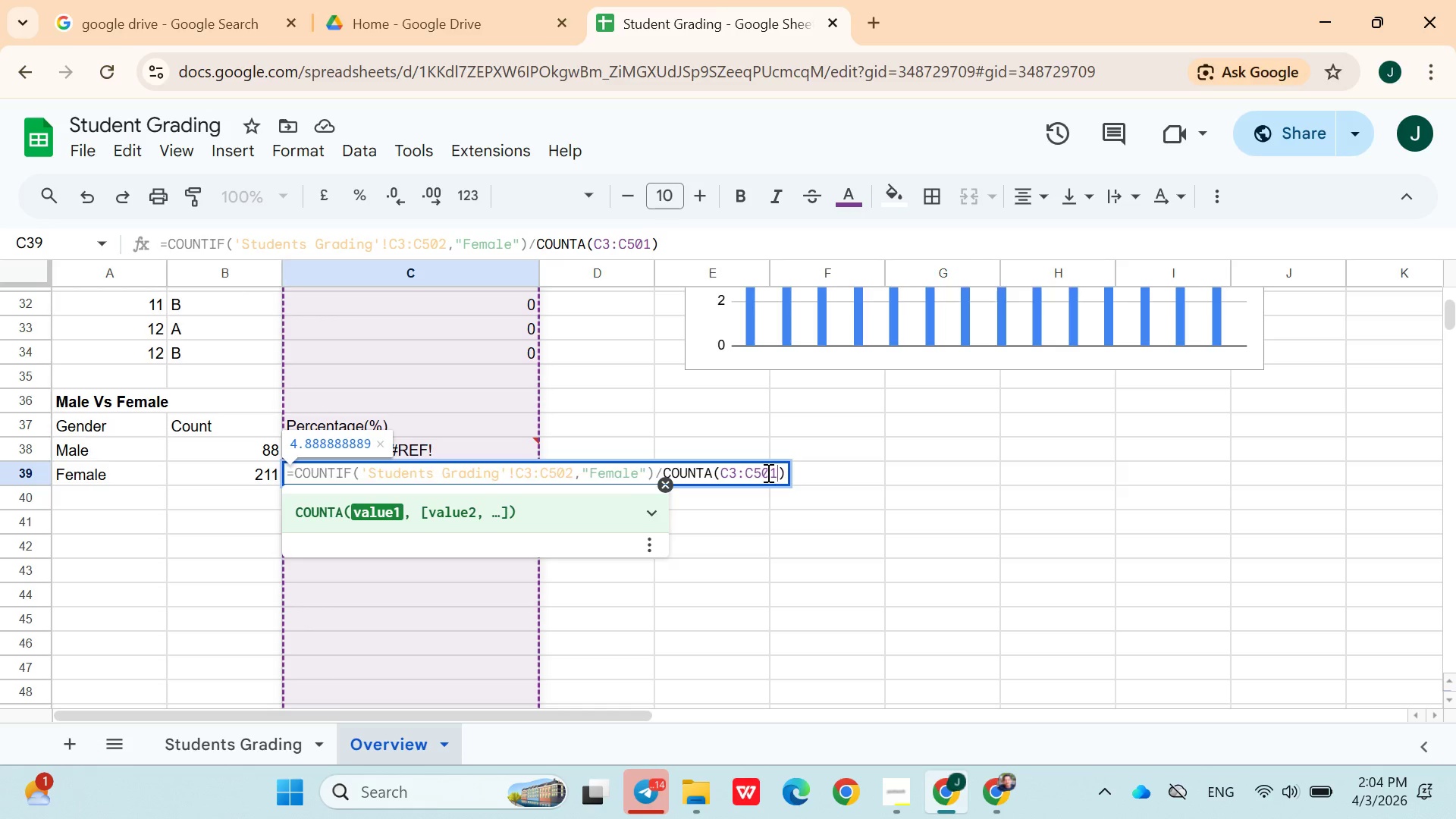 
key(Enter)
 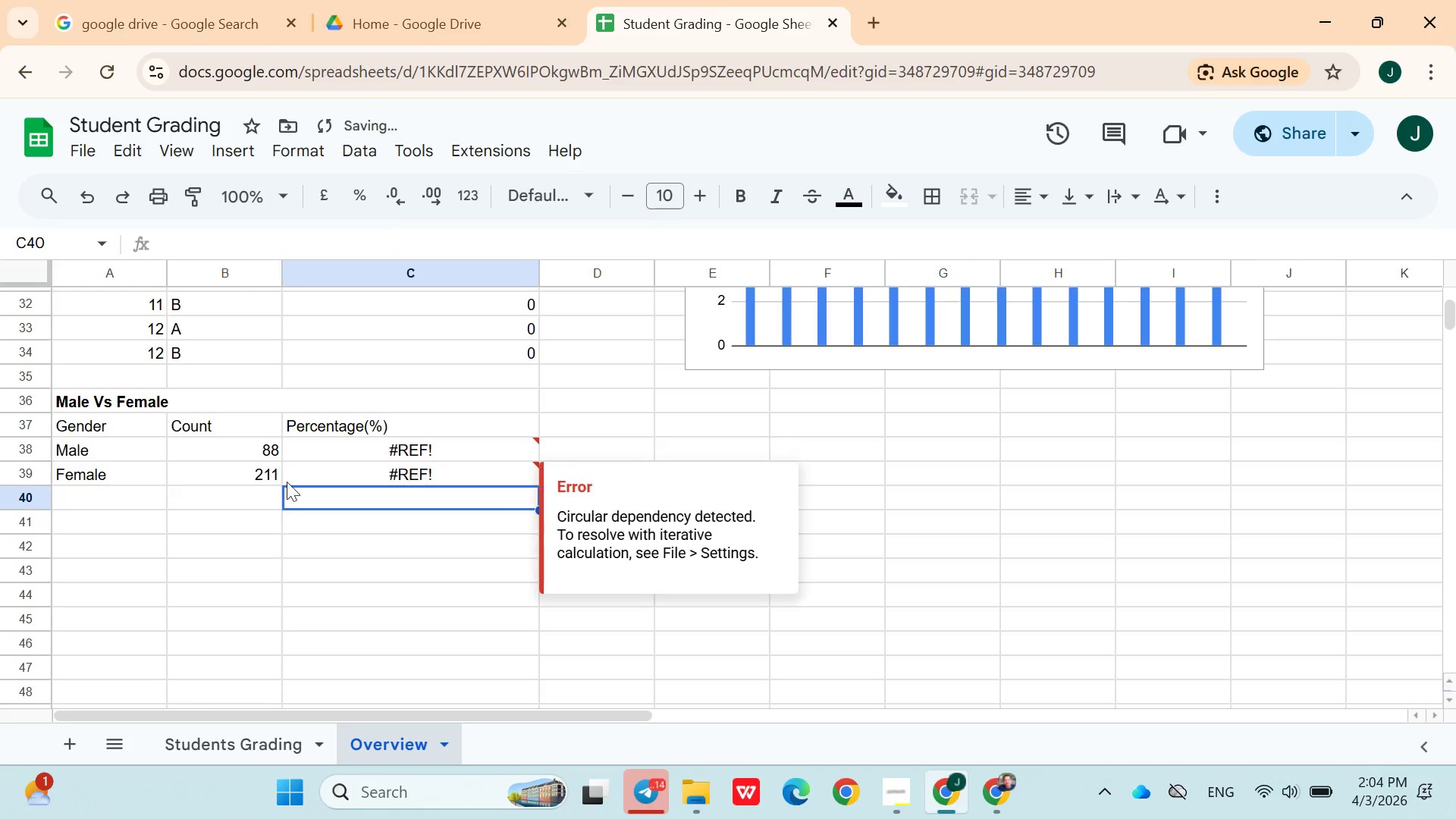 
left_click([225, 472])
 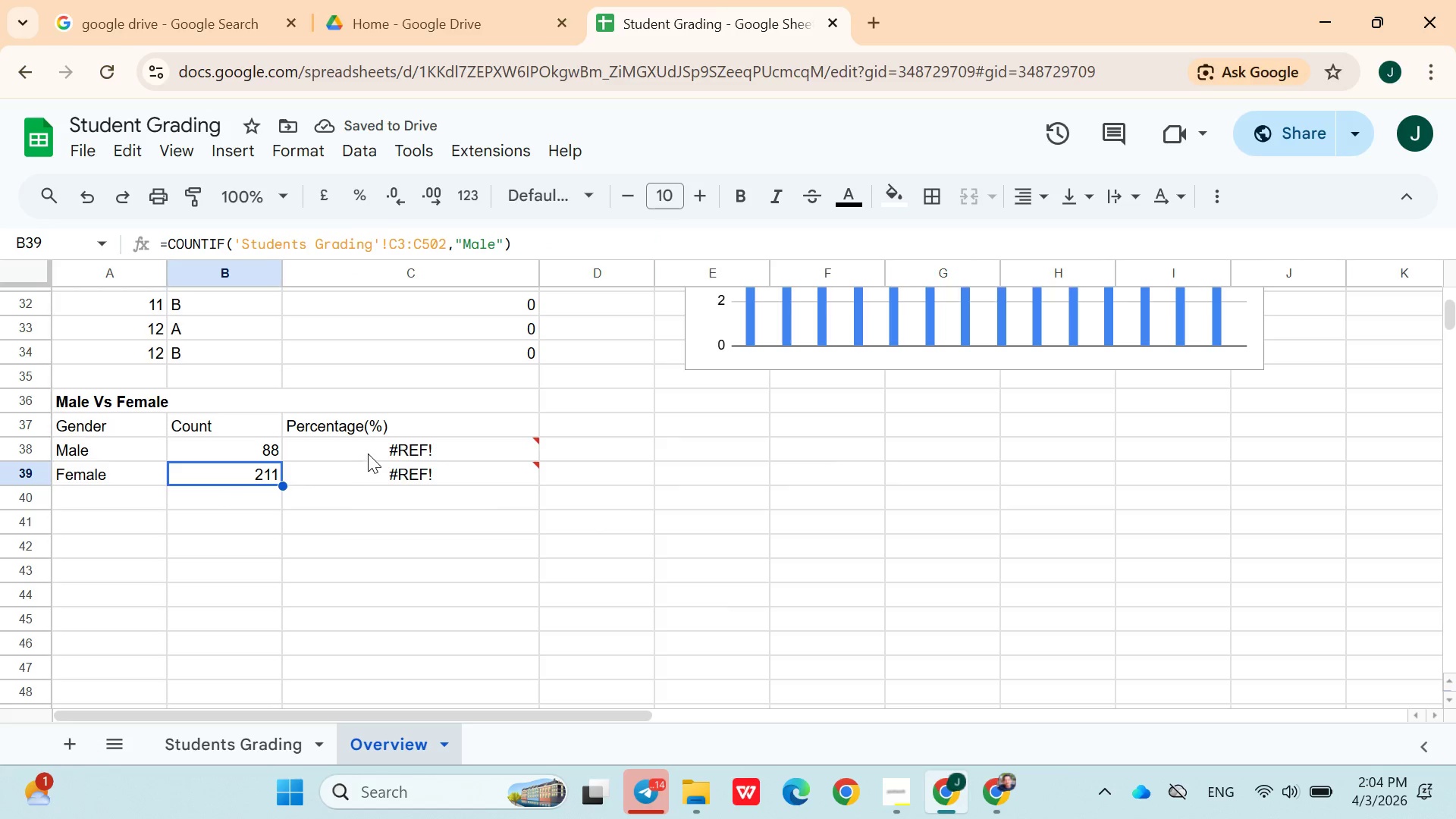 
double_click([368, 452])
 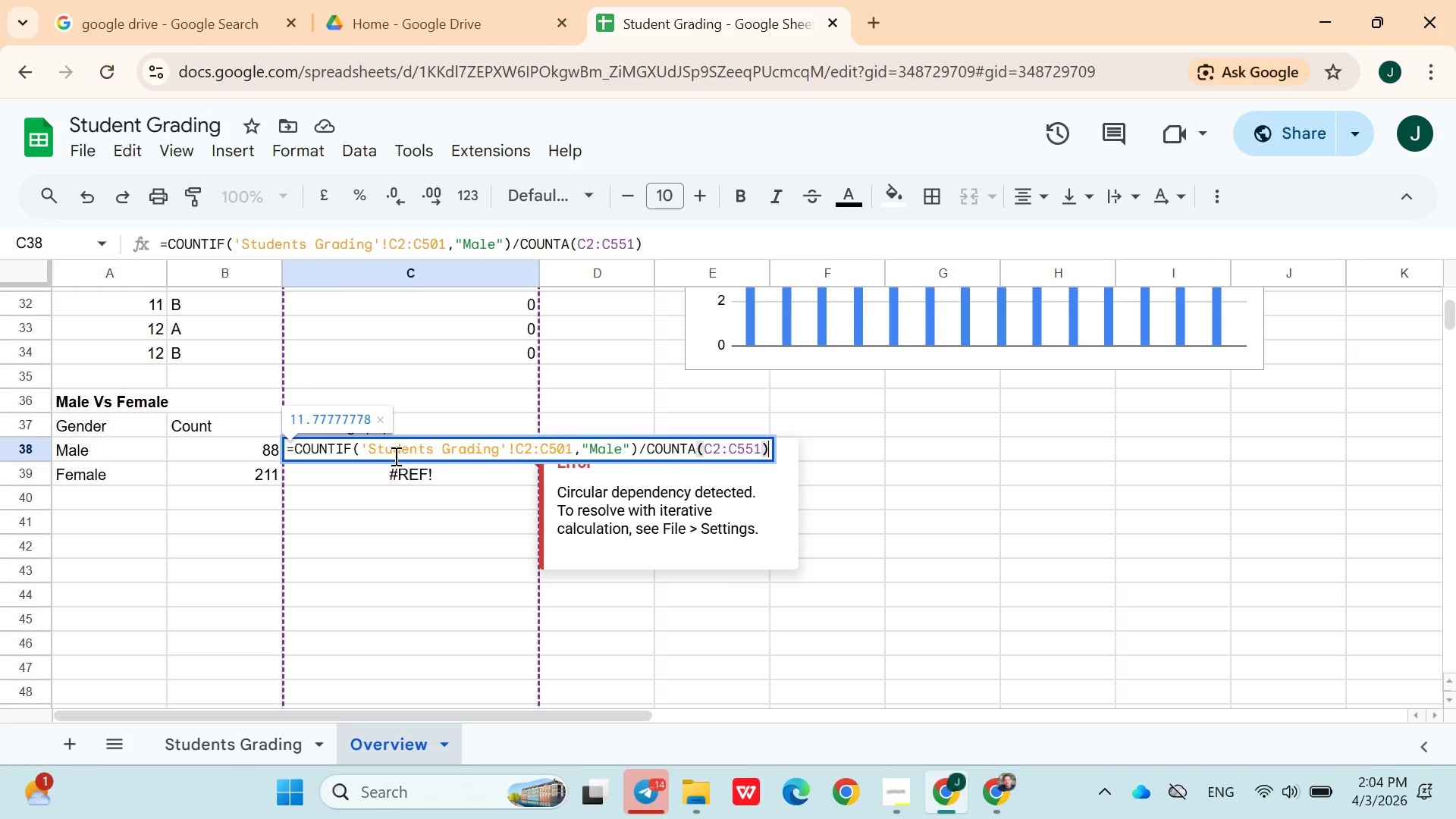 
wait(24.42)
 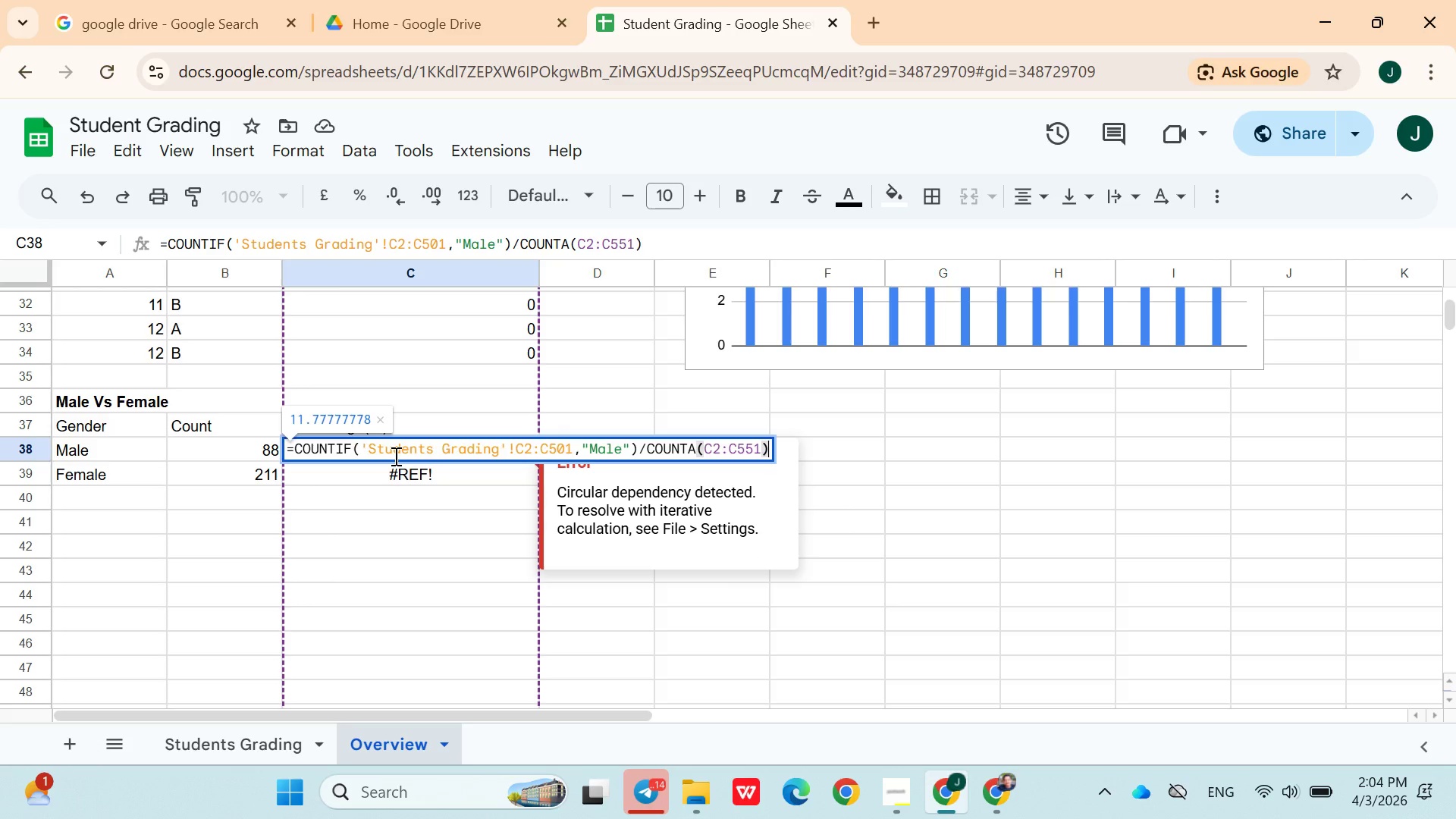 
left_click([359, 448])
 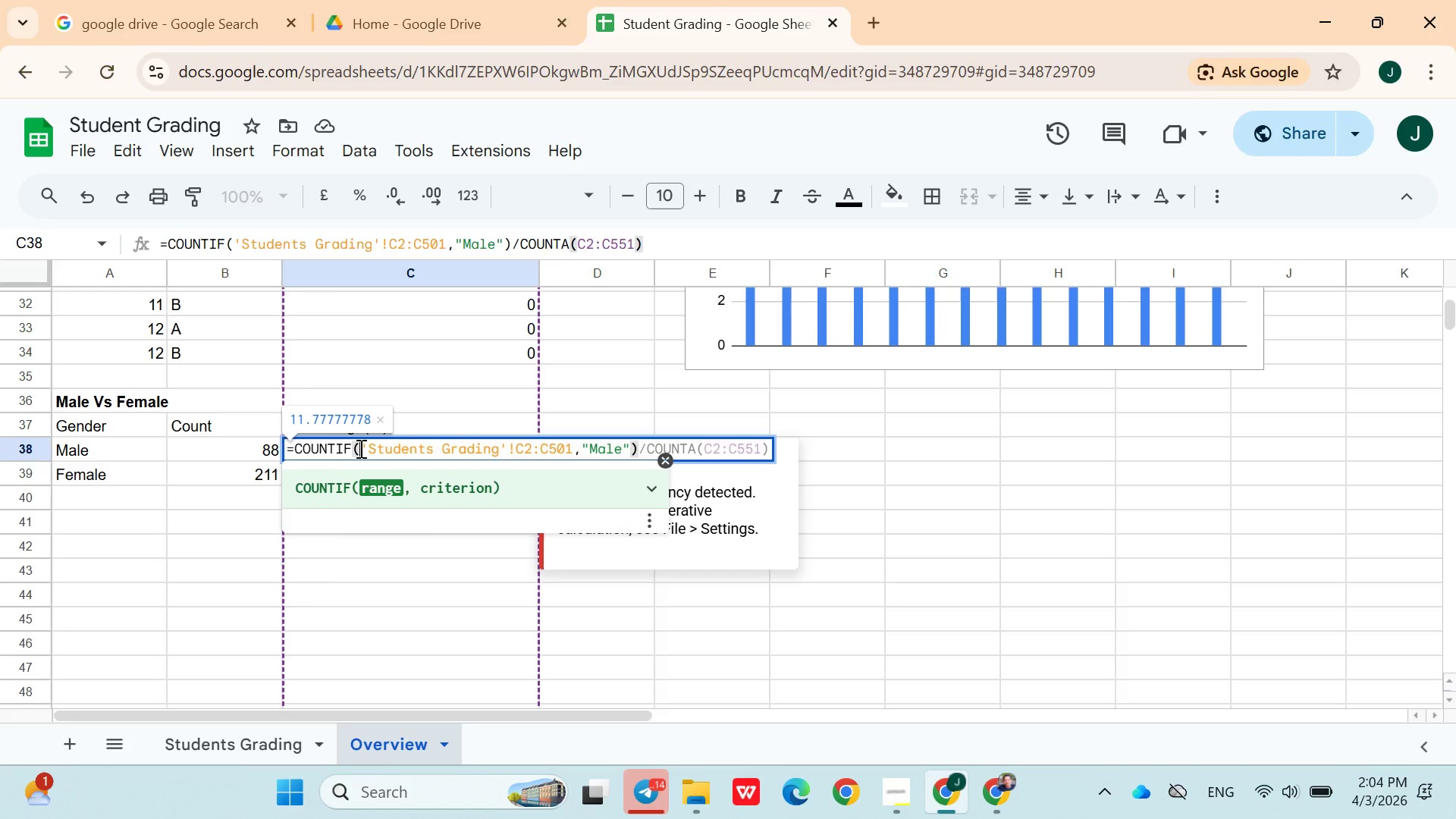 
hold_key(key=ShiftRight, duration=1.51)
 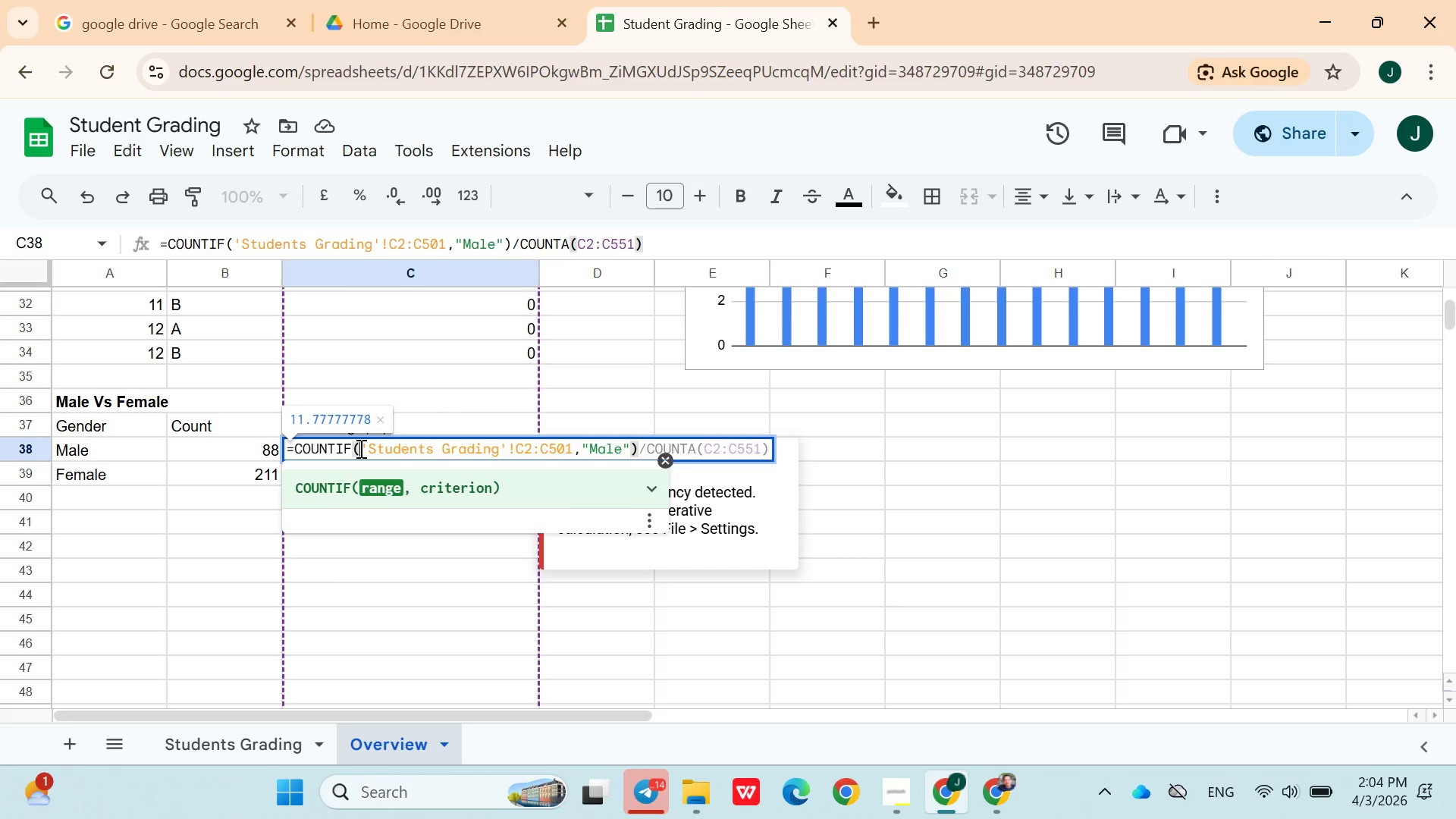 
key(Shift+ShiftRight)
 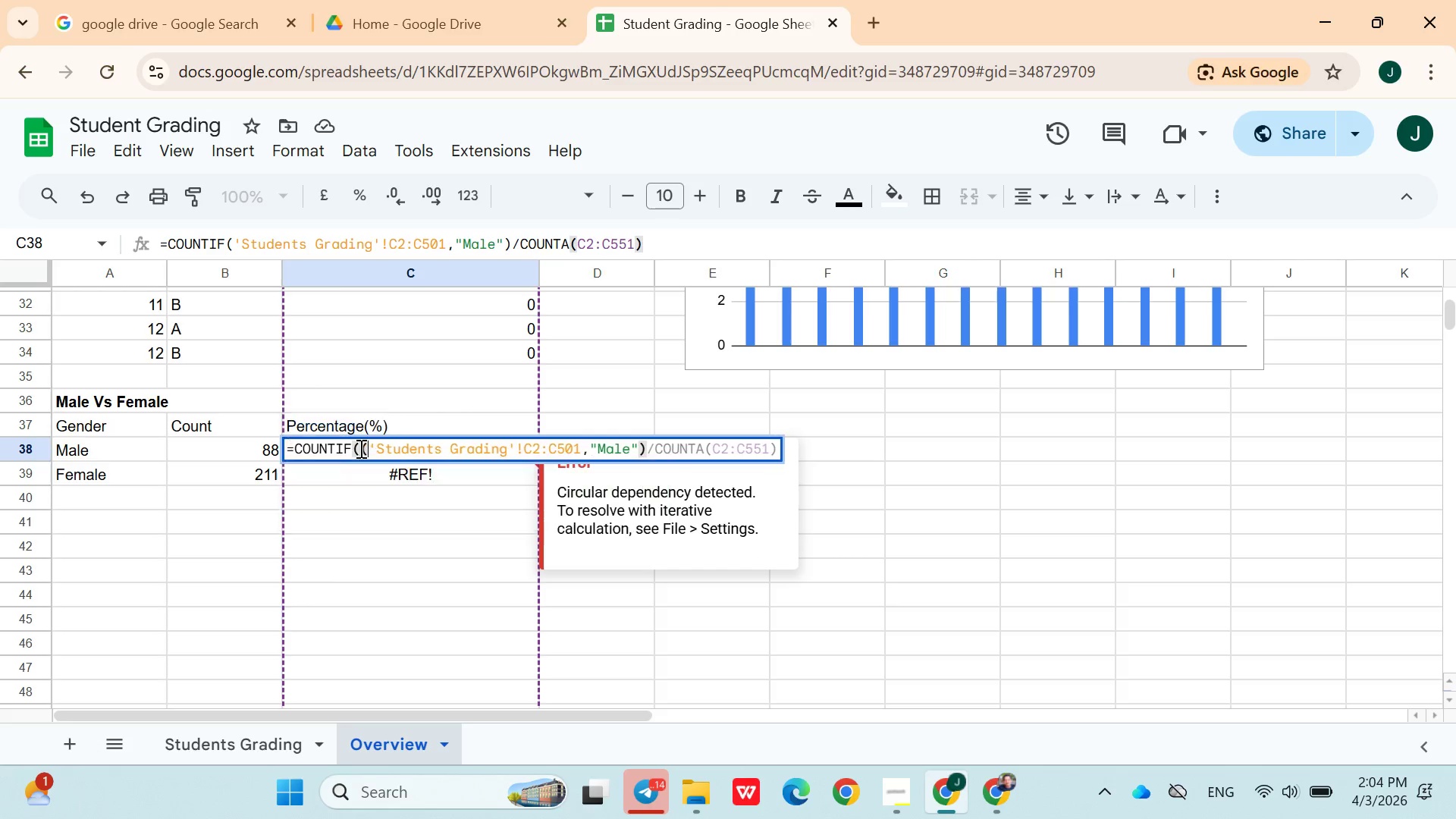 
key(Shift+ShiftRight)
 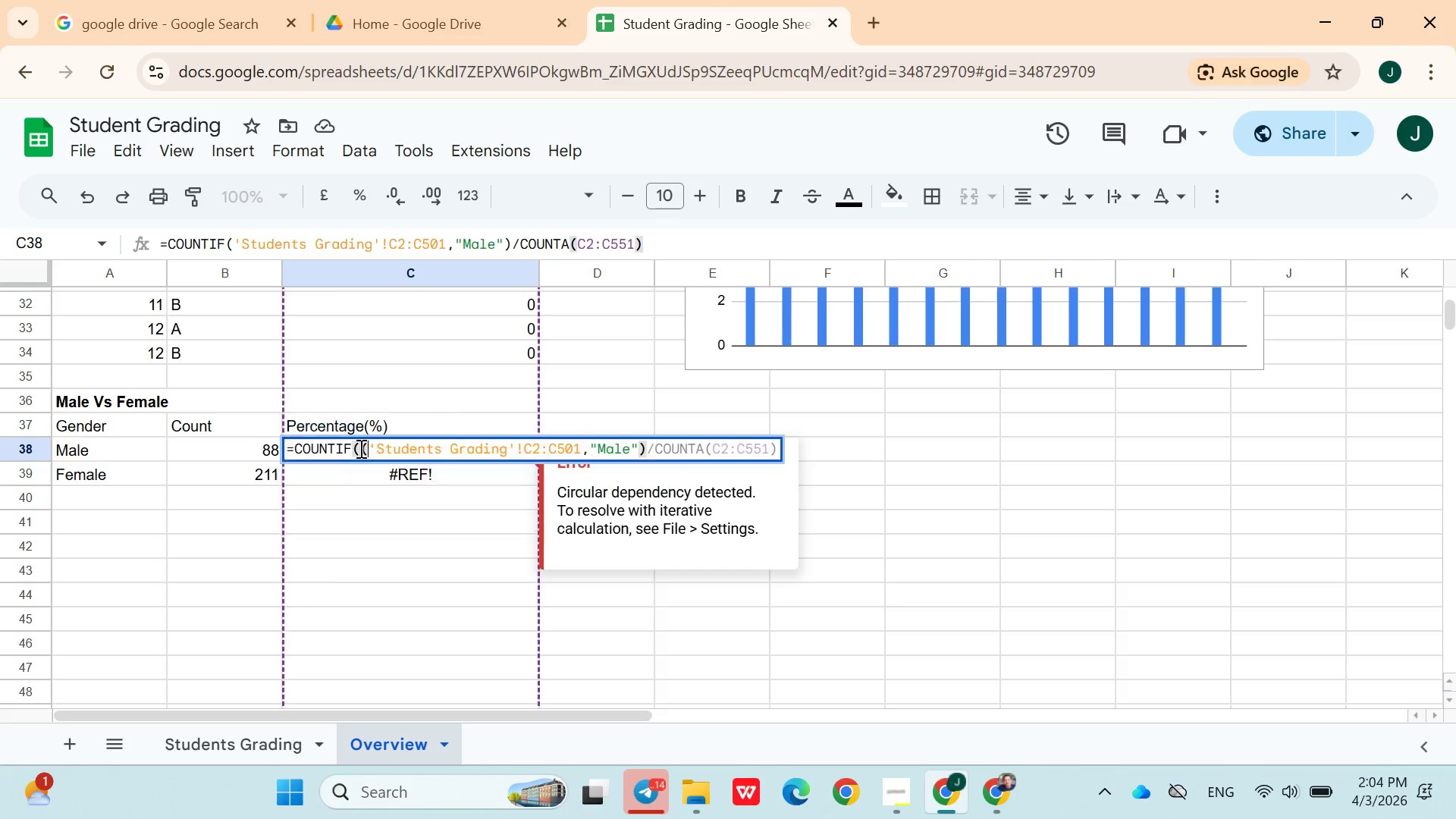 
key(Shift+ShiftRight)
 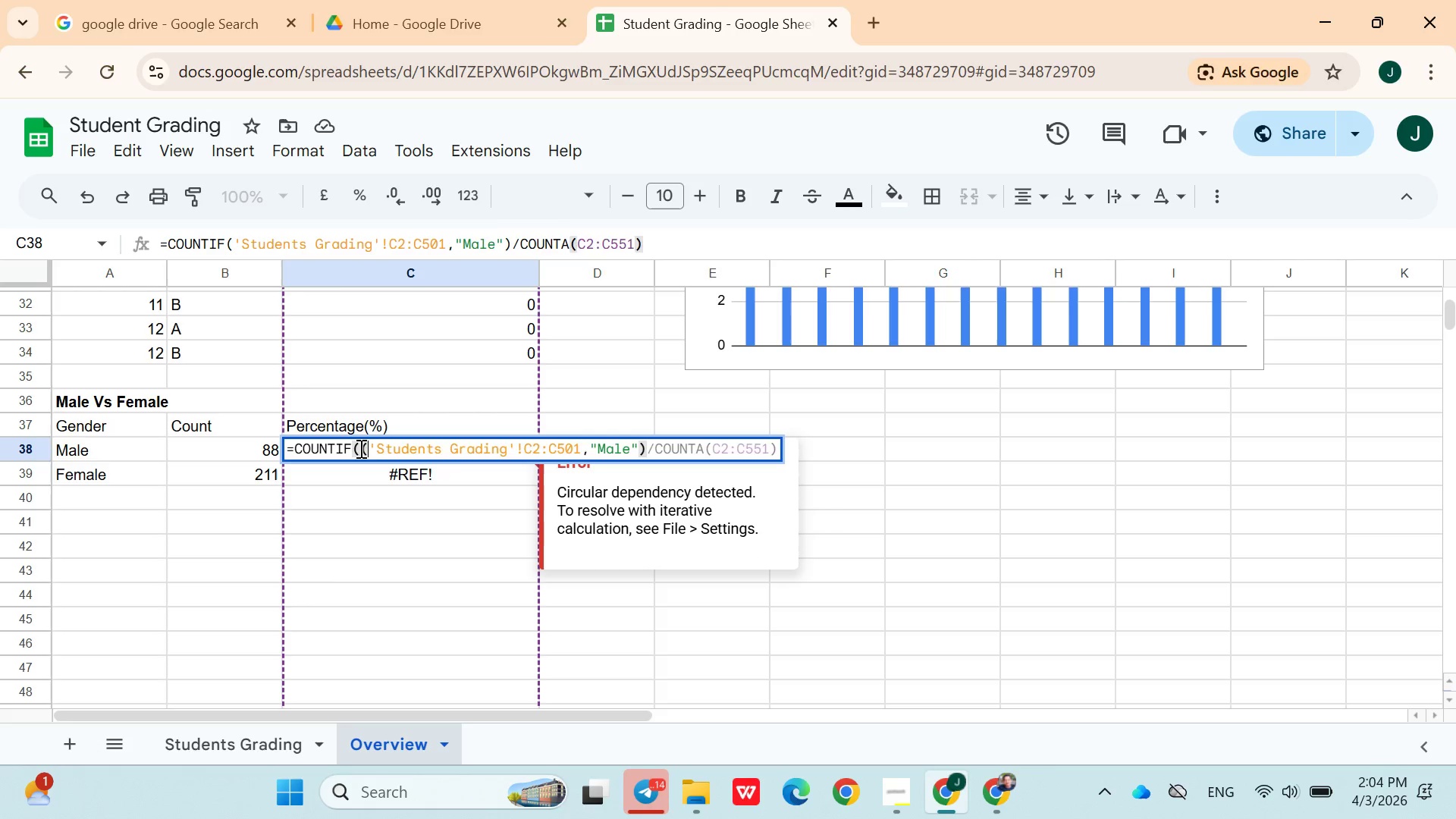 
key(Shift+9)
 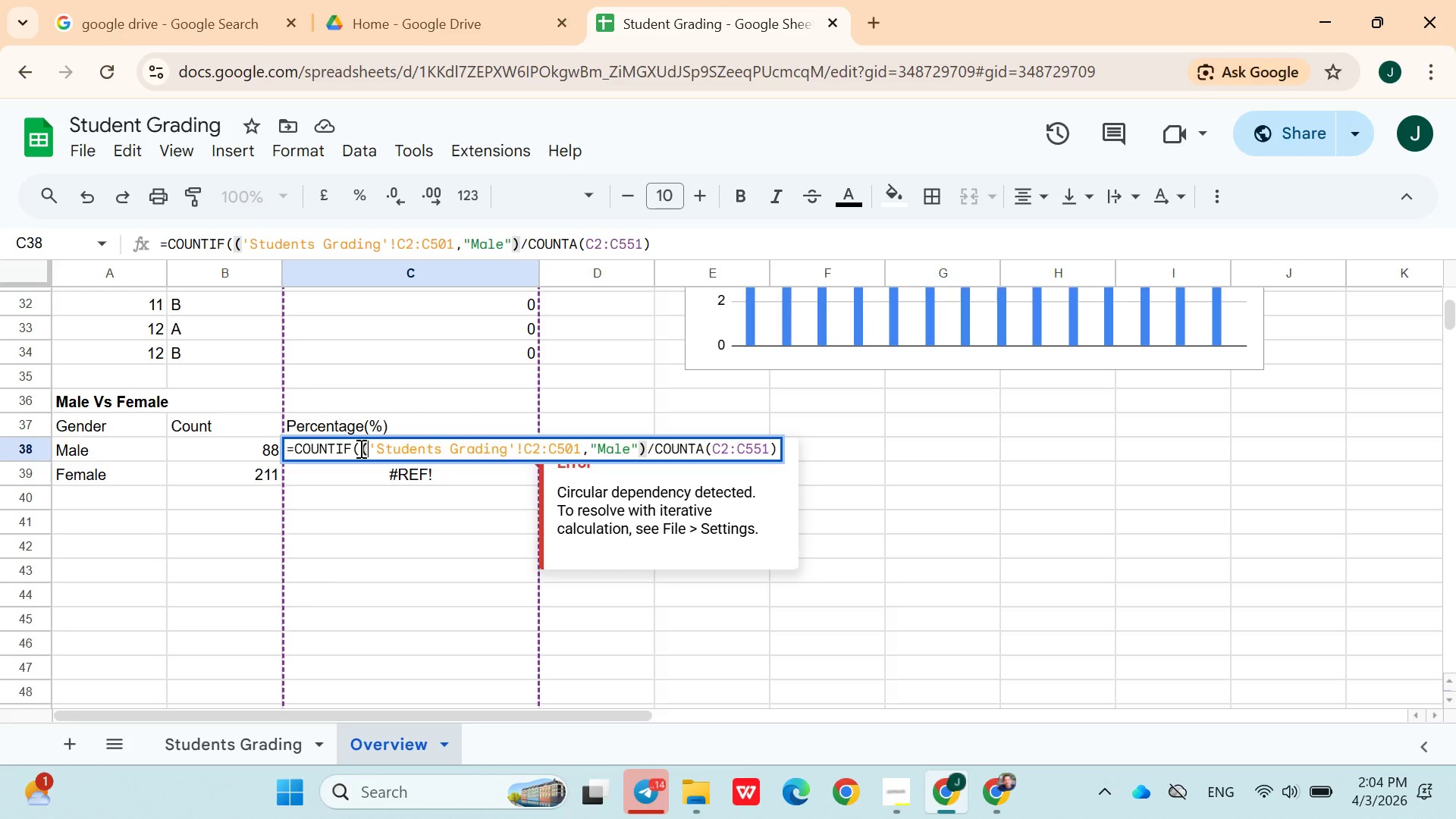 
key(Shift+ShiftRight)
 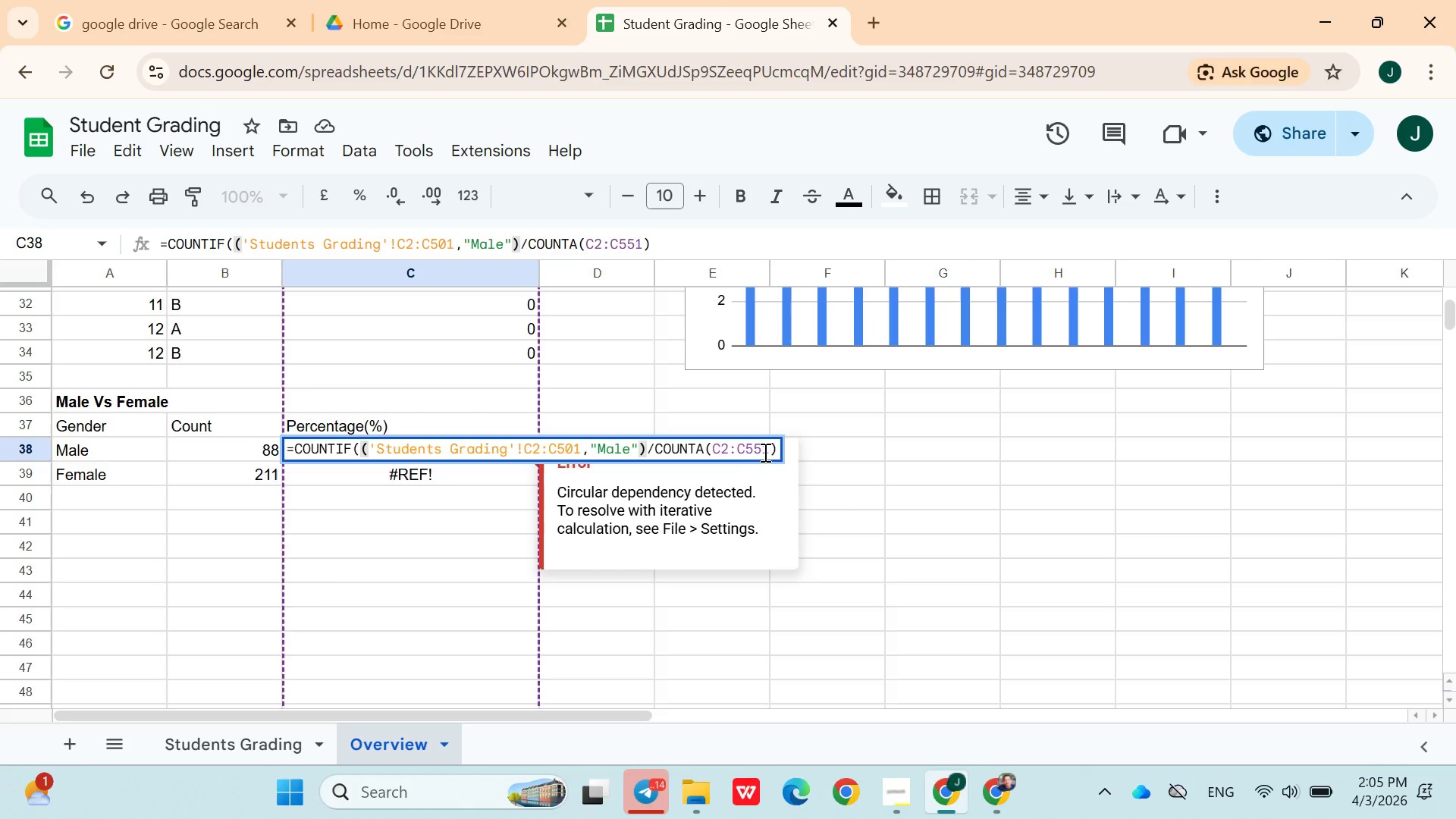 
wait(9.03)
 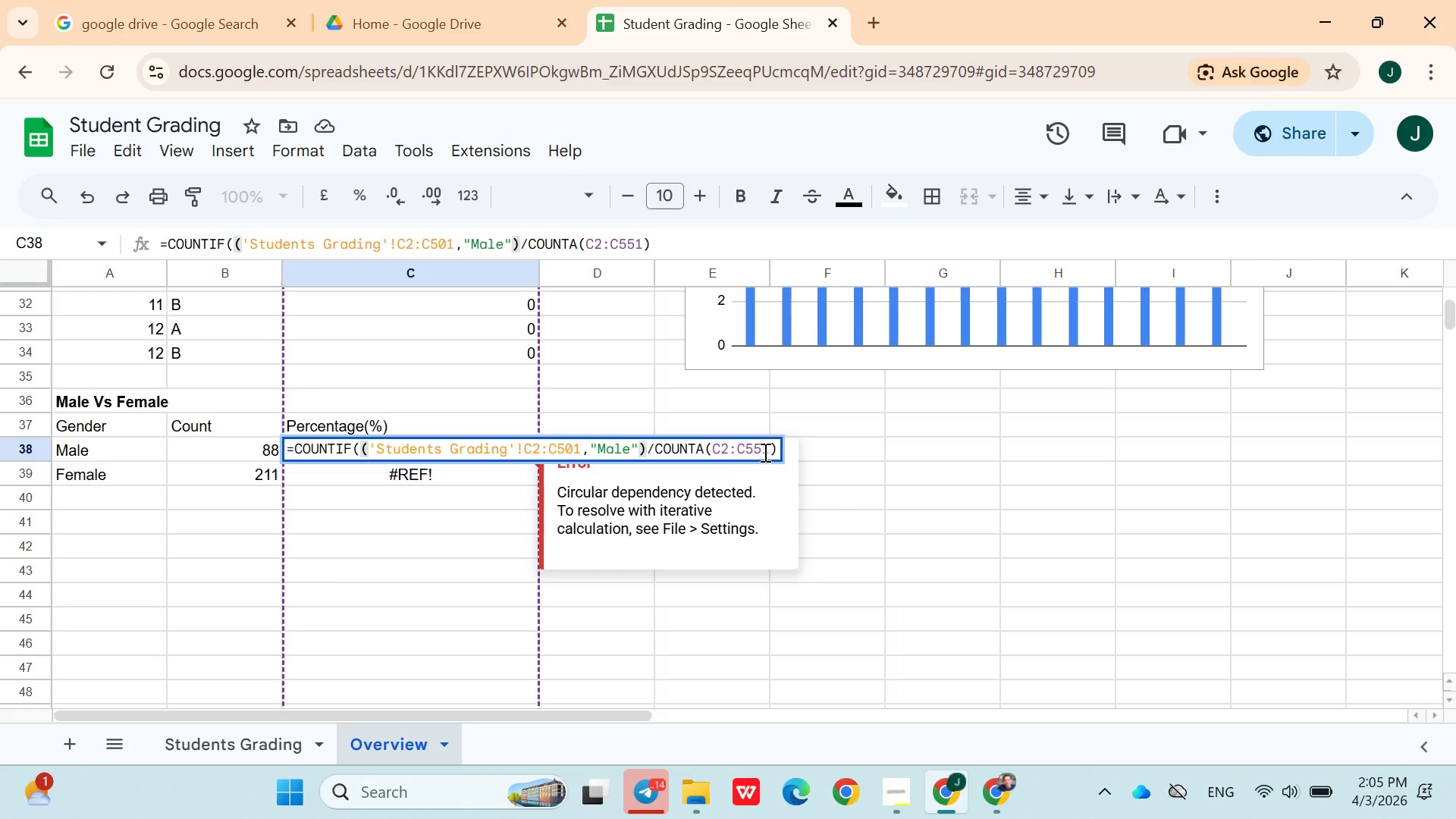 
key(Backspace)
 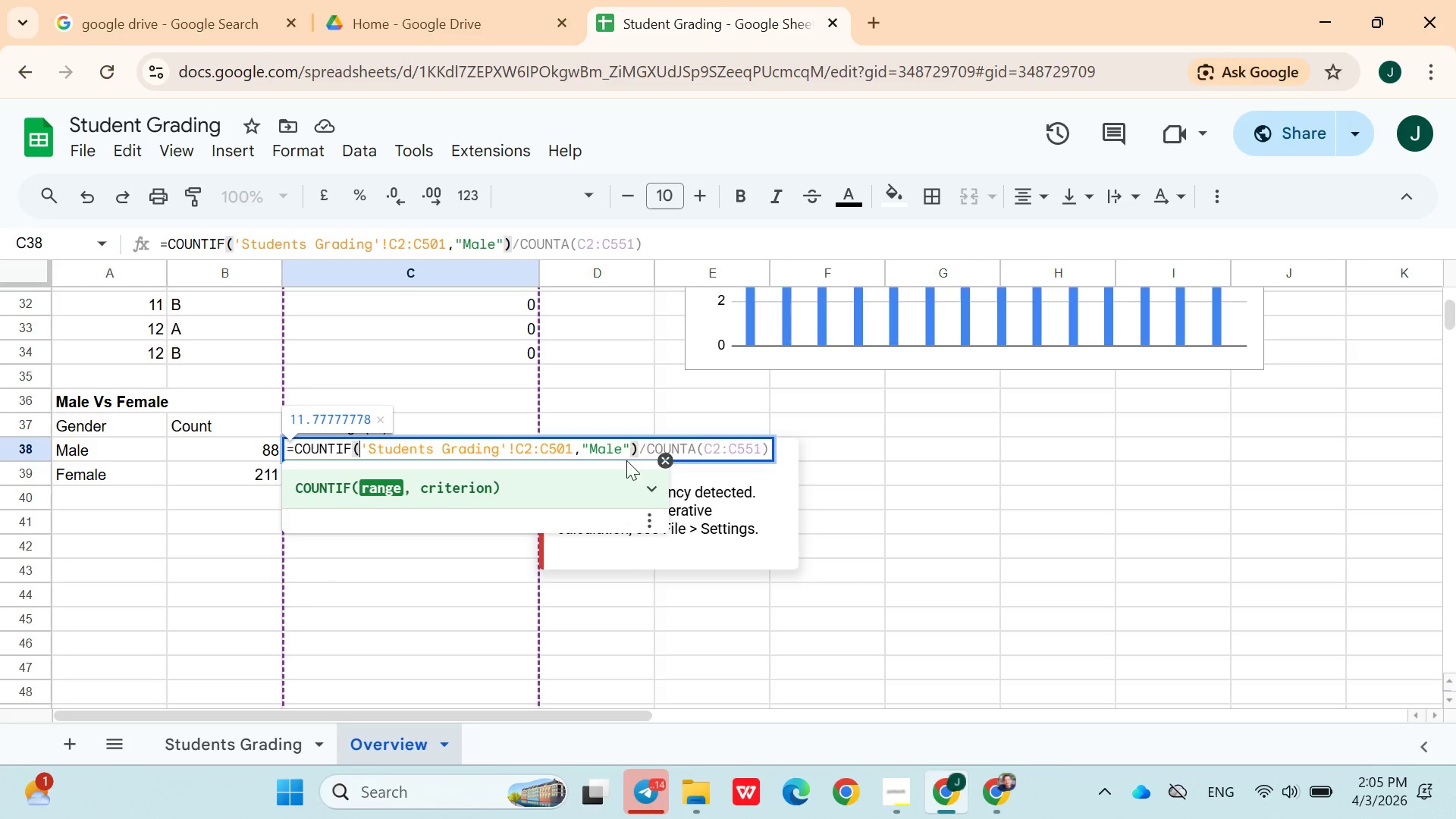 
left_click([609, 445])
 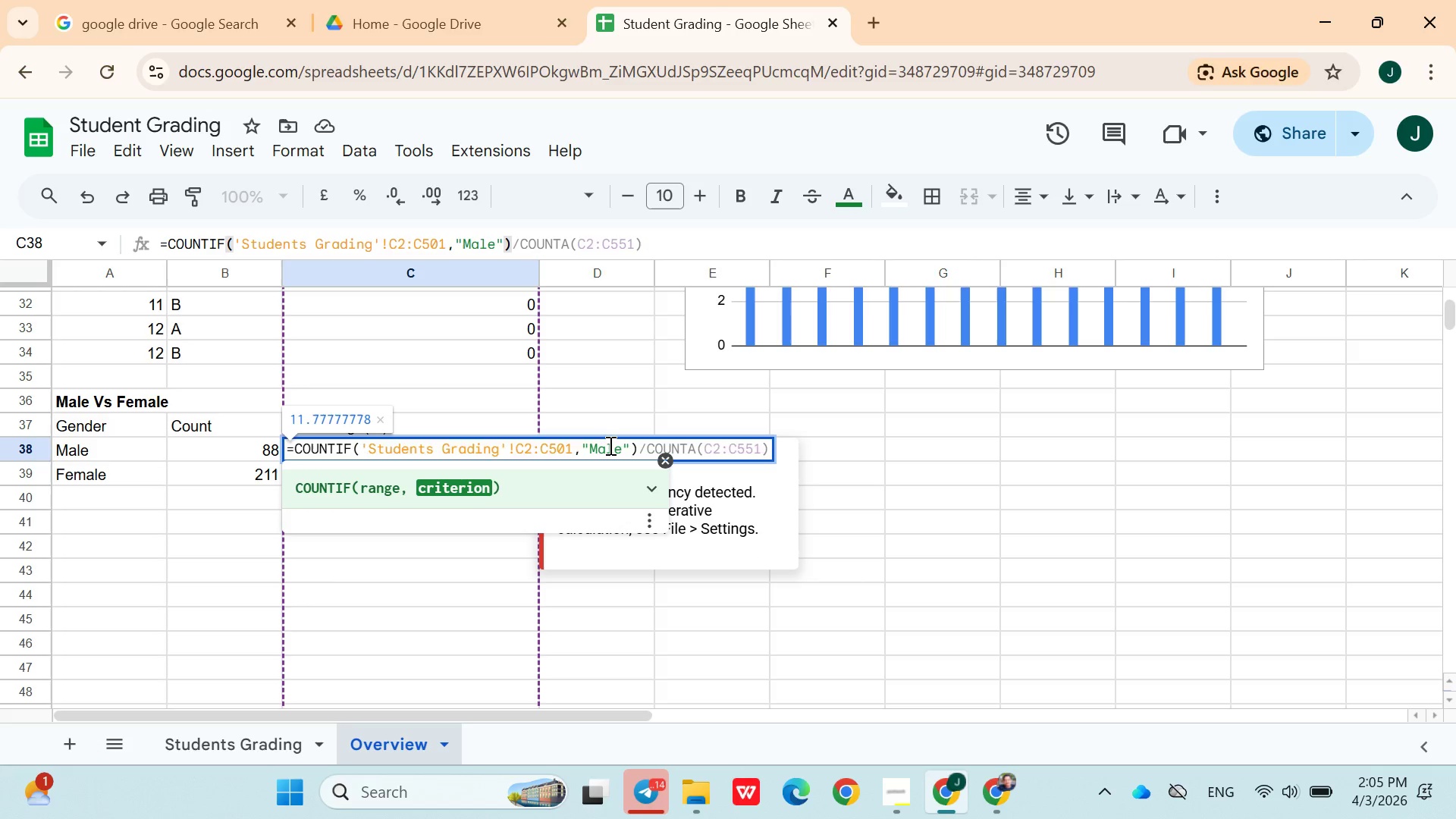 
left_click([609, 445])
 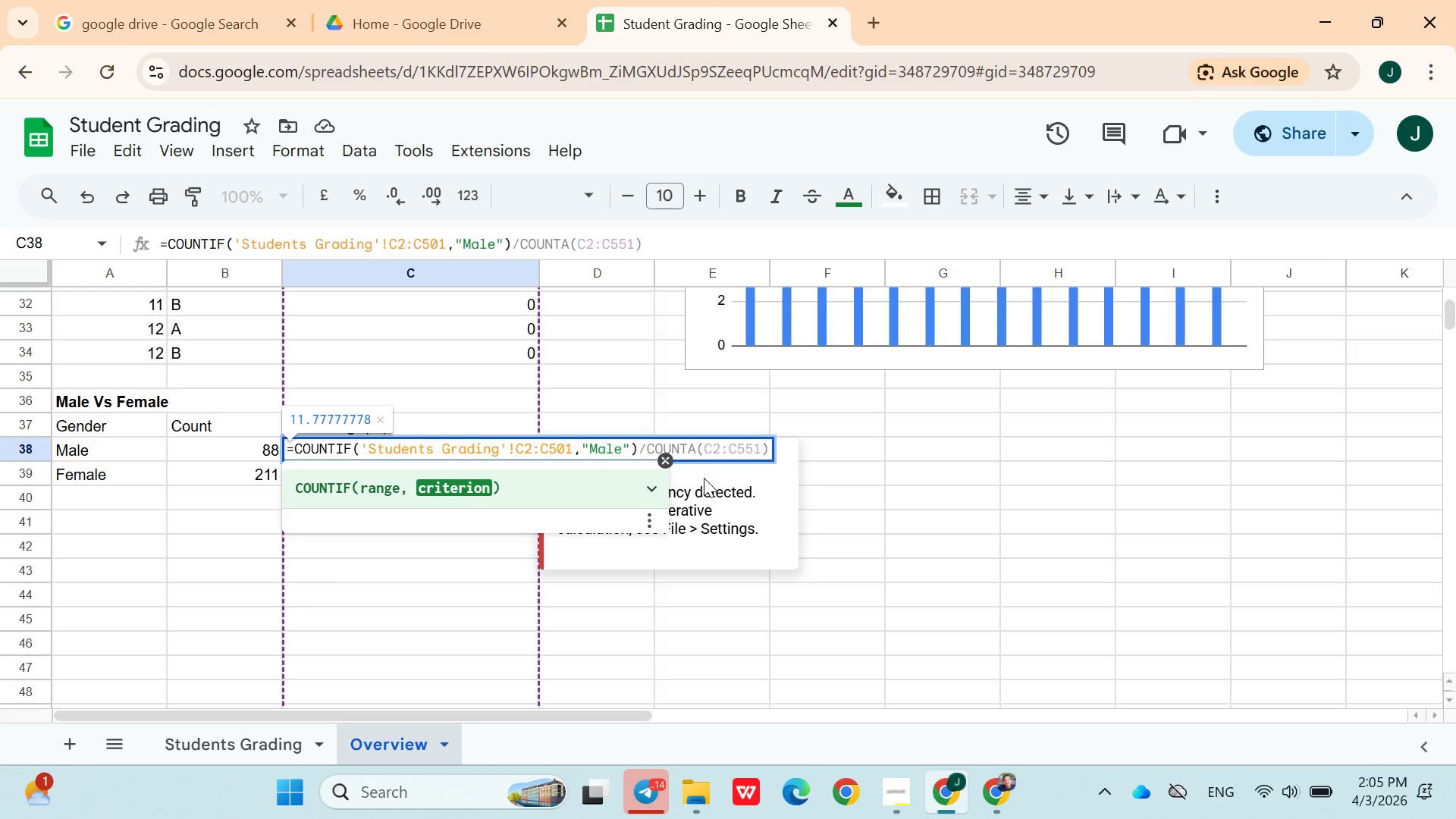 
mouse_move([701, 474])
 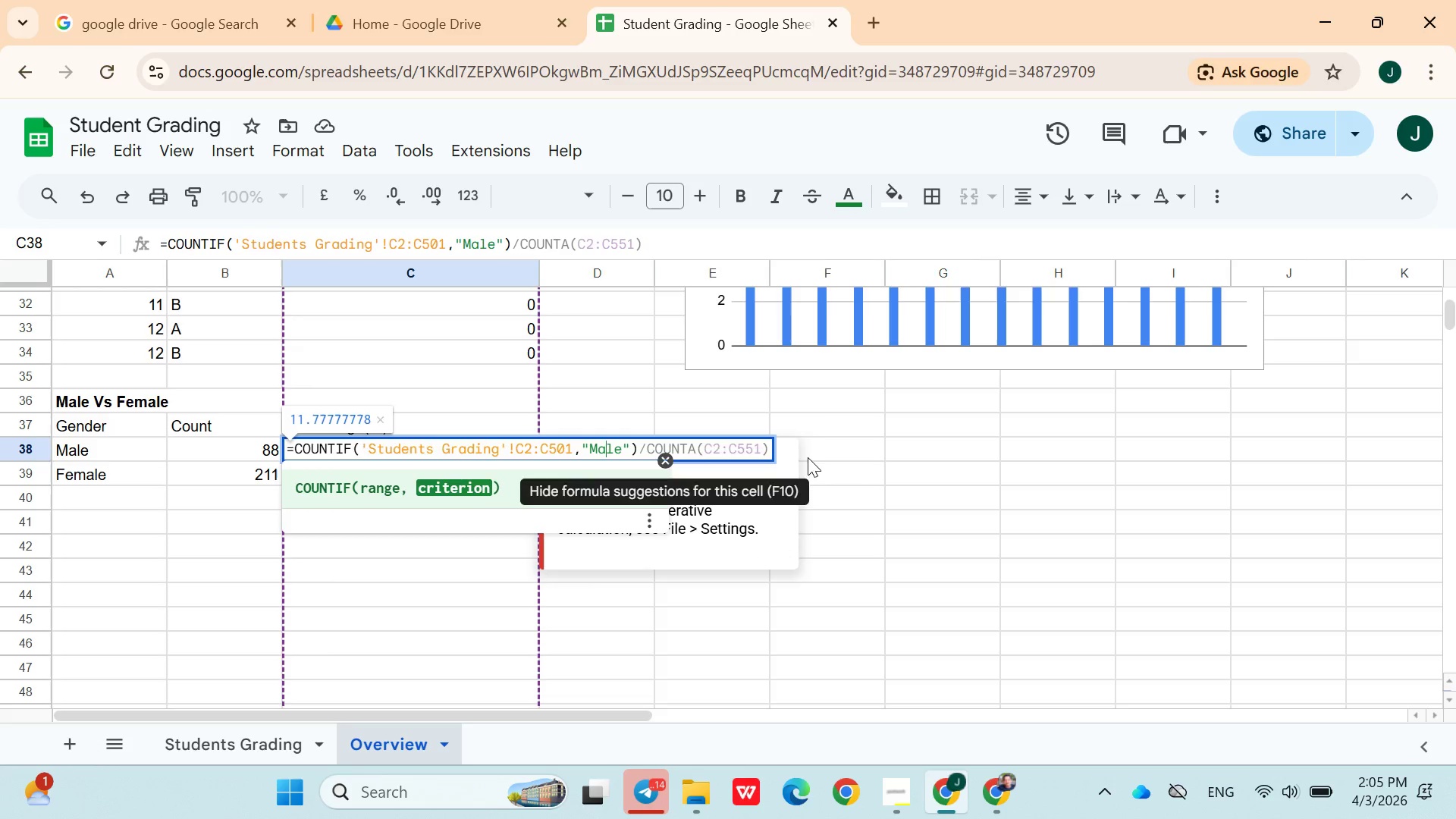 
left_click([808, 457])
 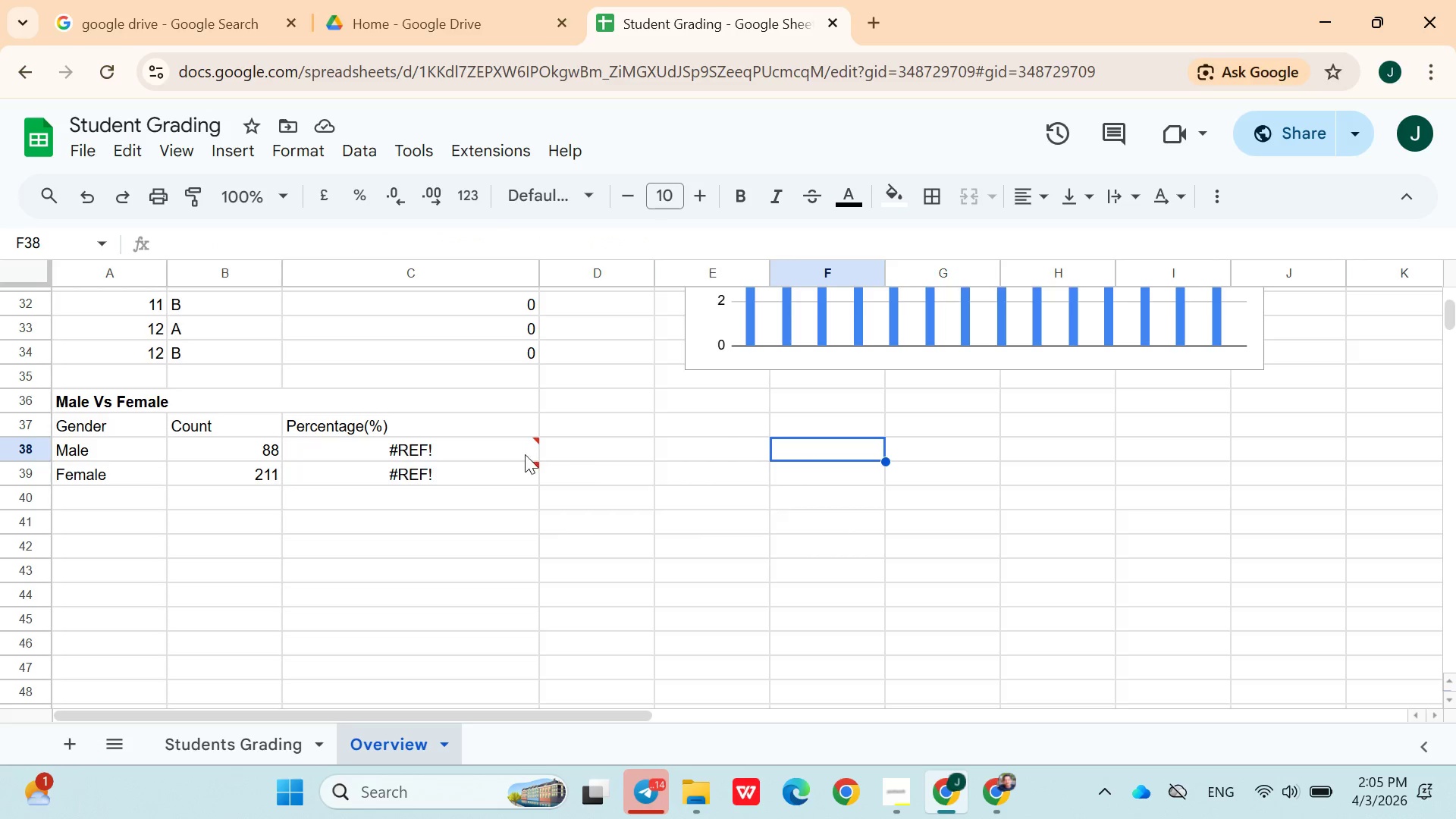 
mouse_move([485, 453])
 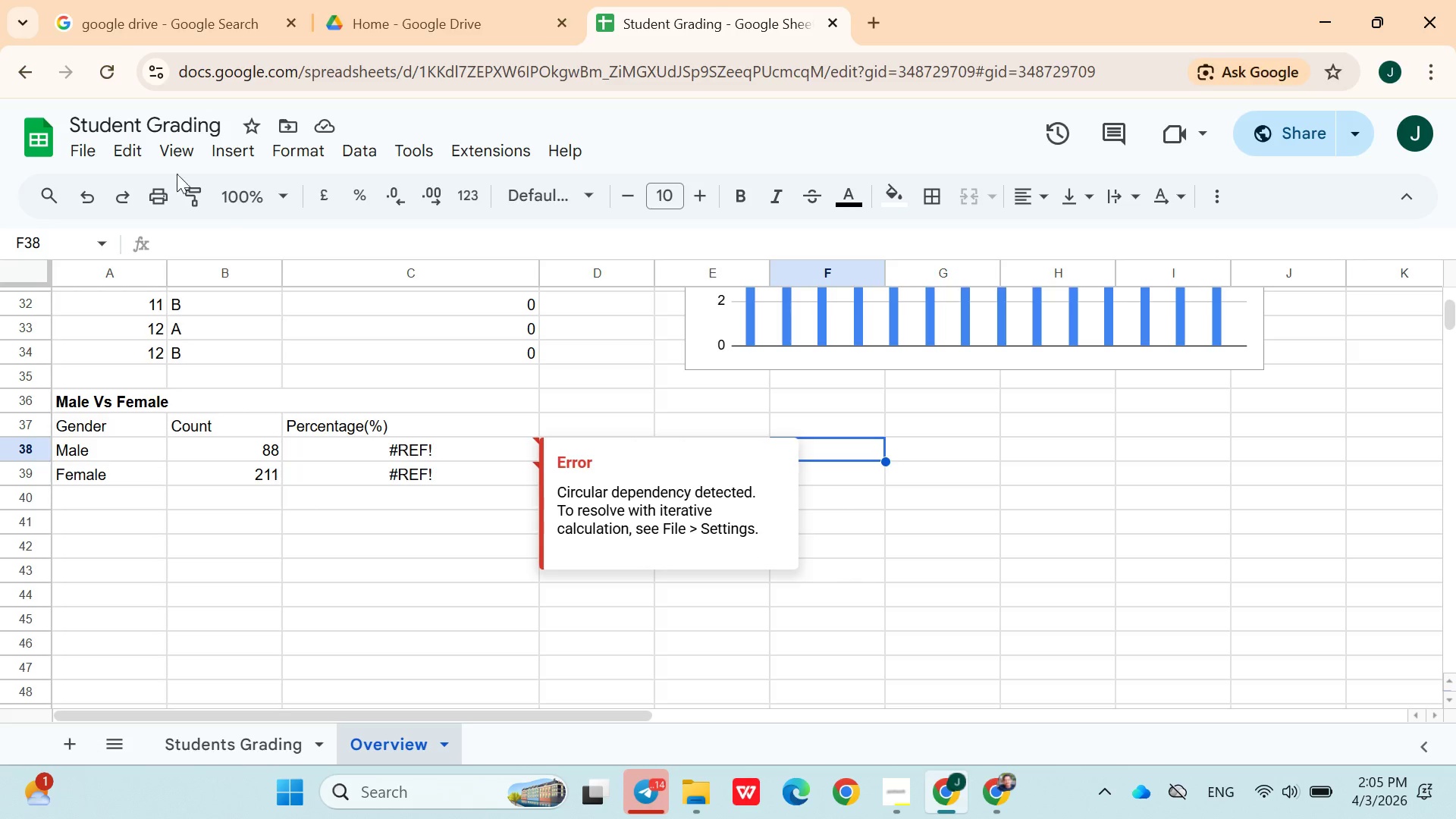 
left_click([88, 156])
 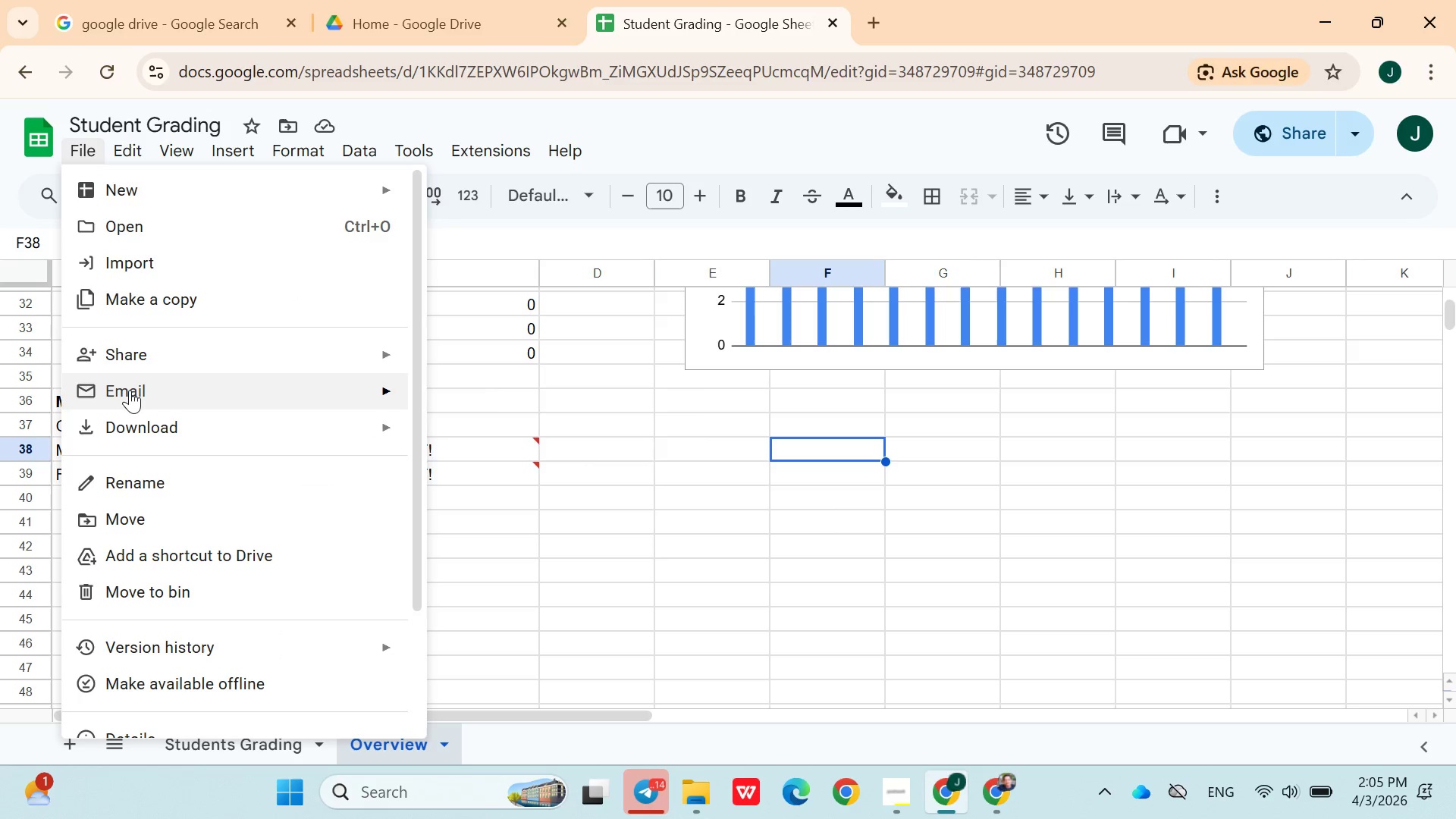 
mouse_move([147, 553])
 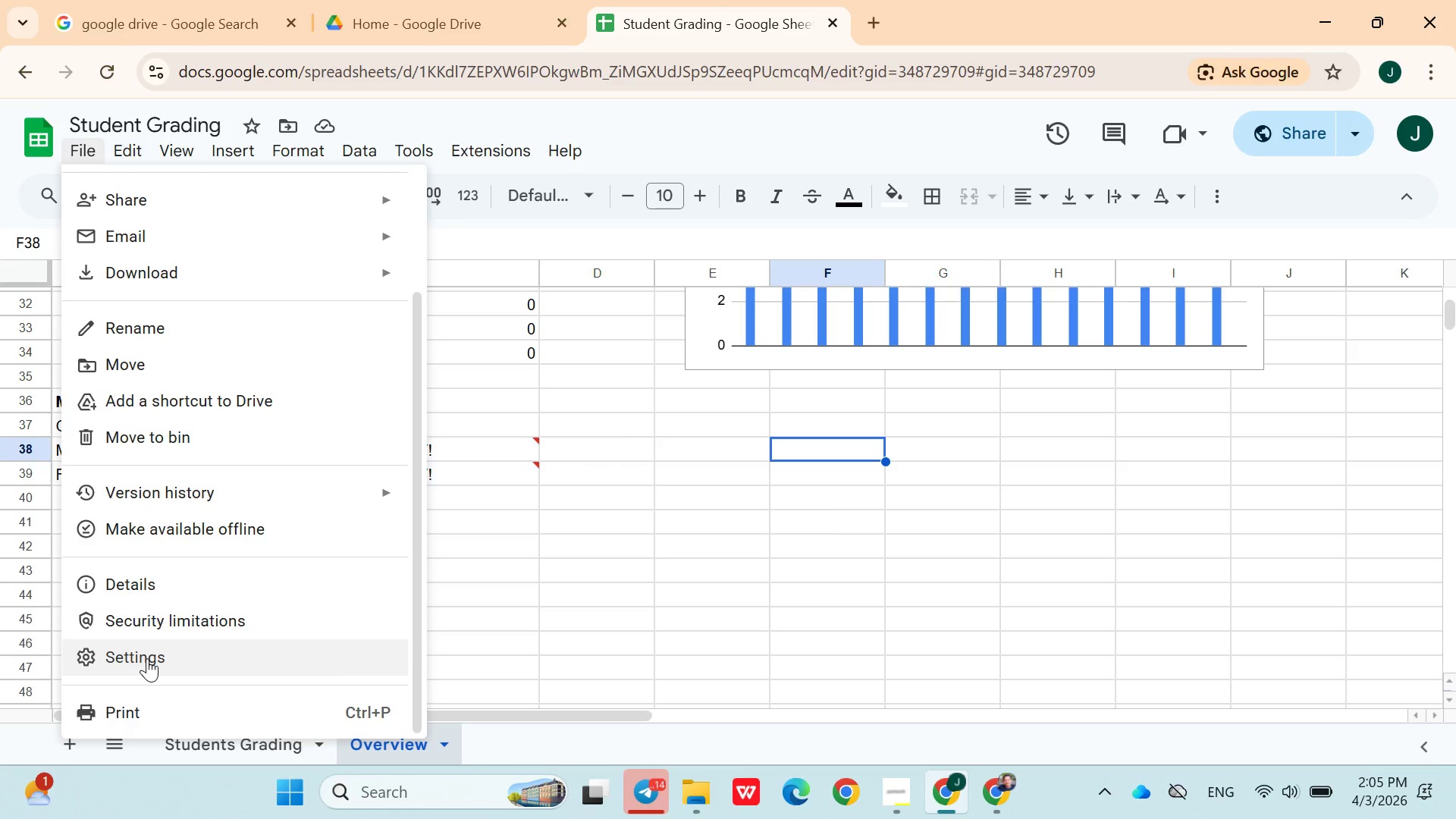 
left_click([147, 658])
 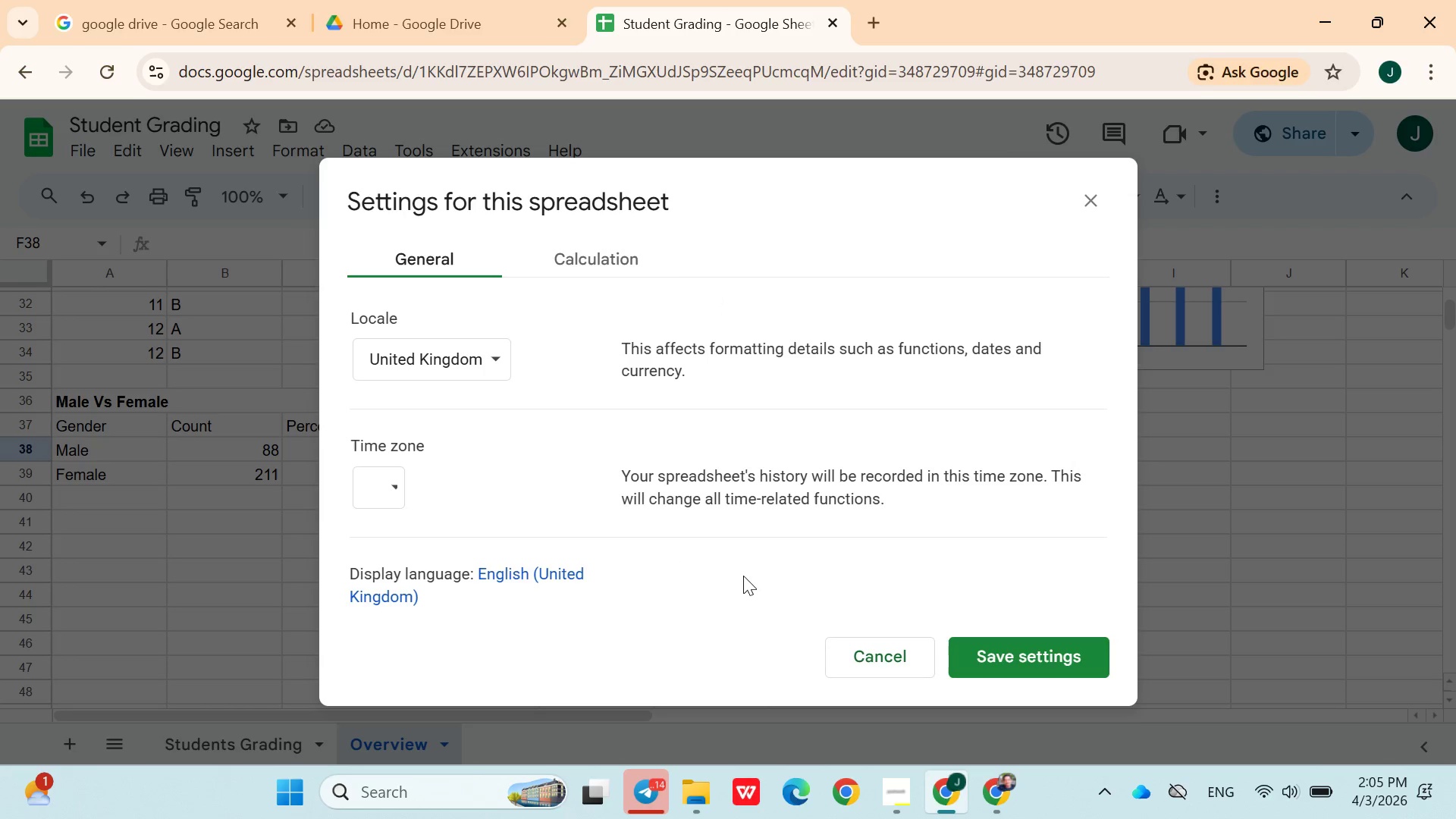 
wait(5.75)
 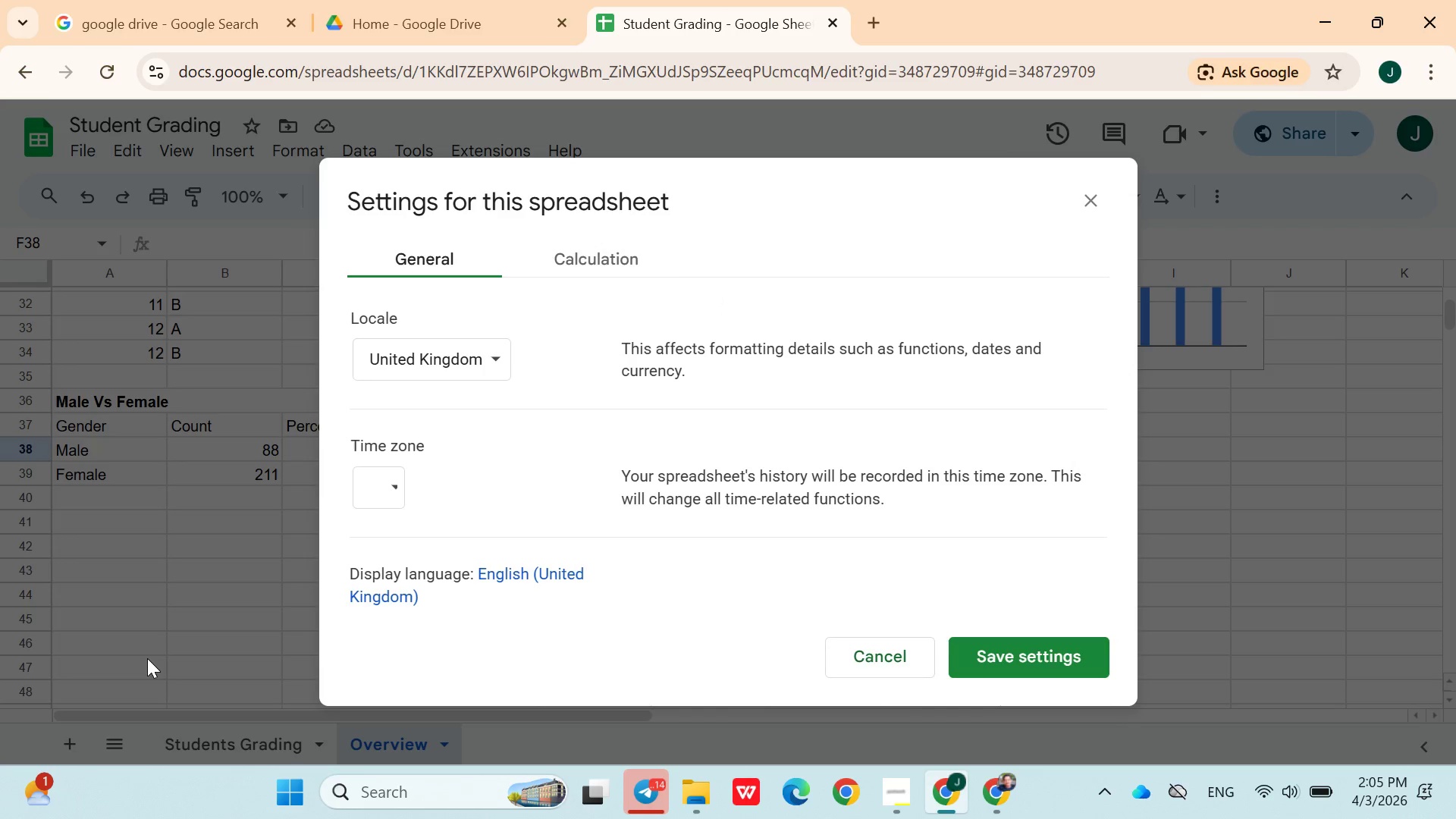 
left_click([615, 269])
 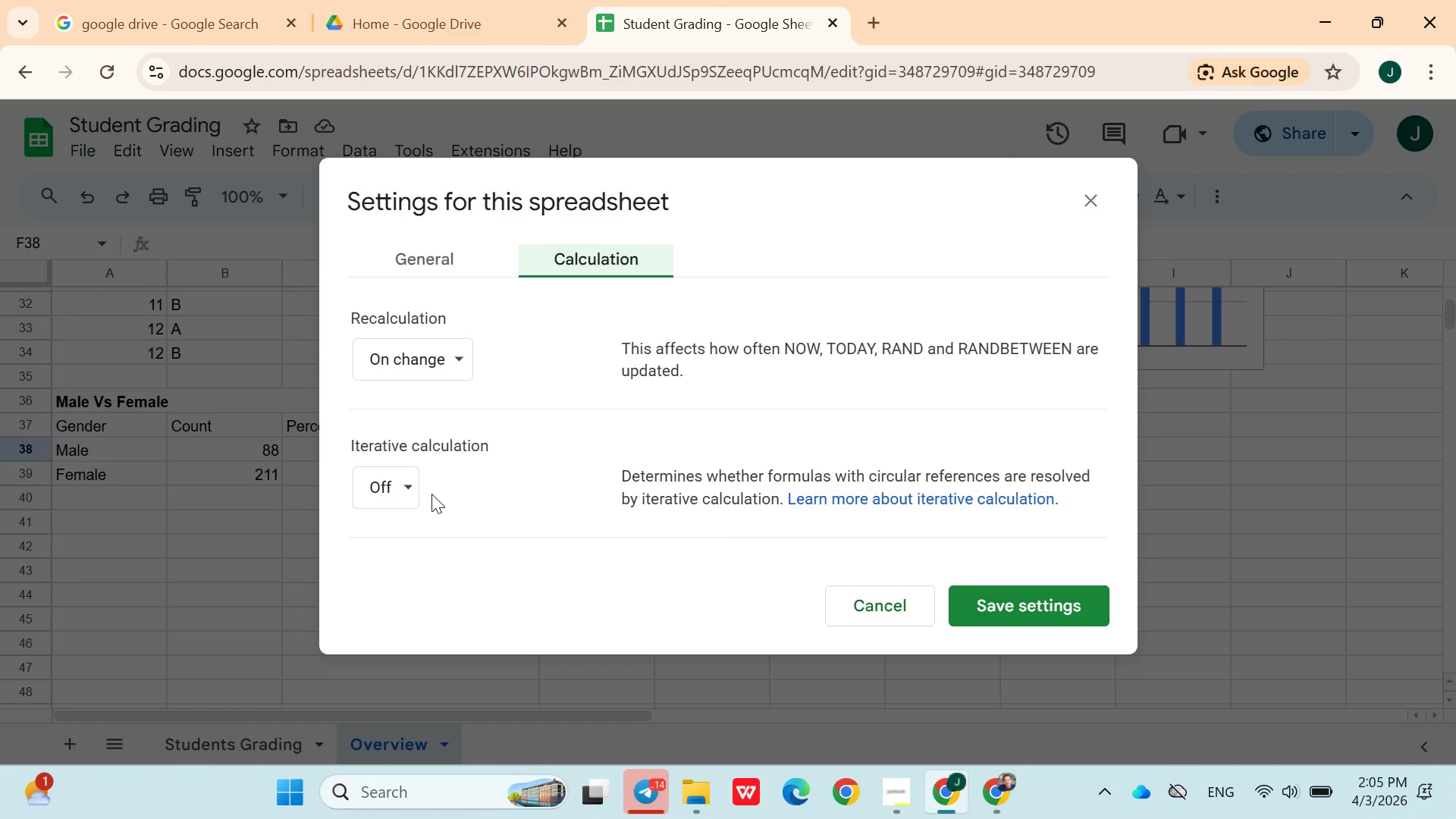 
wait(5.06)
 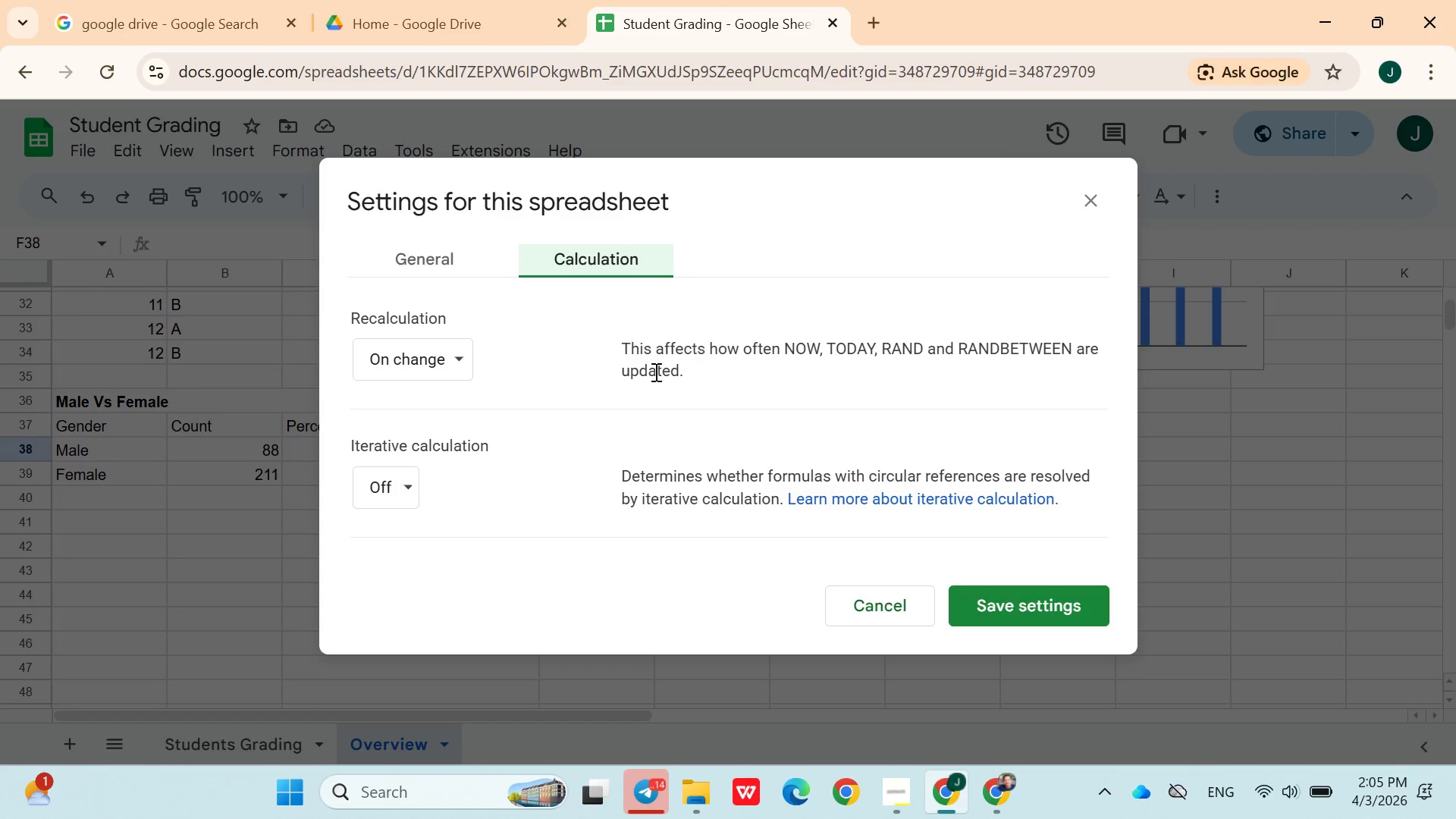 
left_click([412, 489])
 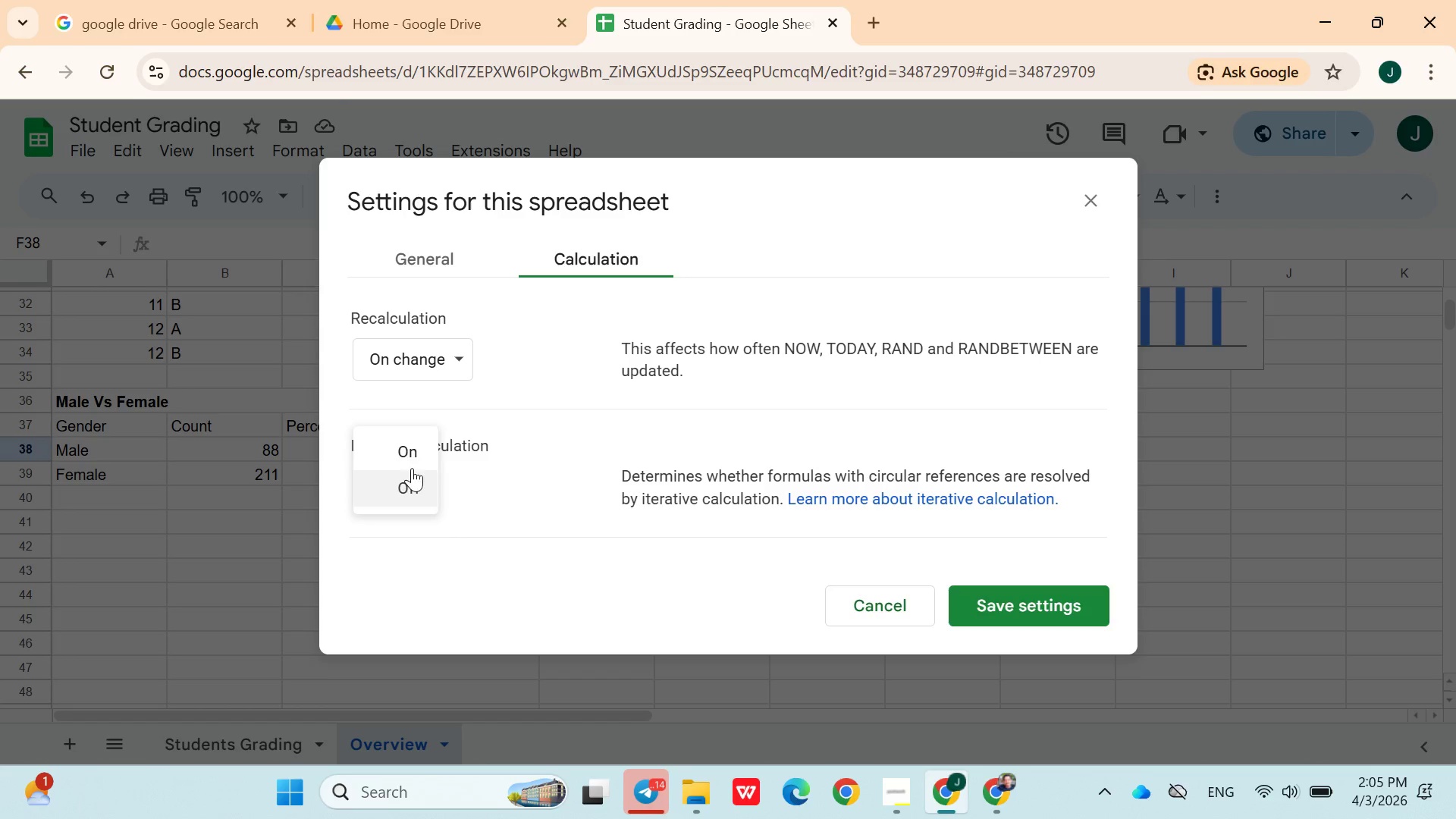 
left_click([412, 463])
 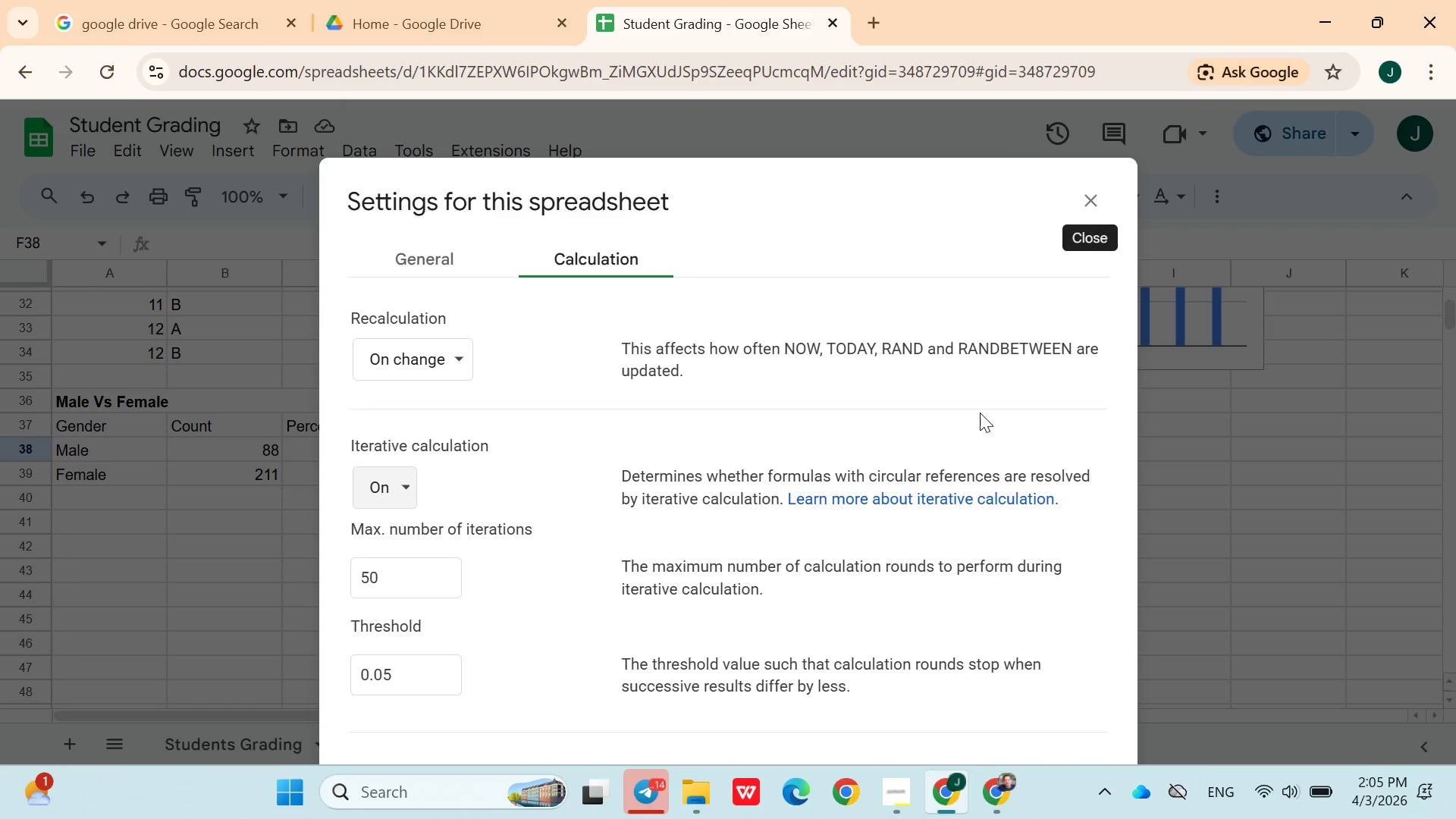 
left_click([915, 337])
 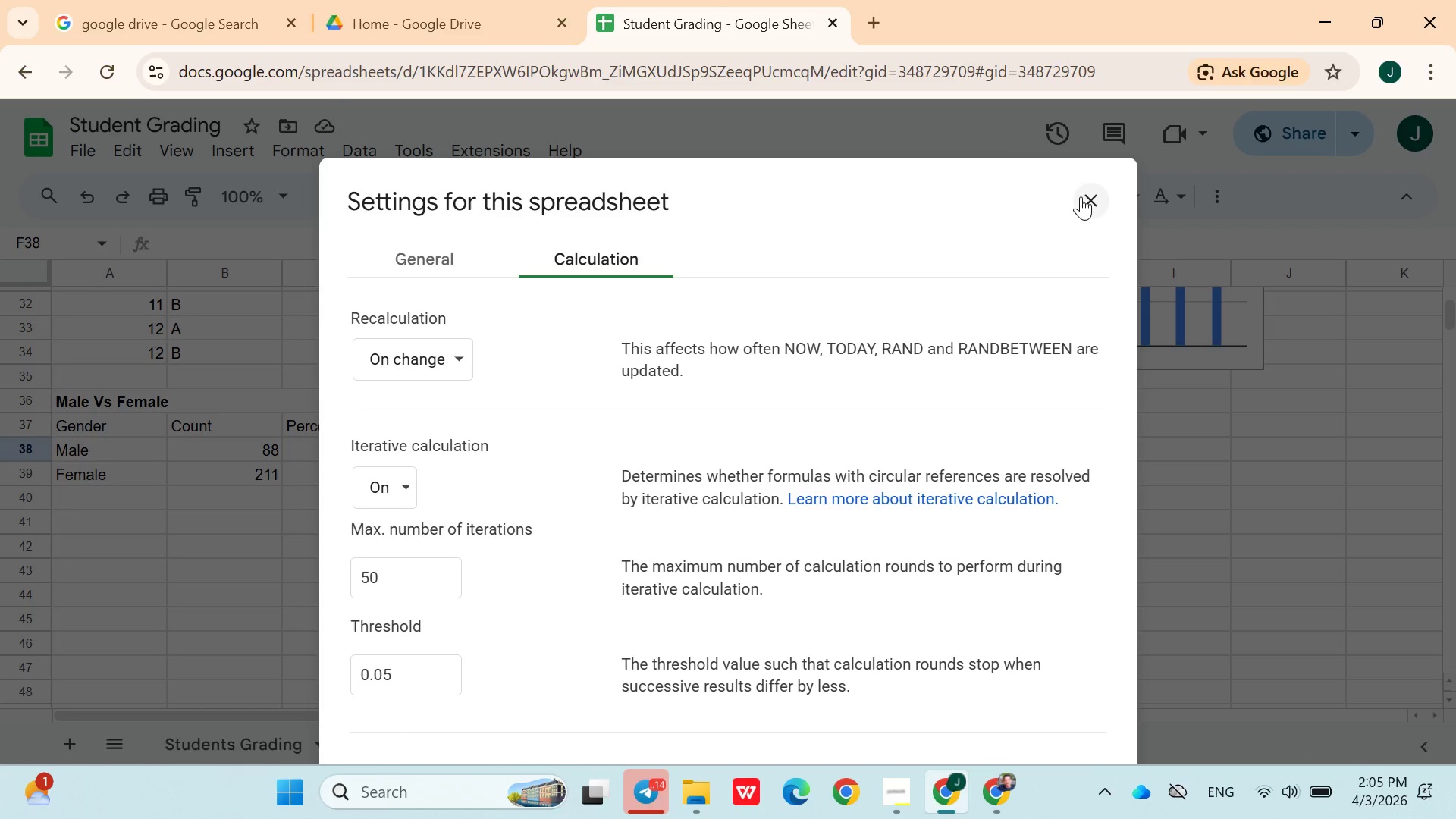 
left_click([1081, 196])
 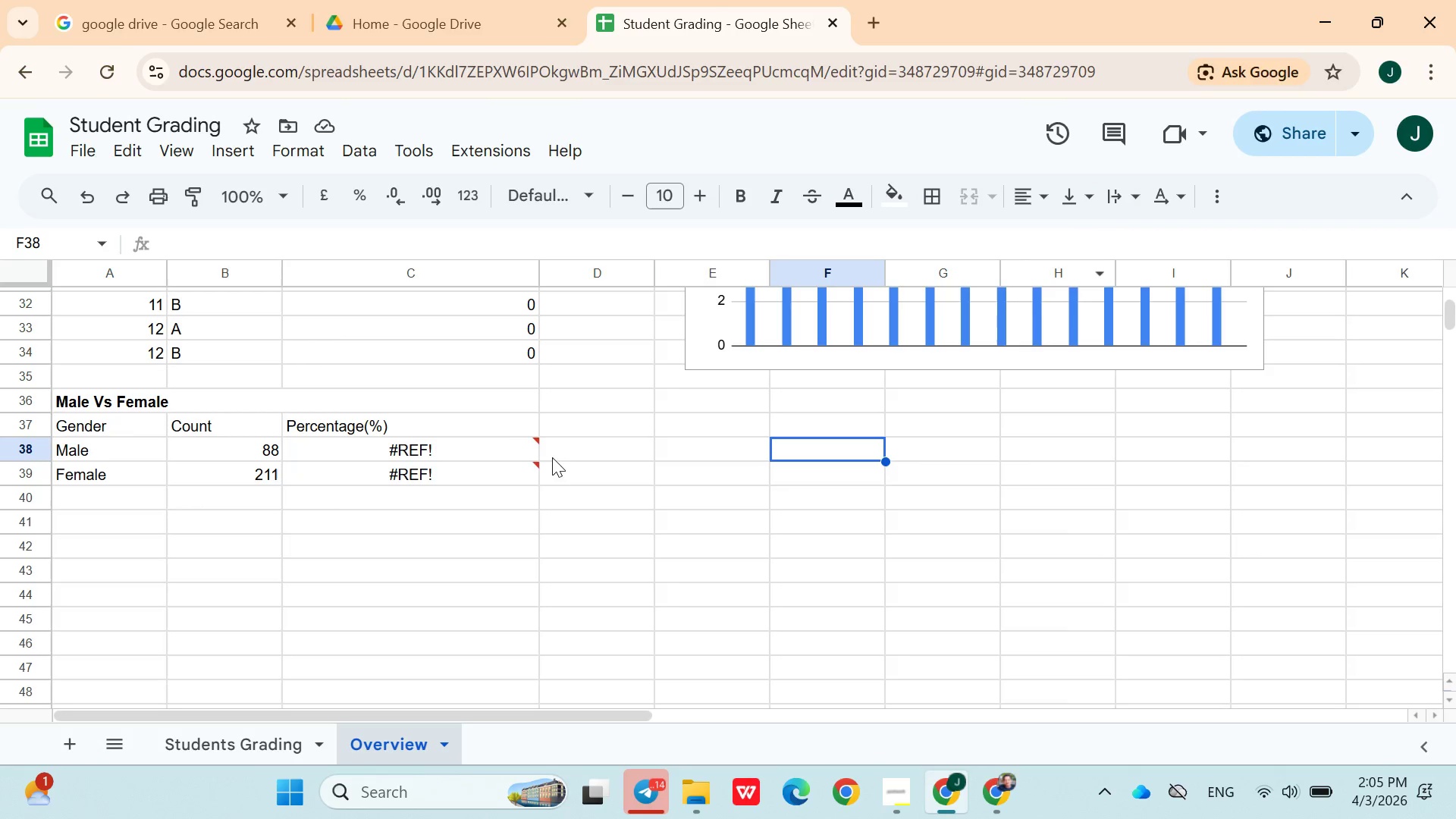 
left_click([506, 438])
 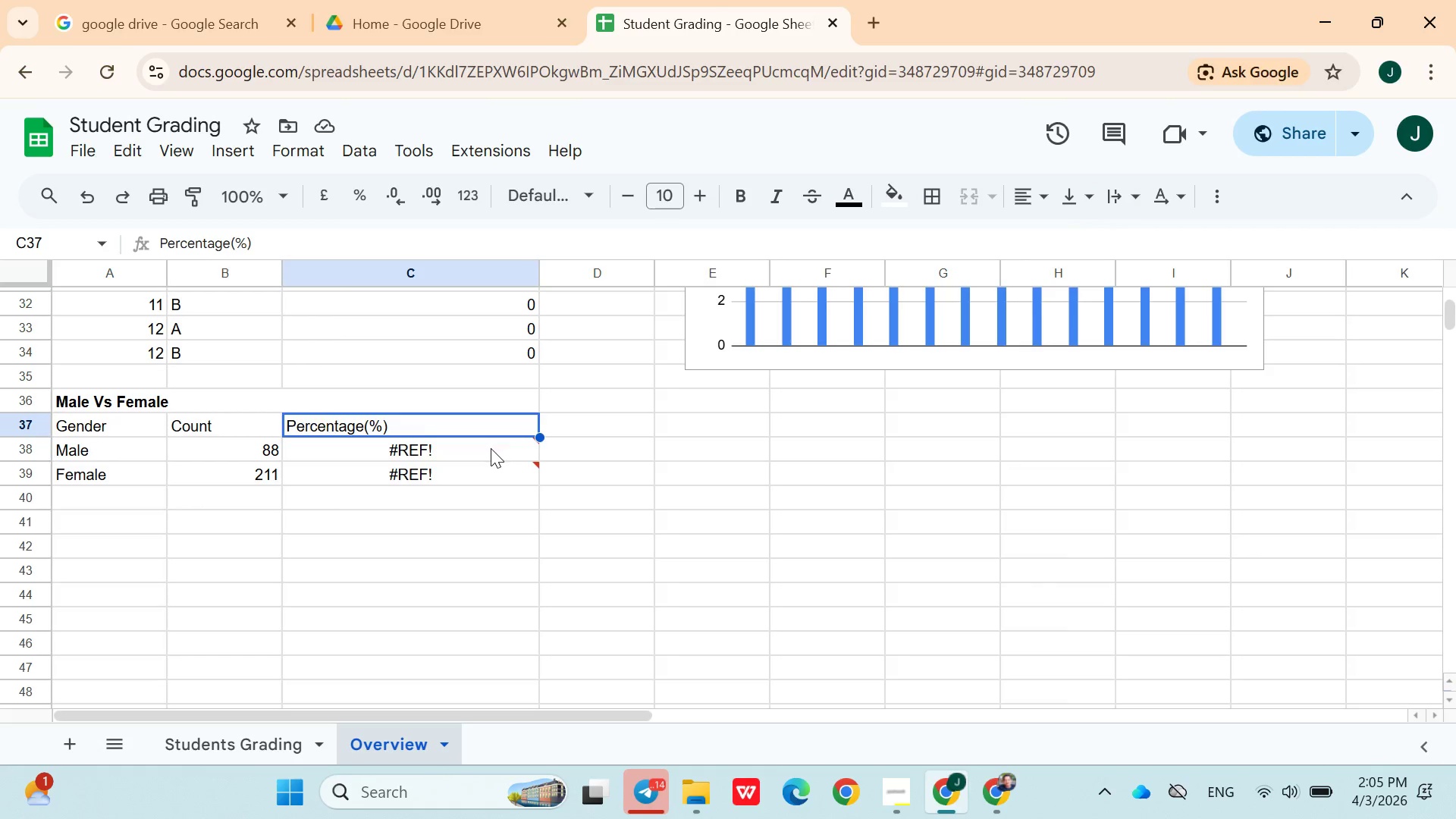 
double_click([491, 448])
 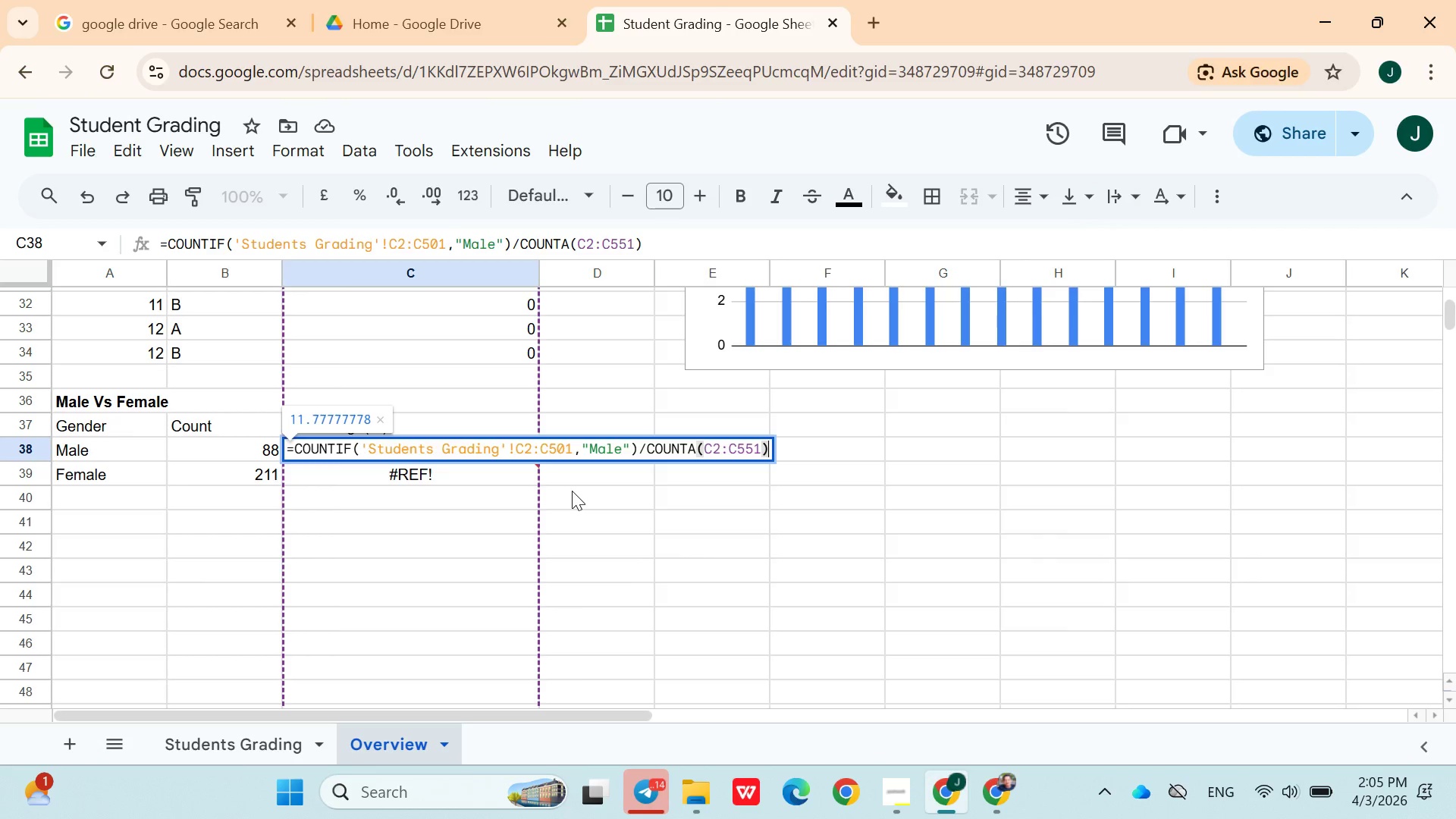 
wait(6.3)
 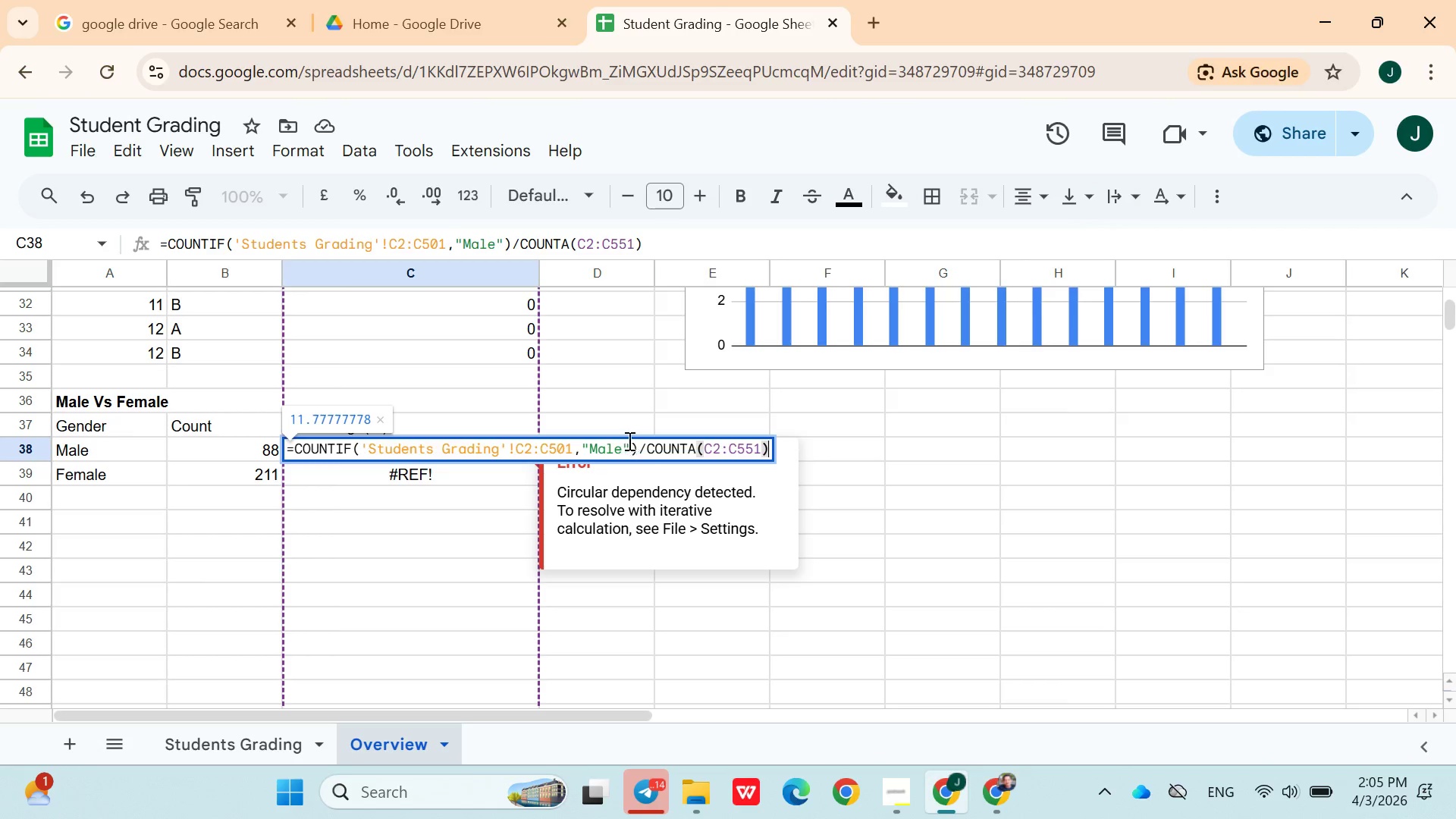 
left_click([587, 479])
 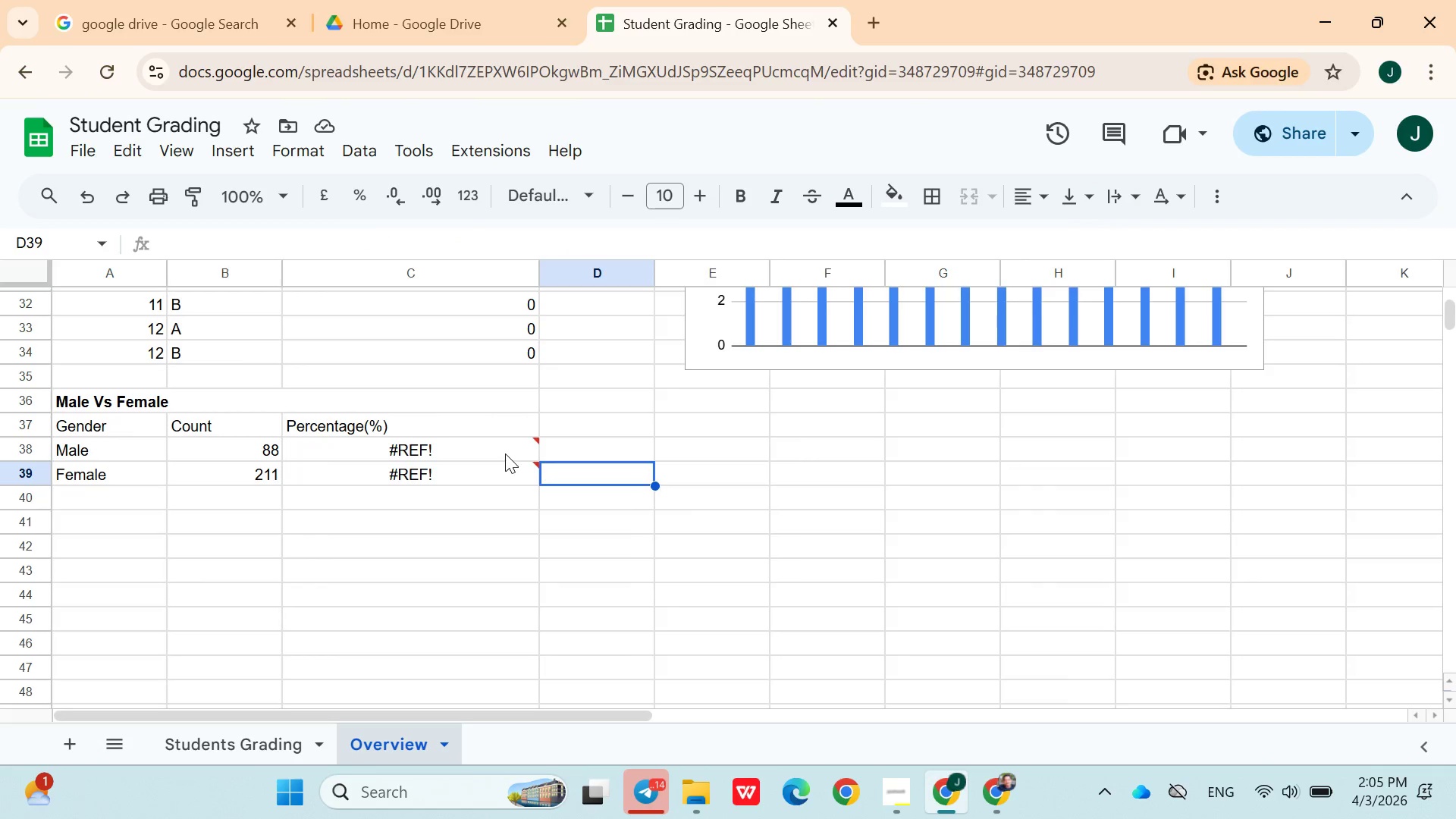 
double_click([505, 453])
 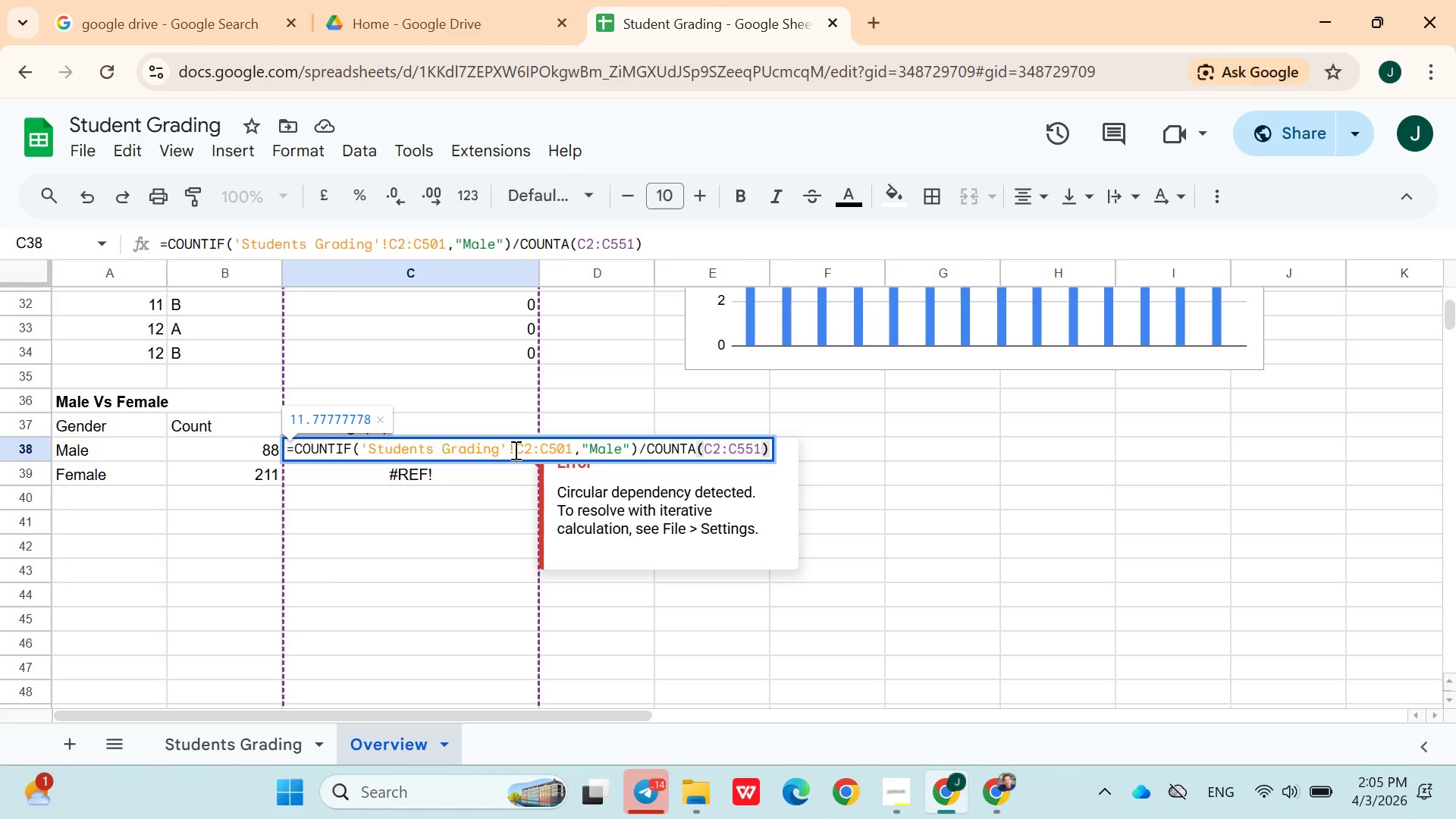 
left_click([516, 450])
 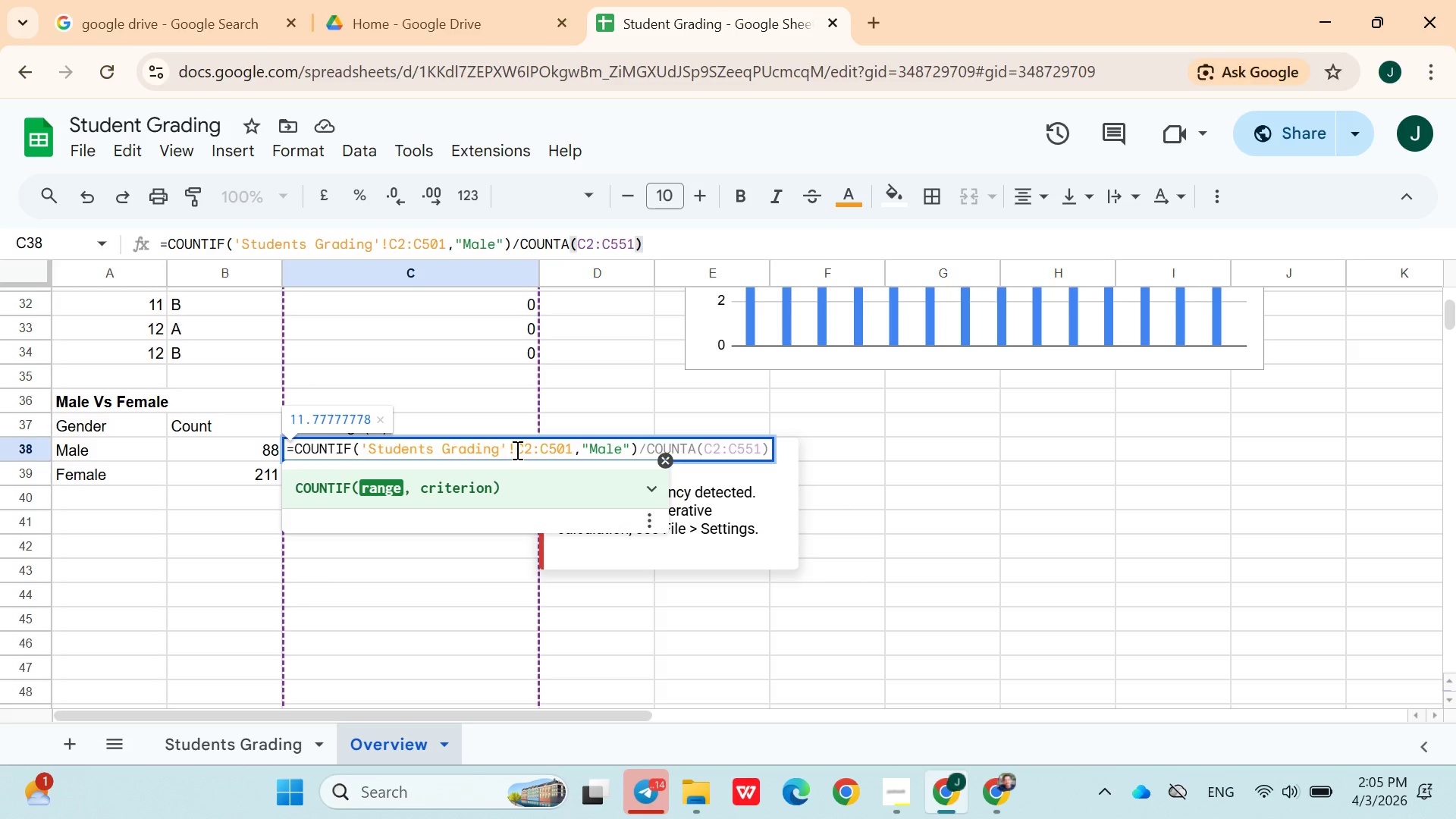 
key(Space)
 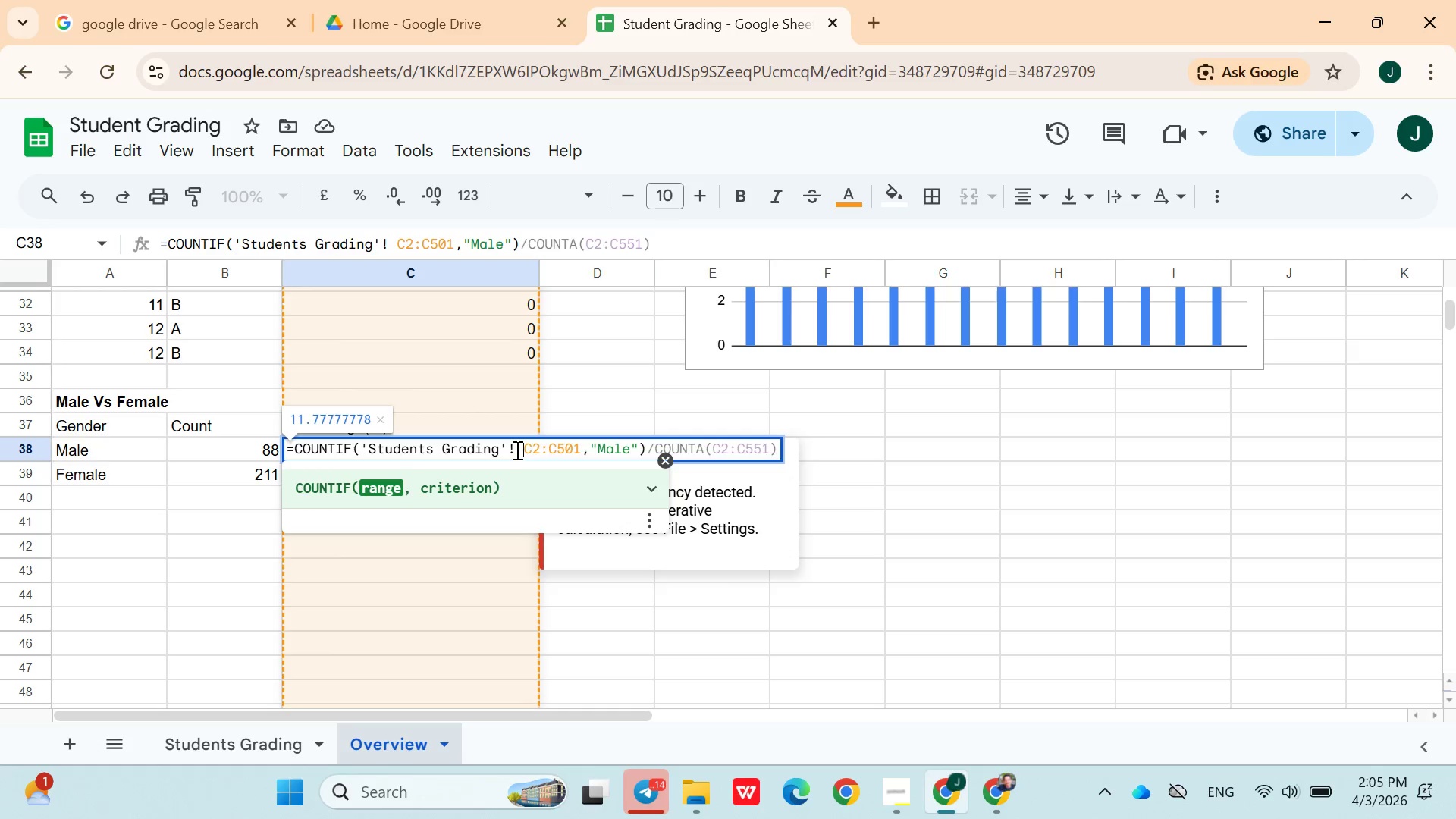 
key(Enter)
 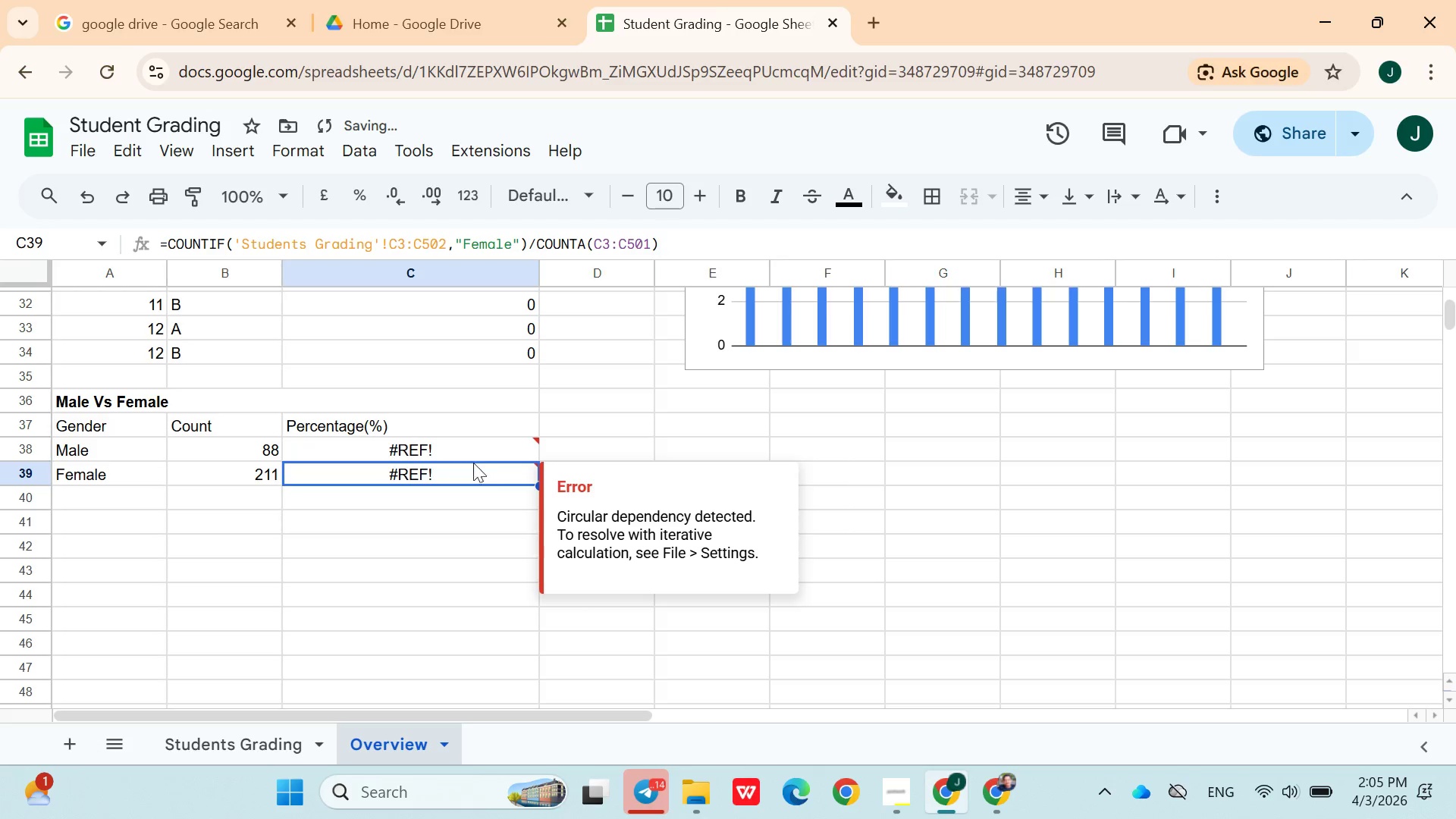 
double_click([472, 453])
 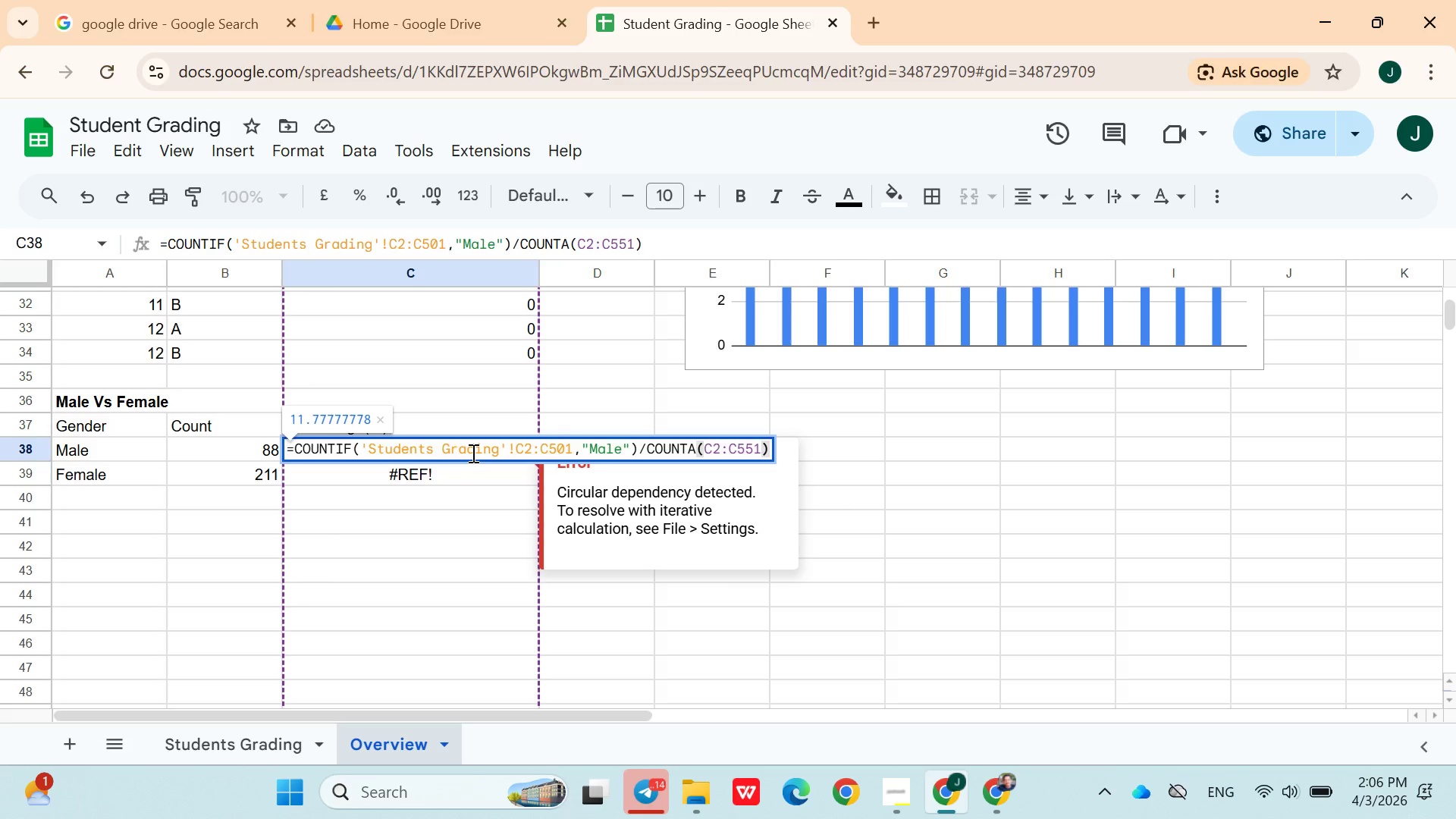 
wait(13.34)
 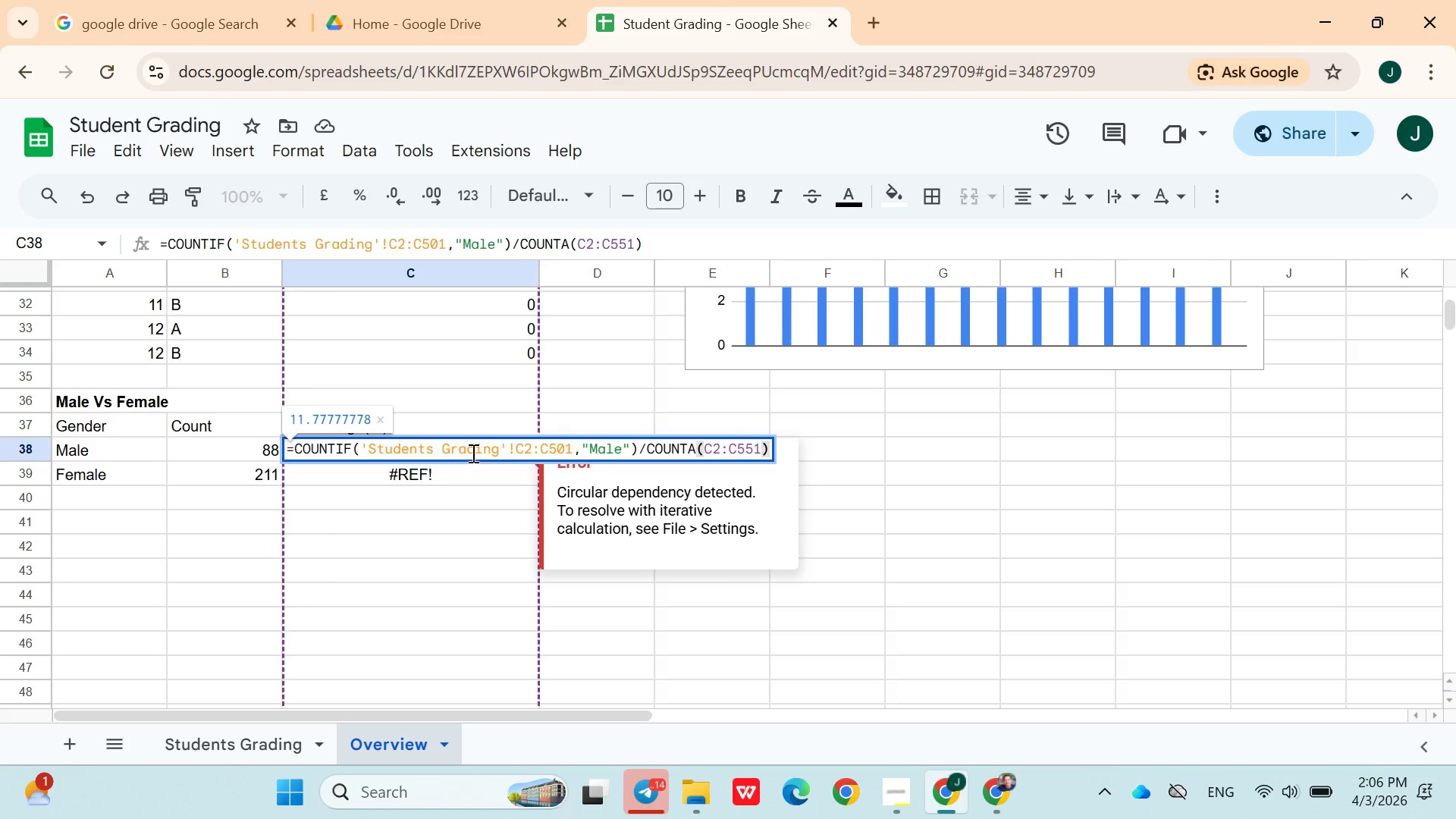 
left_click([561, 410])
 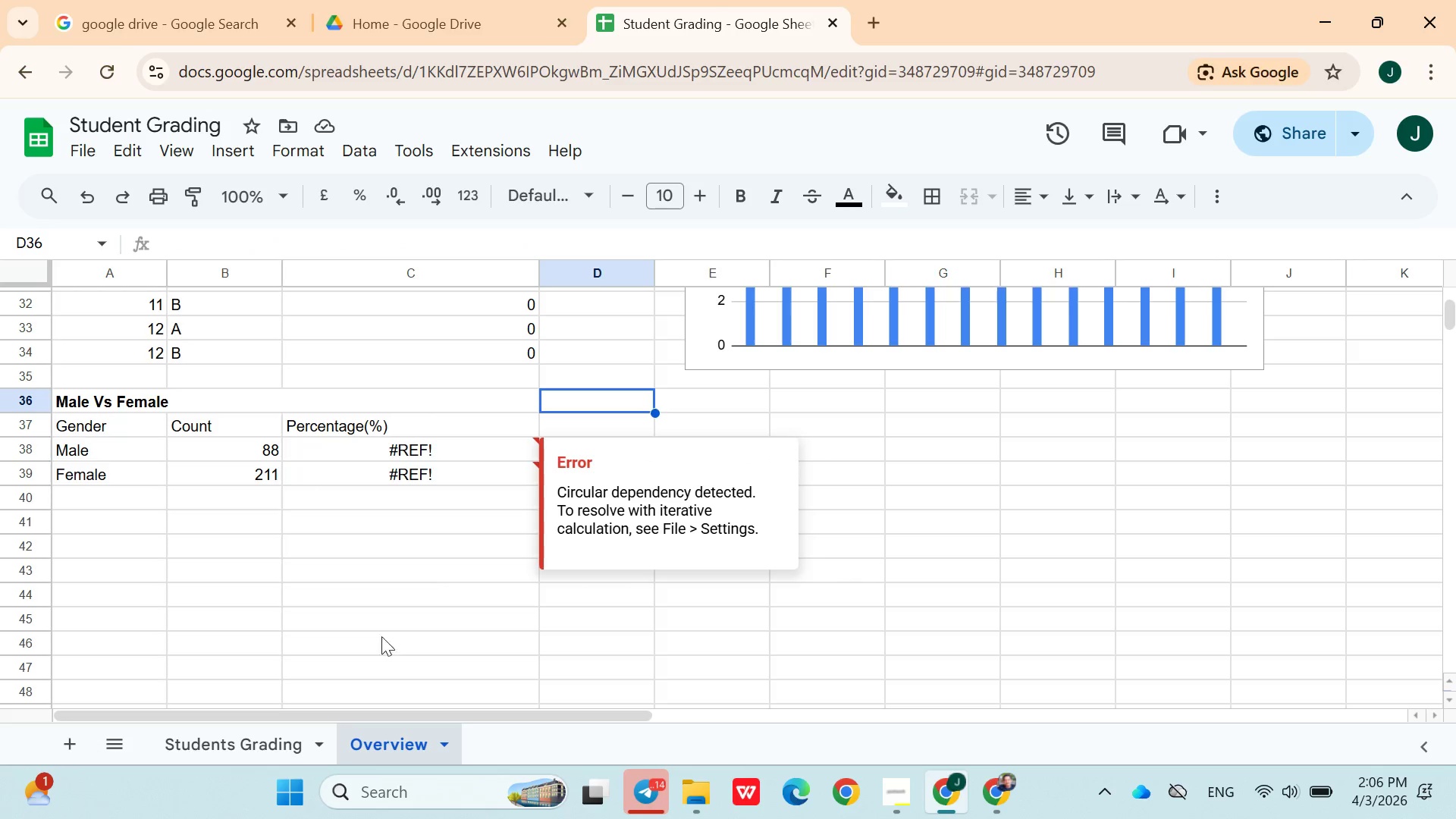 
left_click([257, 737])
 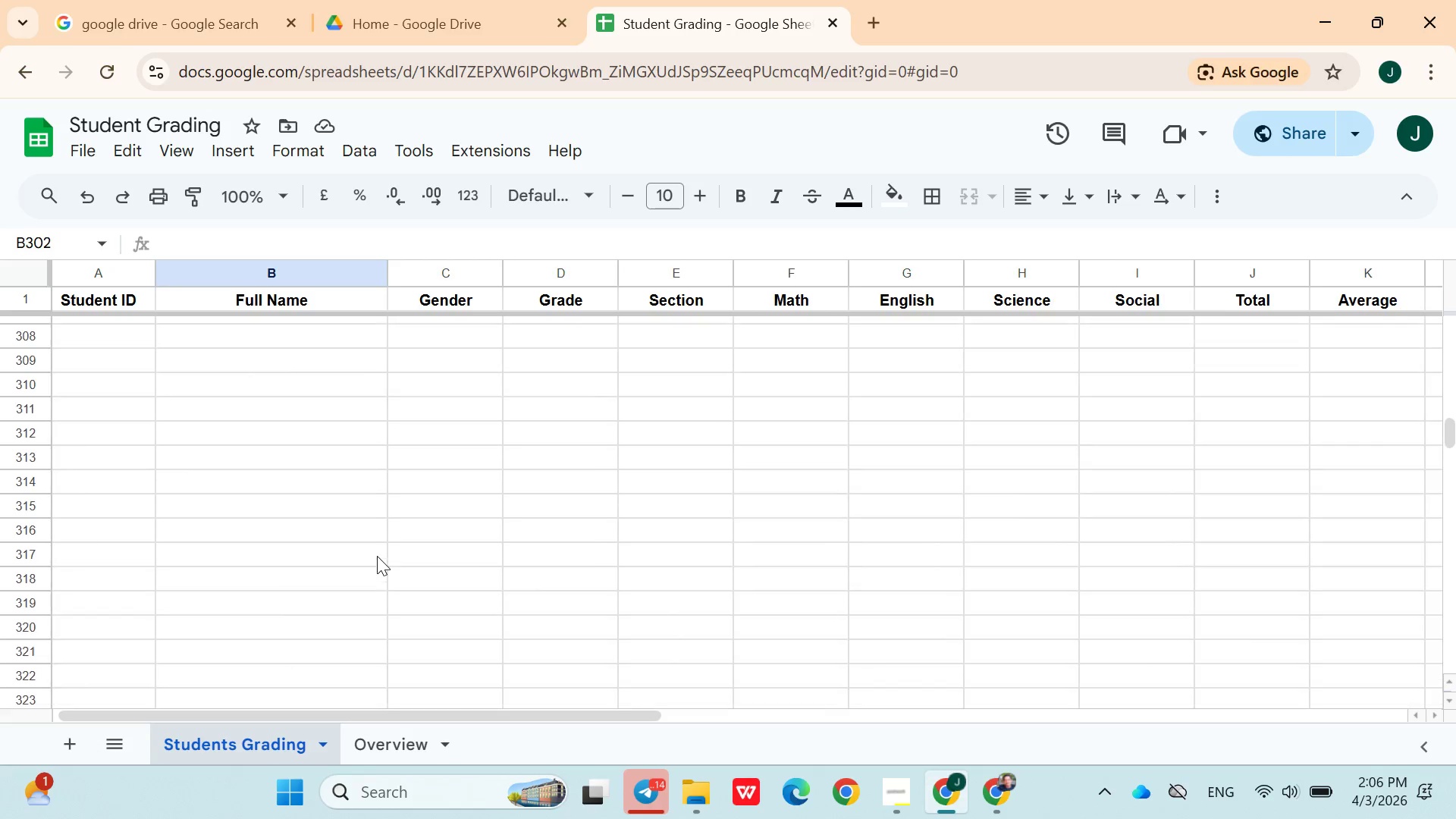 
scroll: coordinate [377, 556], scroll_direction: none, amount: 0.0
 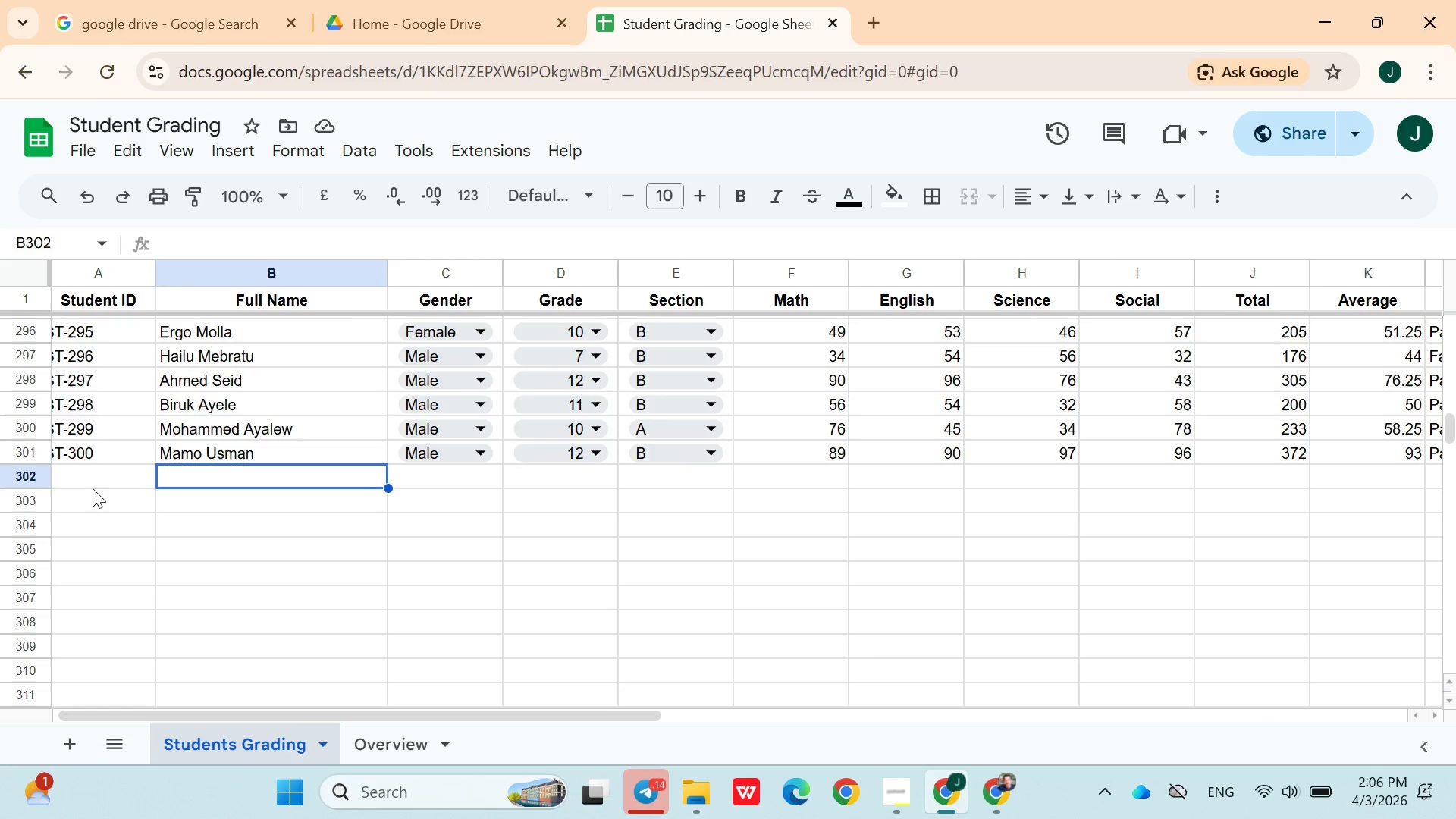 
left_click([90, 485])
 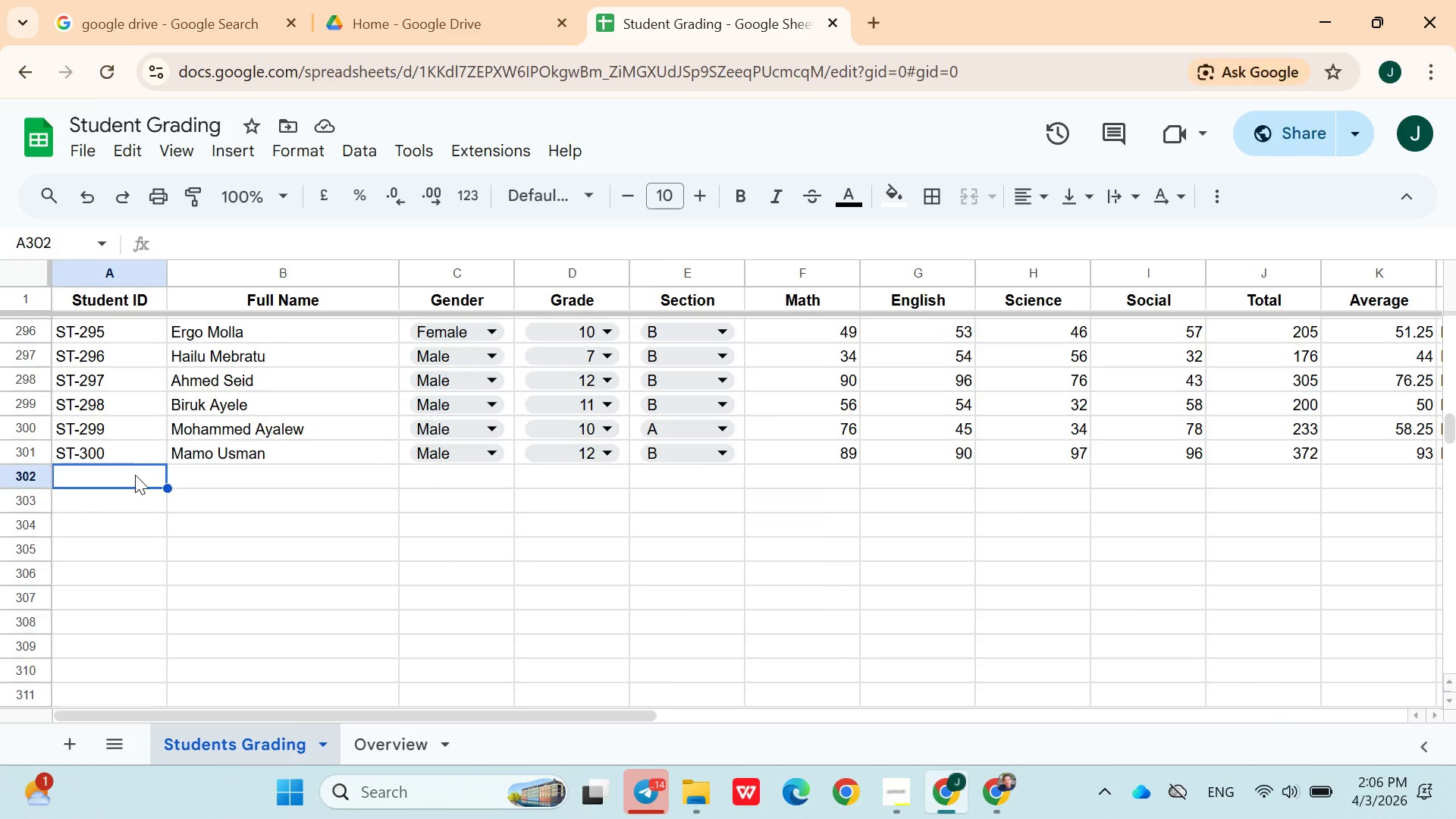 
left_click([143, 457])
 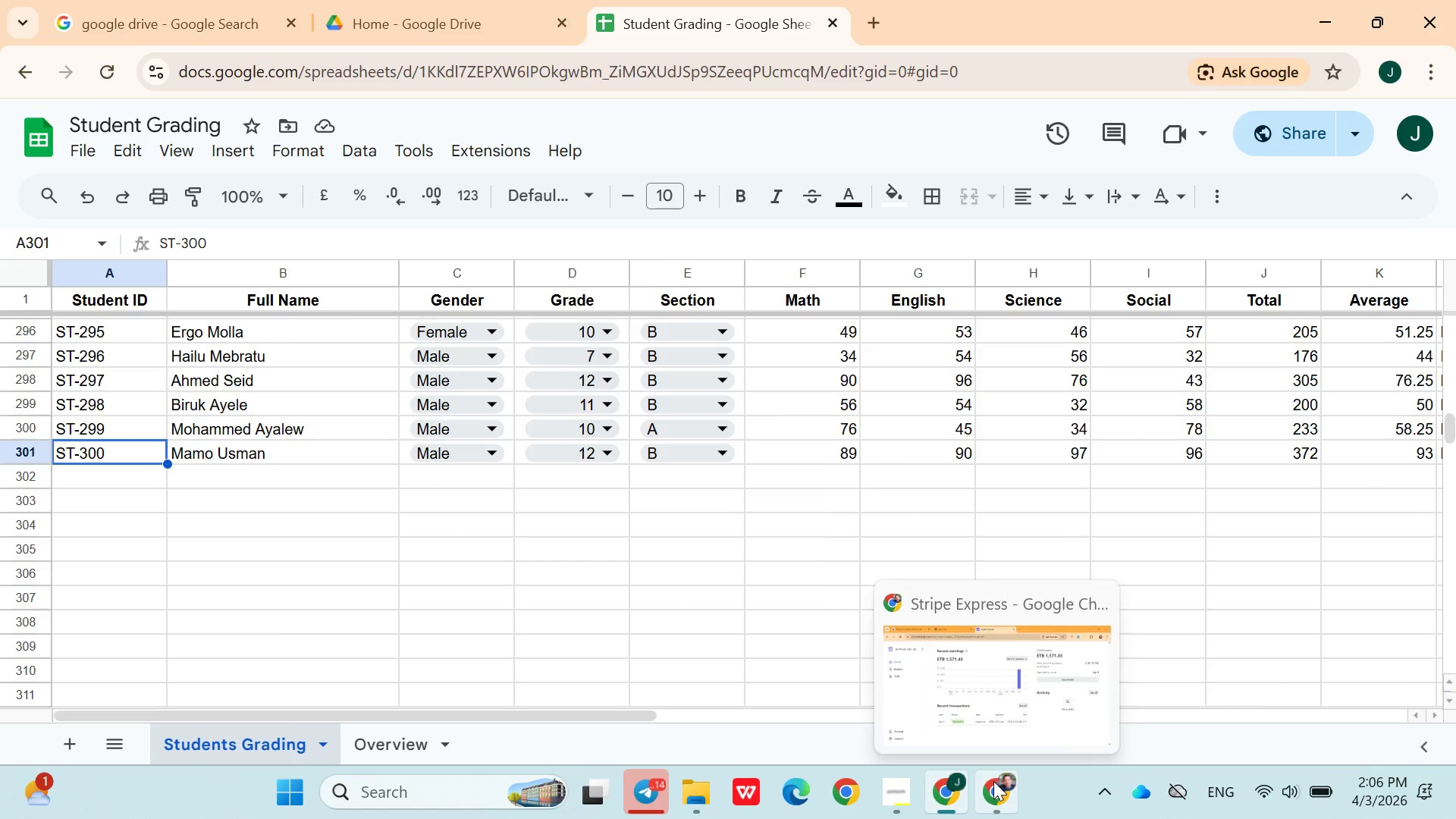 
wait(5.09)
 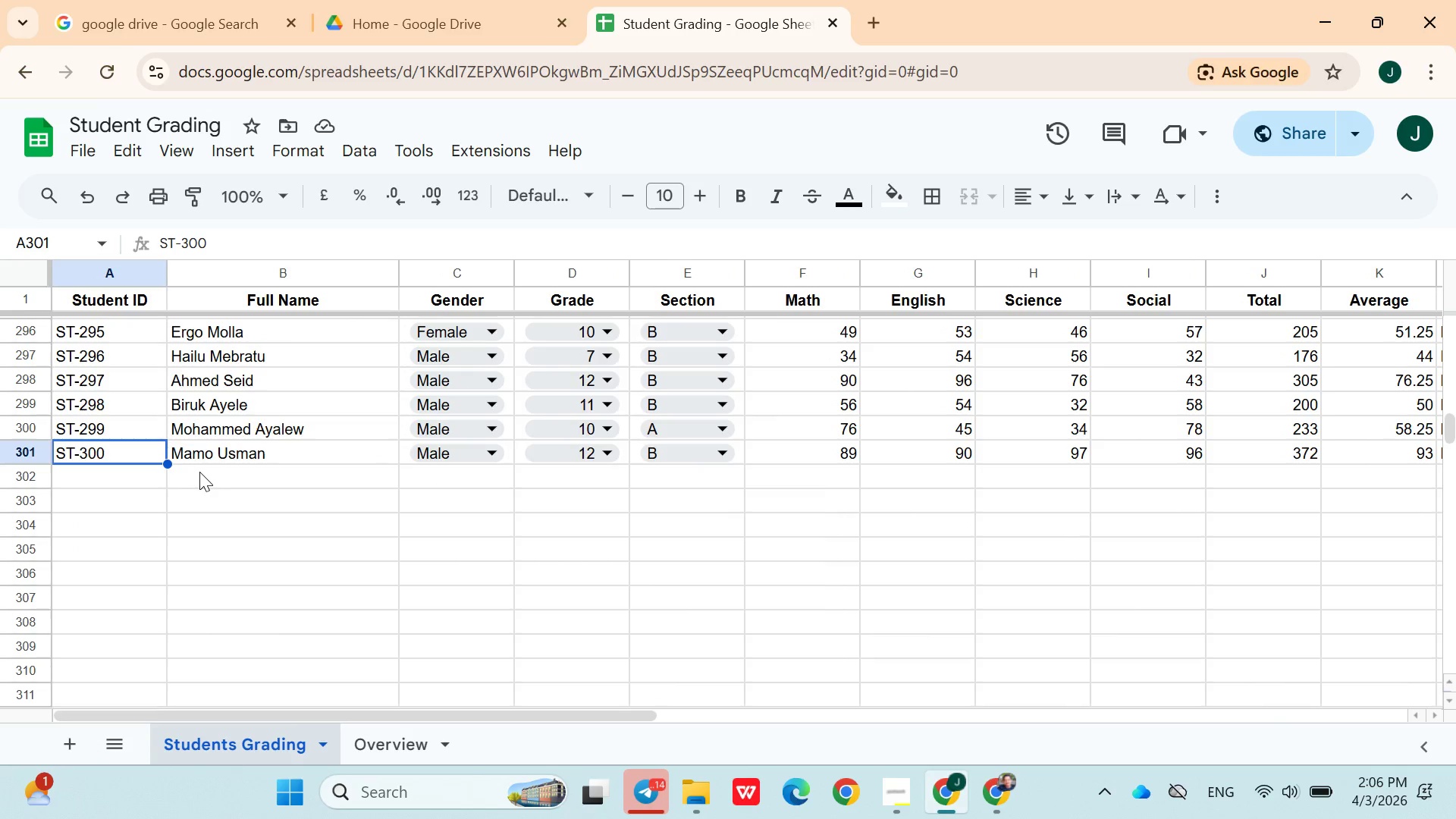 
left_click([387, 742])
 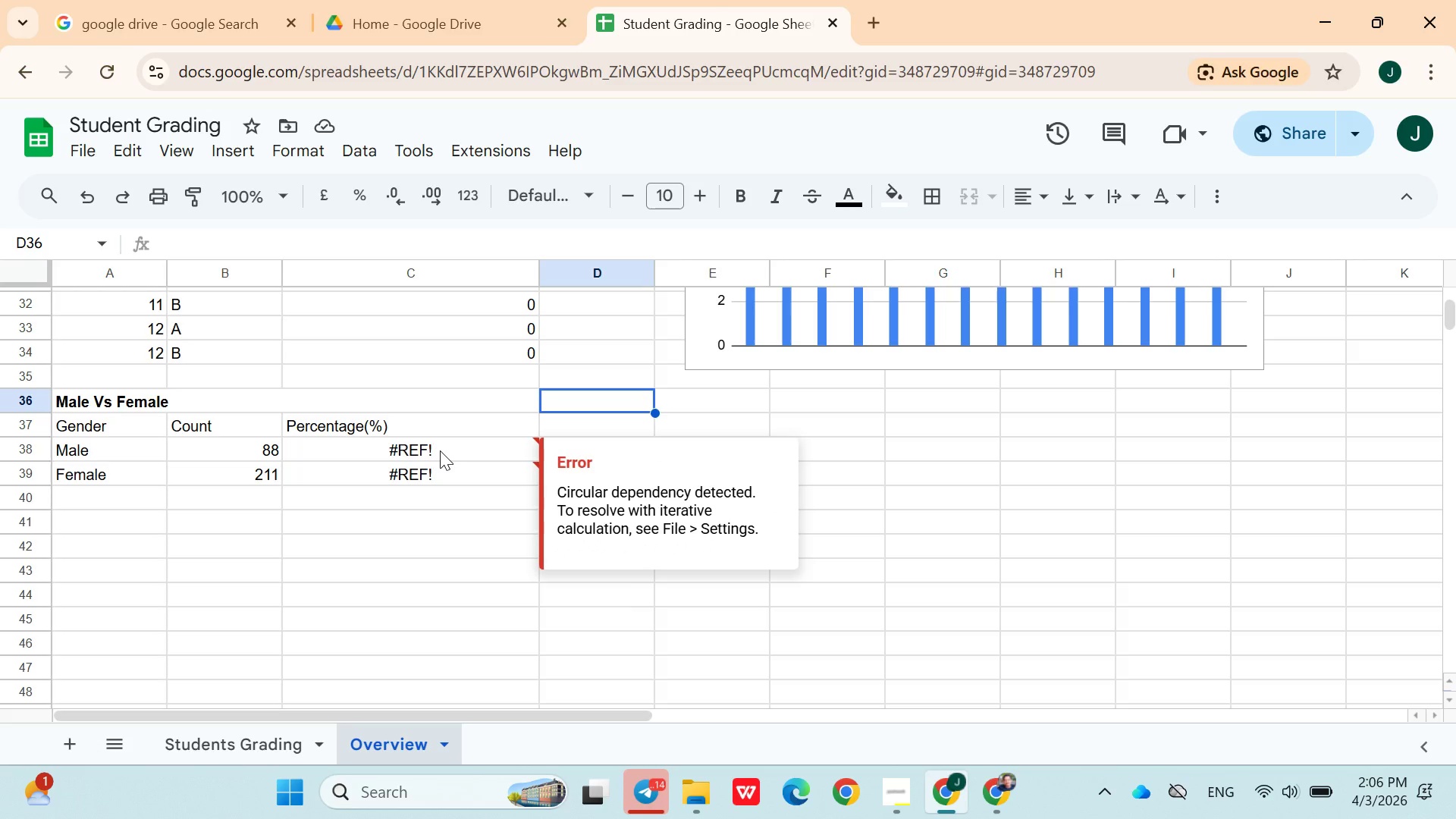 
double_click([440, 450])
 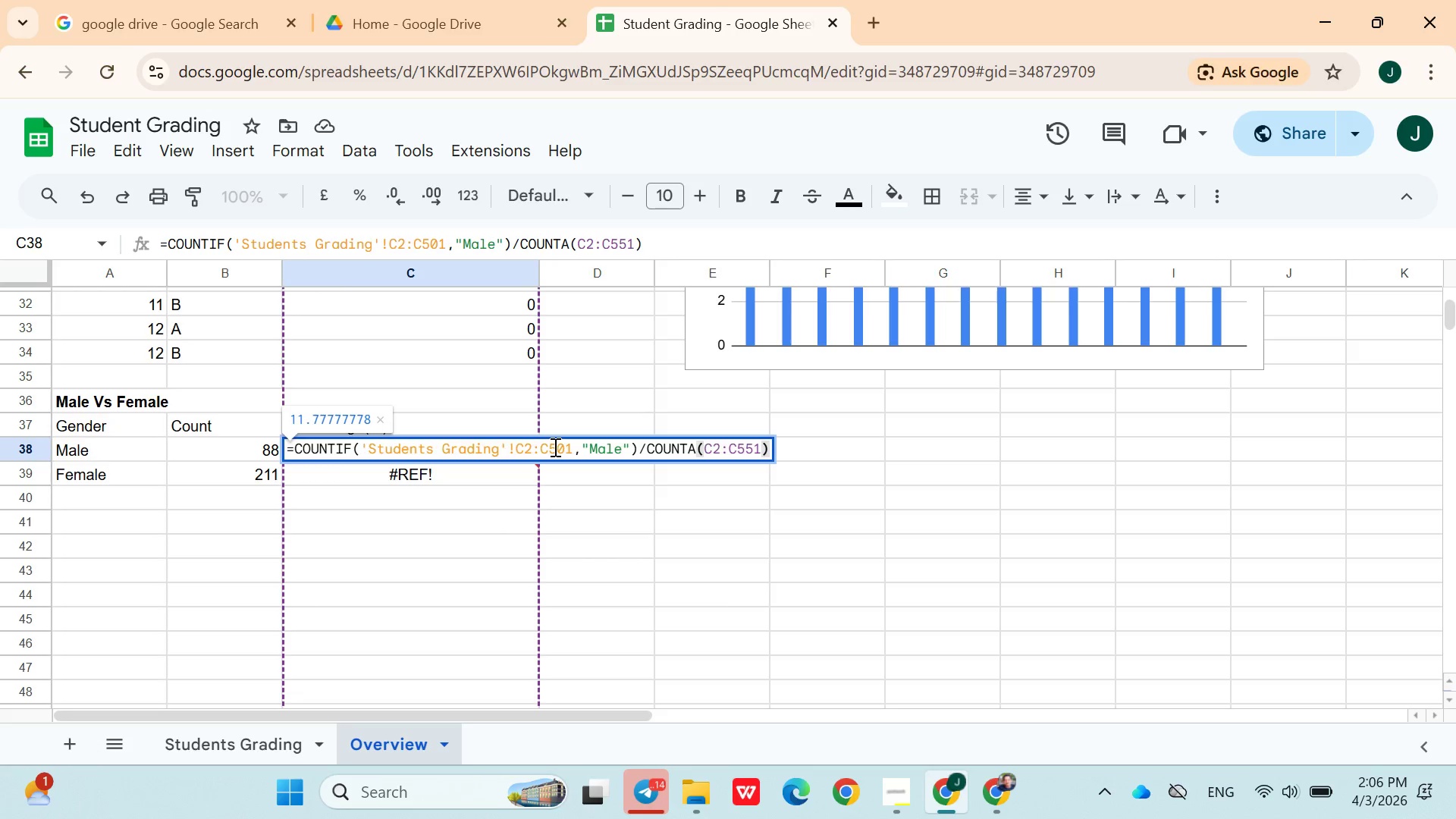 
left_click([554, 447])
 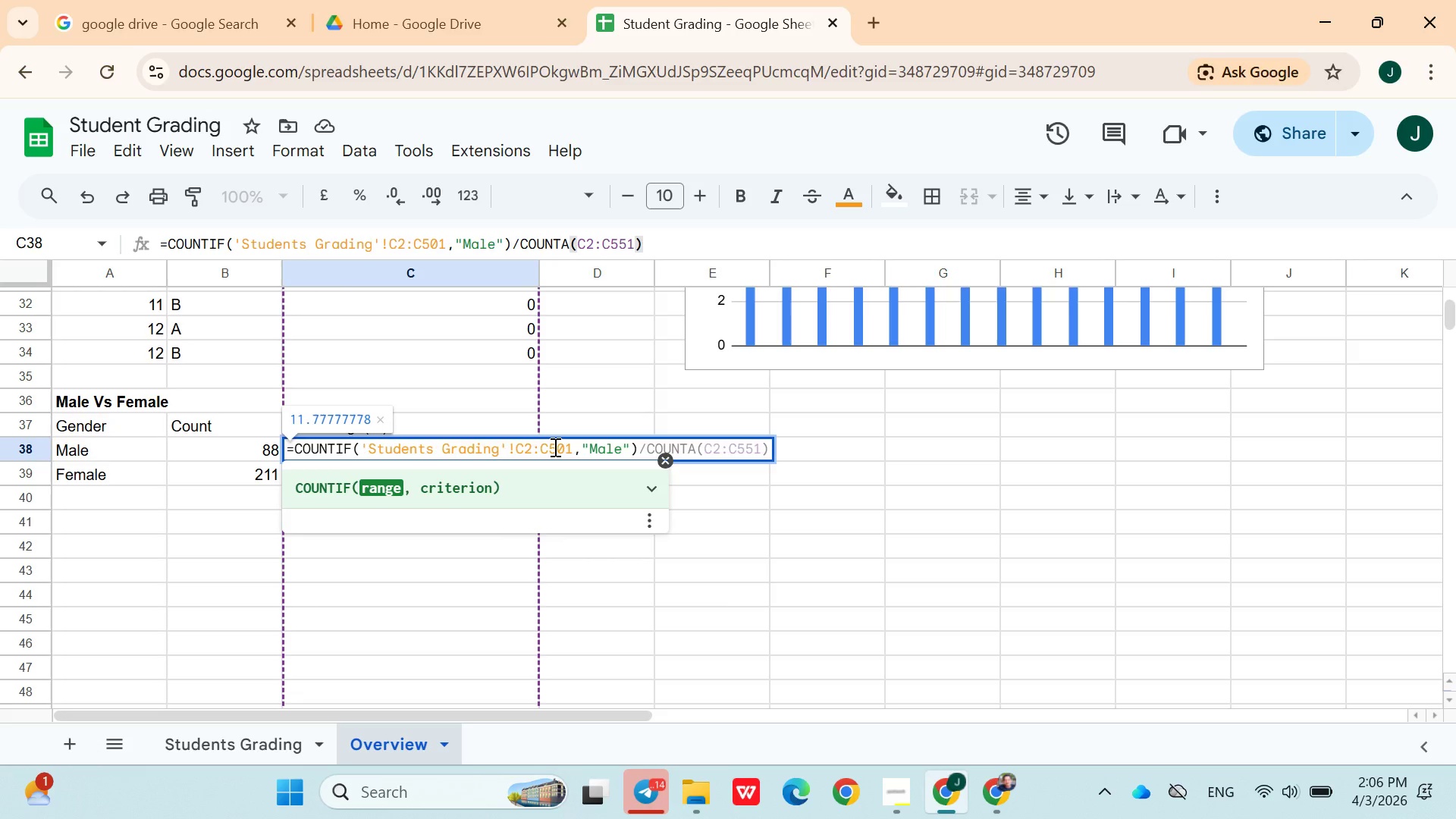 
key(Backspace)
 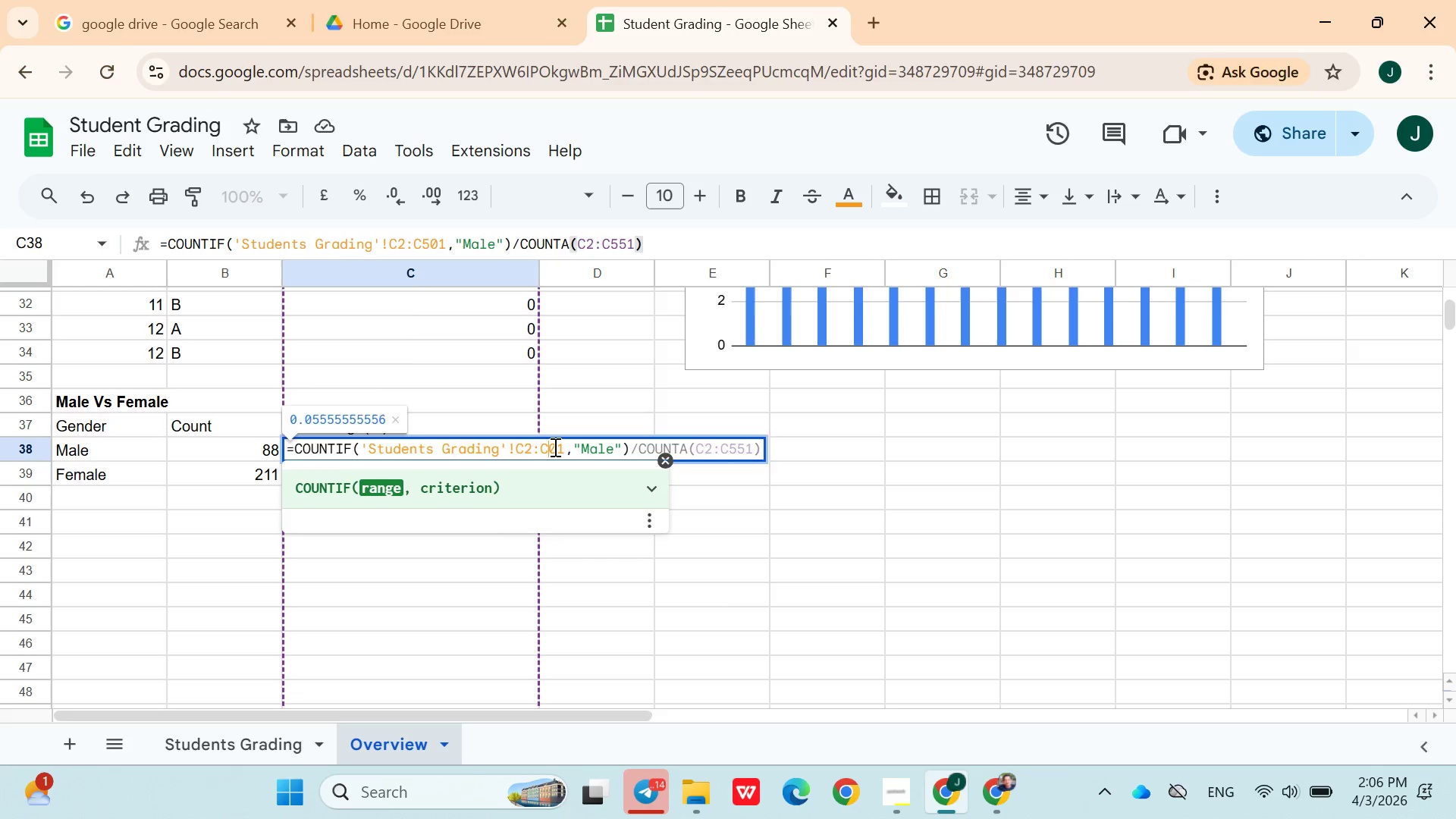 
key(3)
 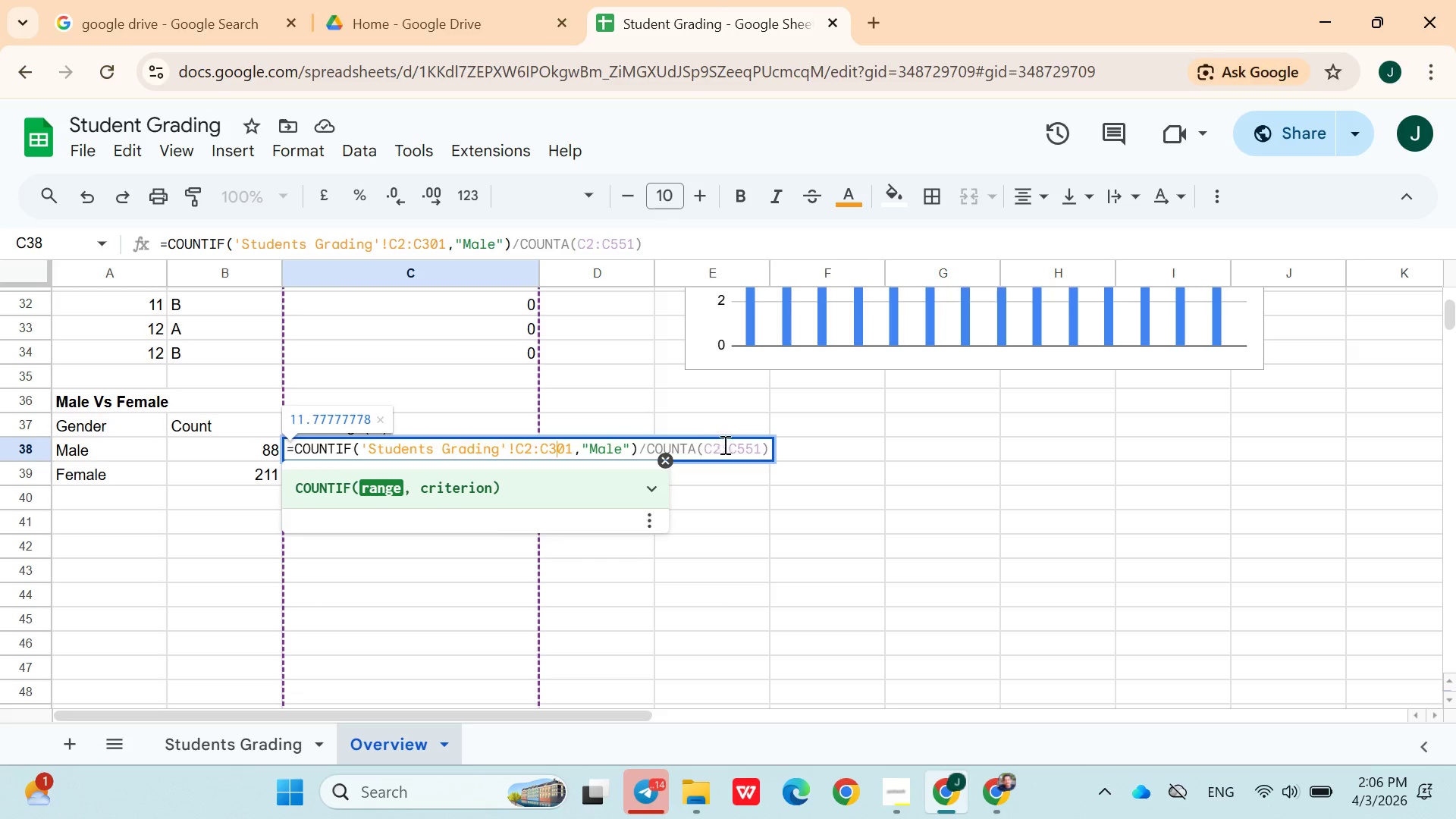 
left_click([714, 492])
 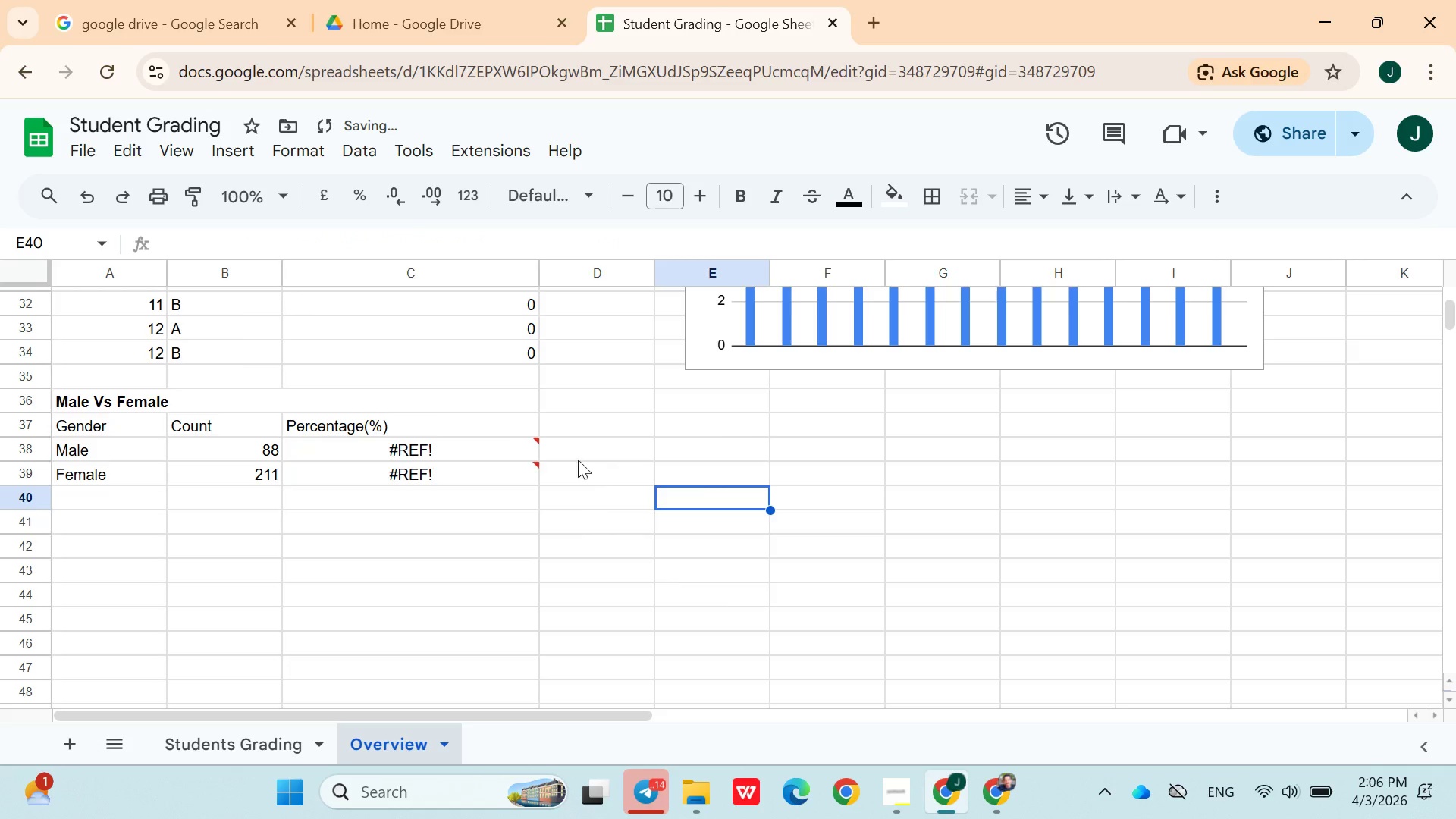 
left_click([491, 439])
 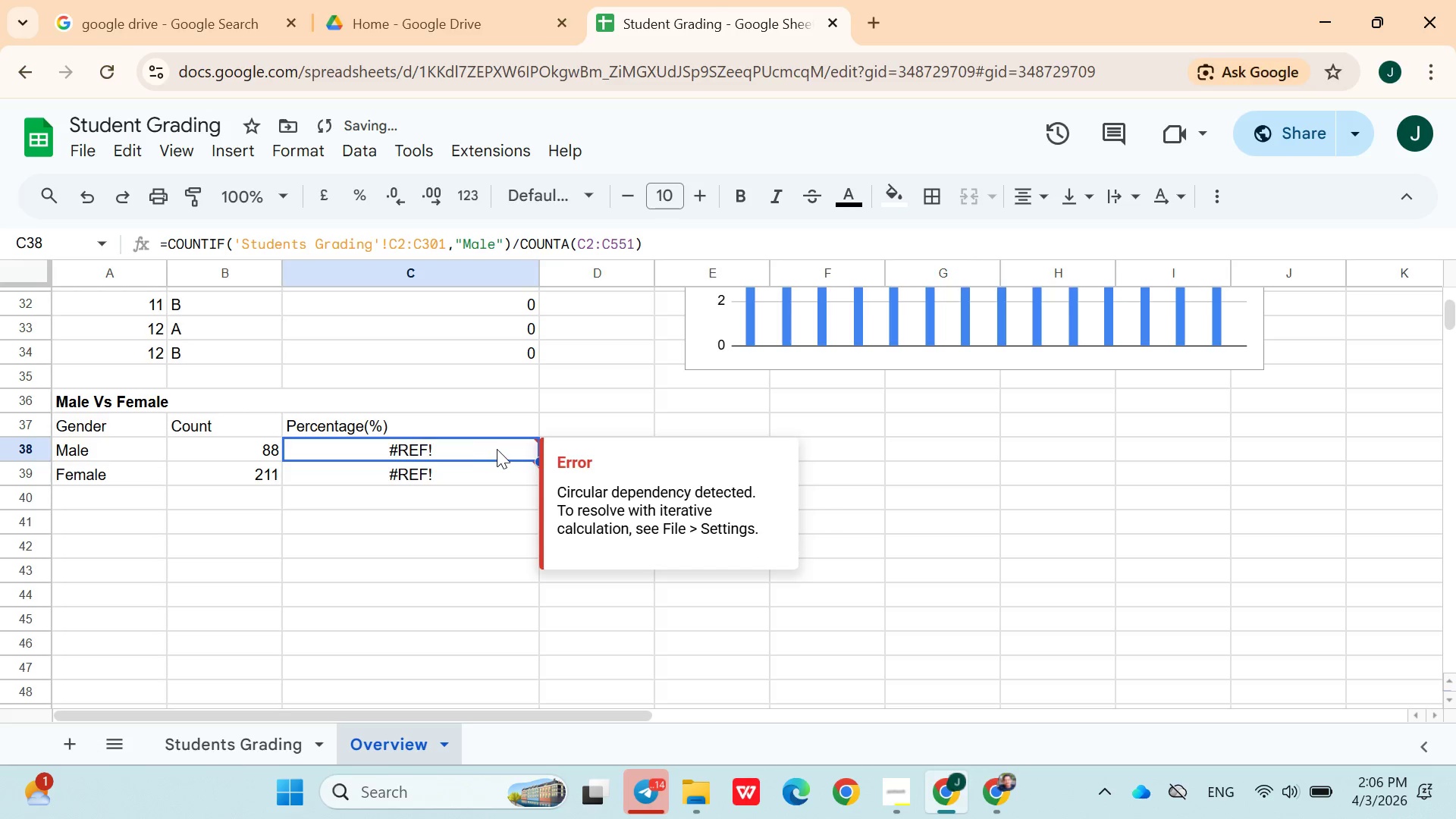 
double_click([497, 450])
 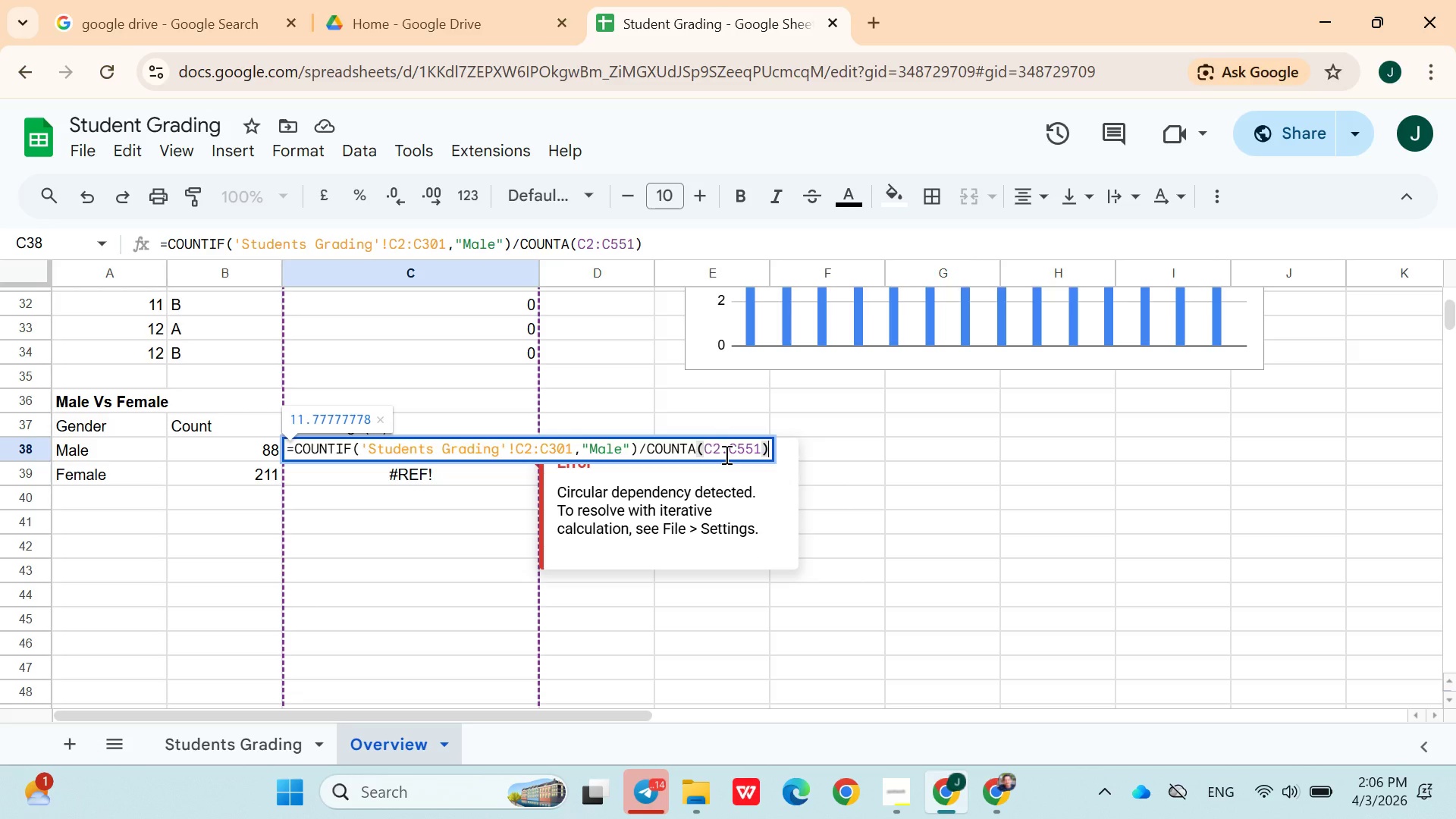 
wait(7.52)
 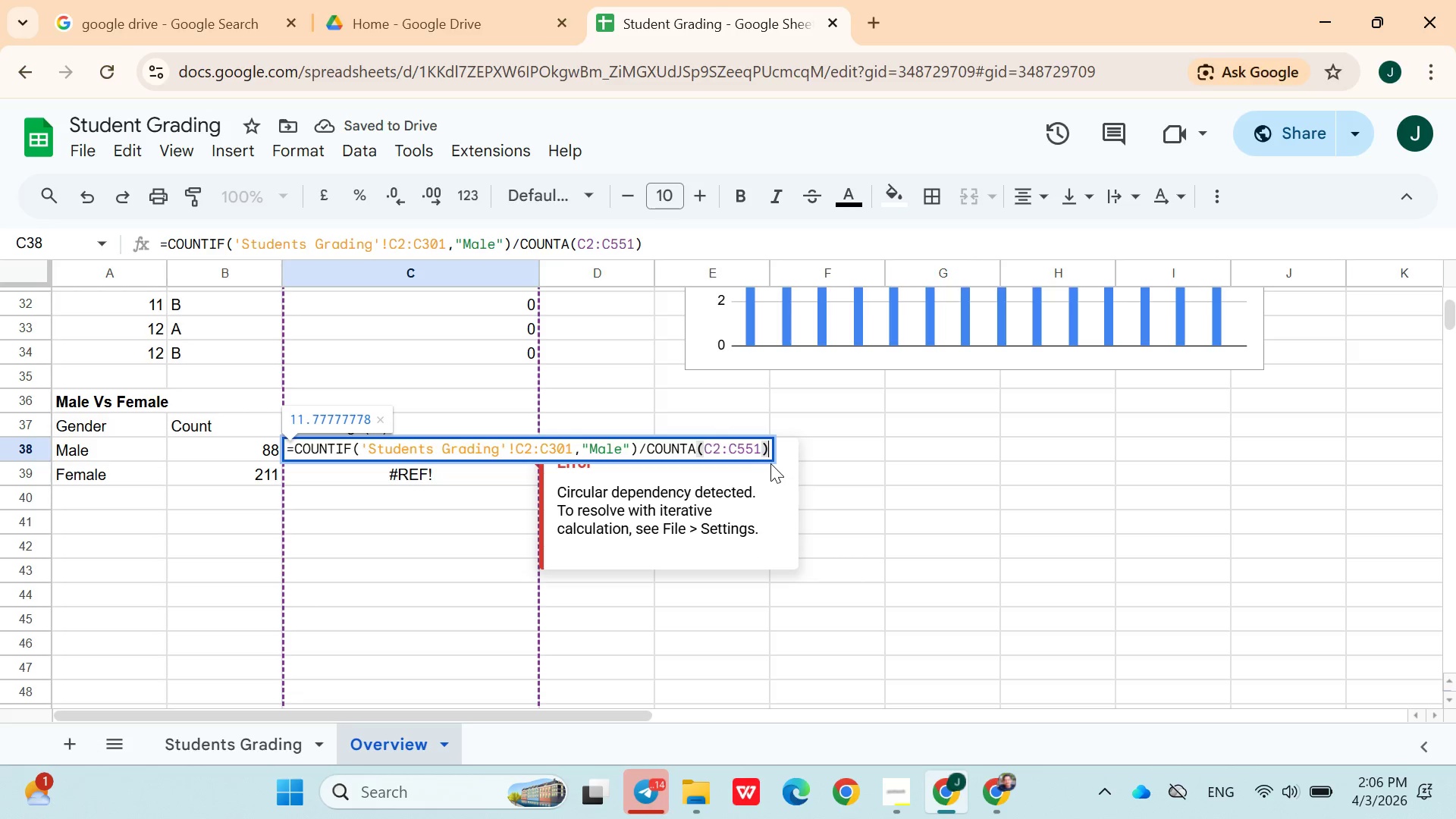 
left_click([752, 450])
 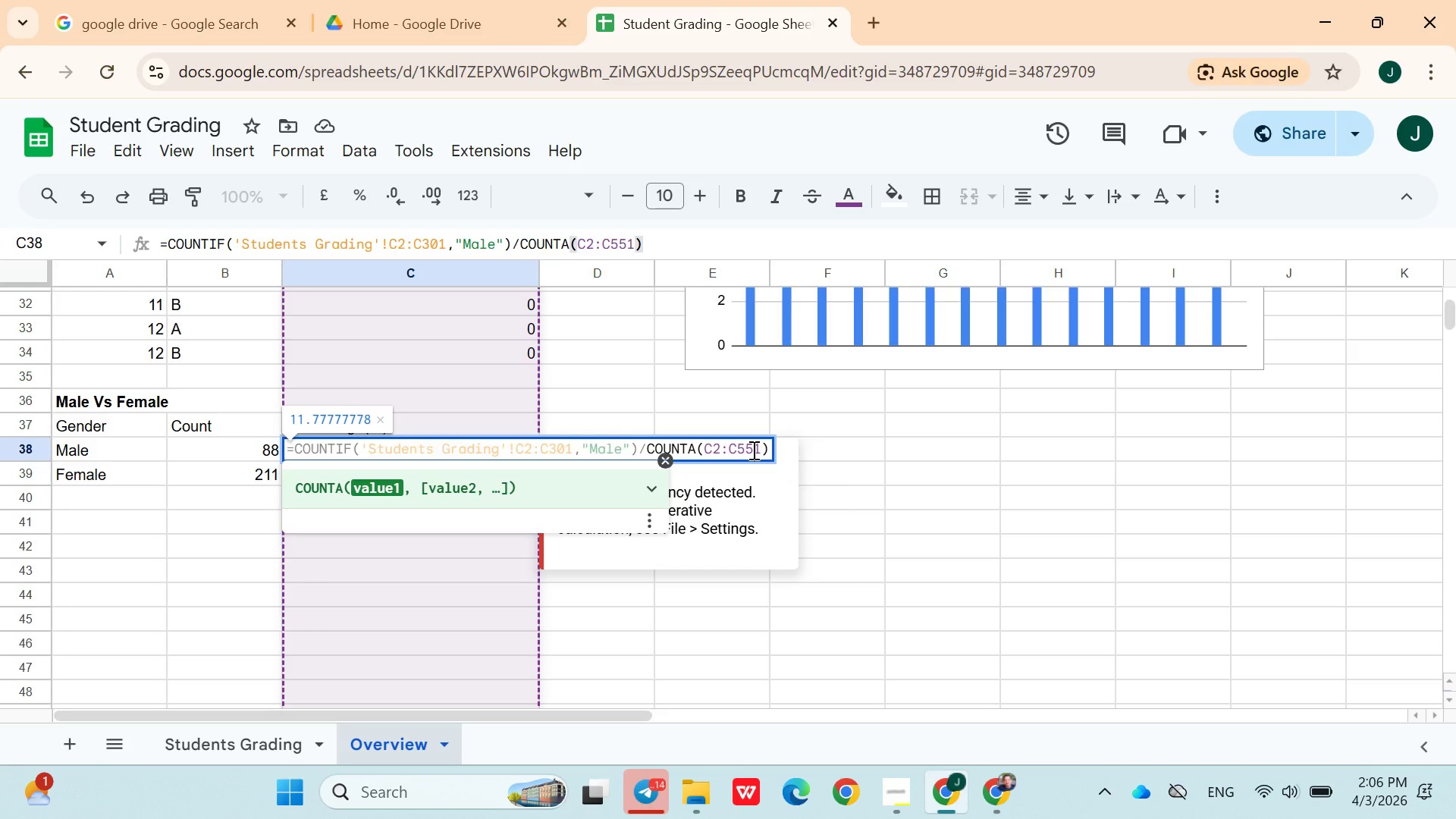 
key(Backspace)
 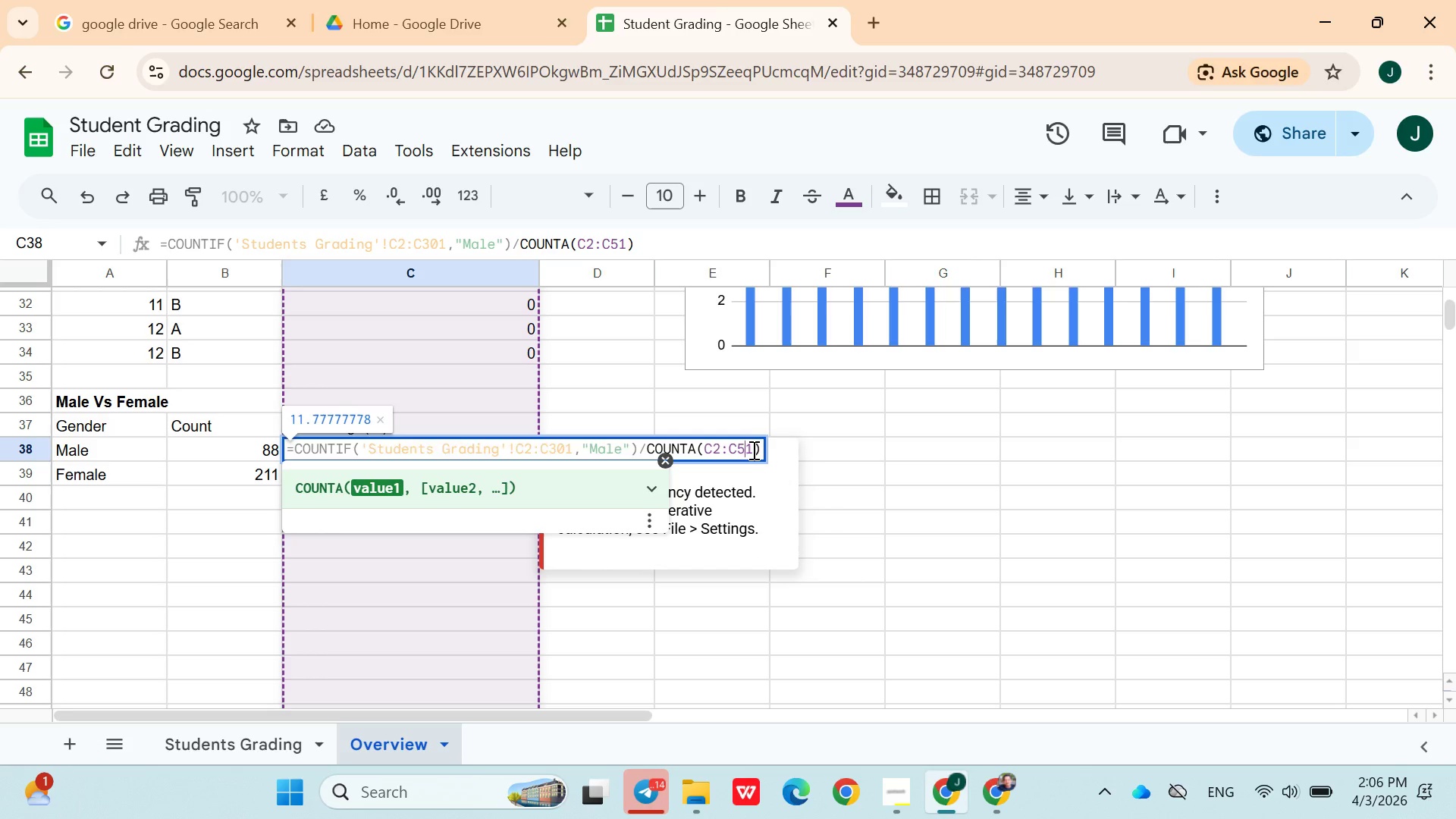 
key(0)
 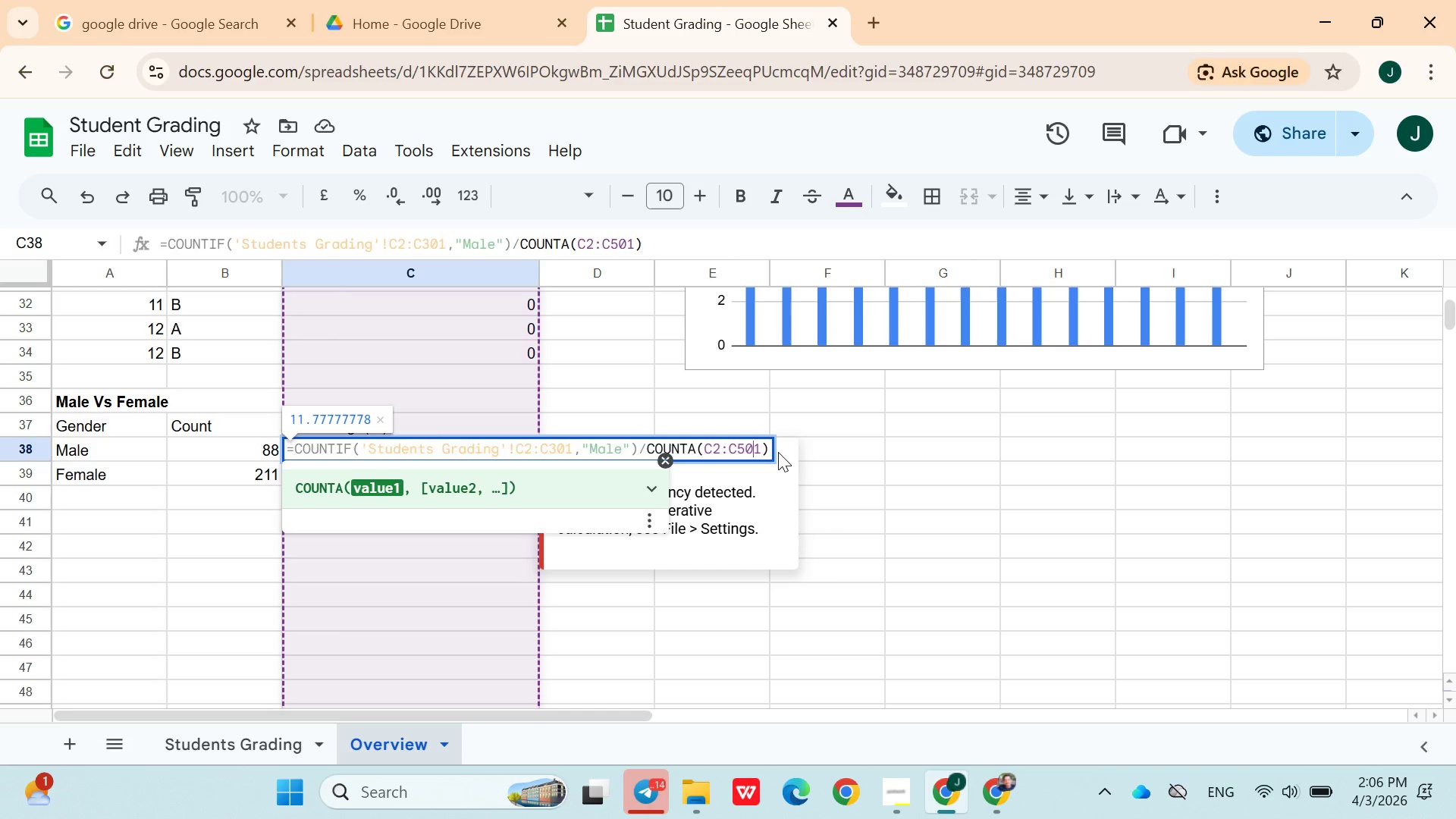 
key(ArrowRight)
 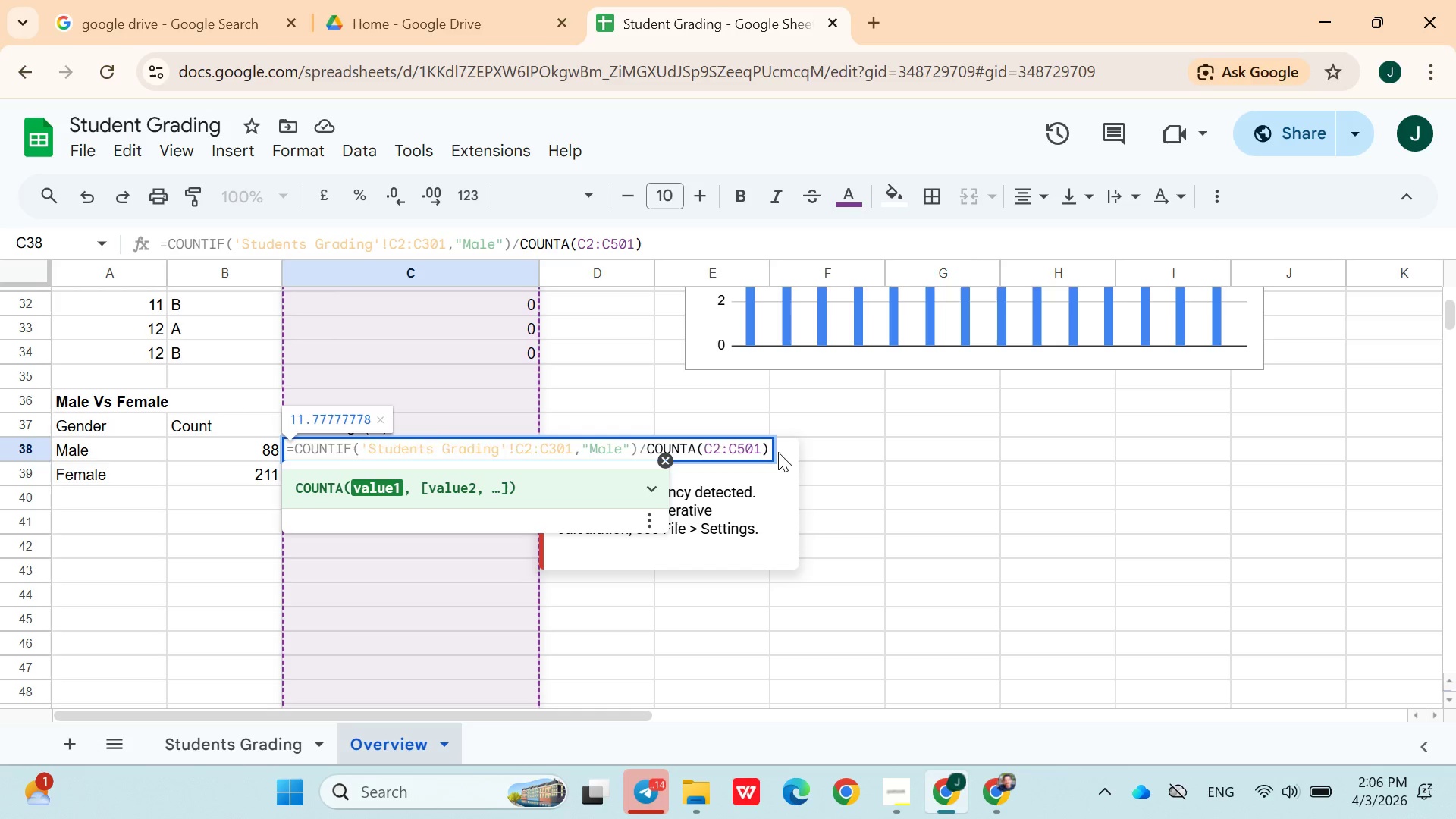 
hold_key(key=Enter, duration=5.89)
 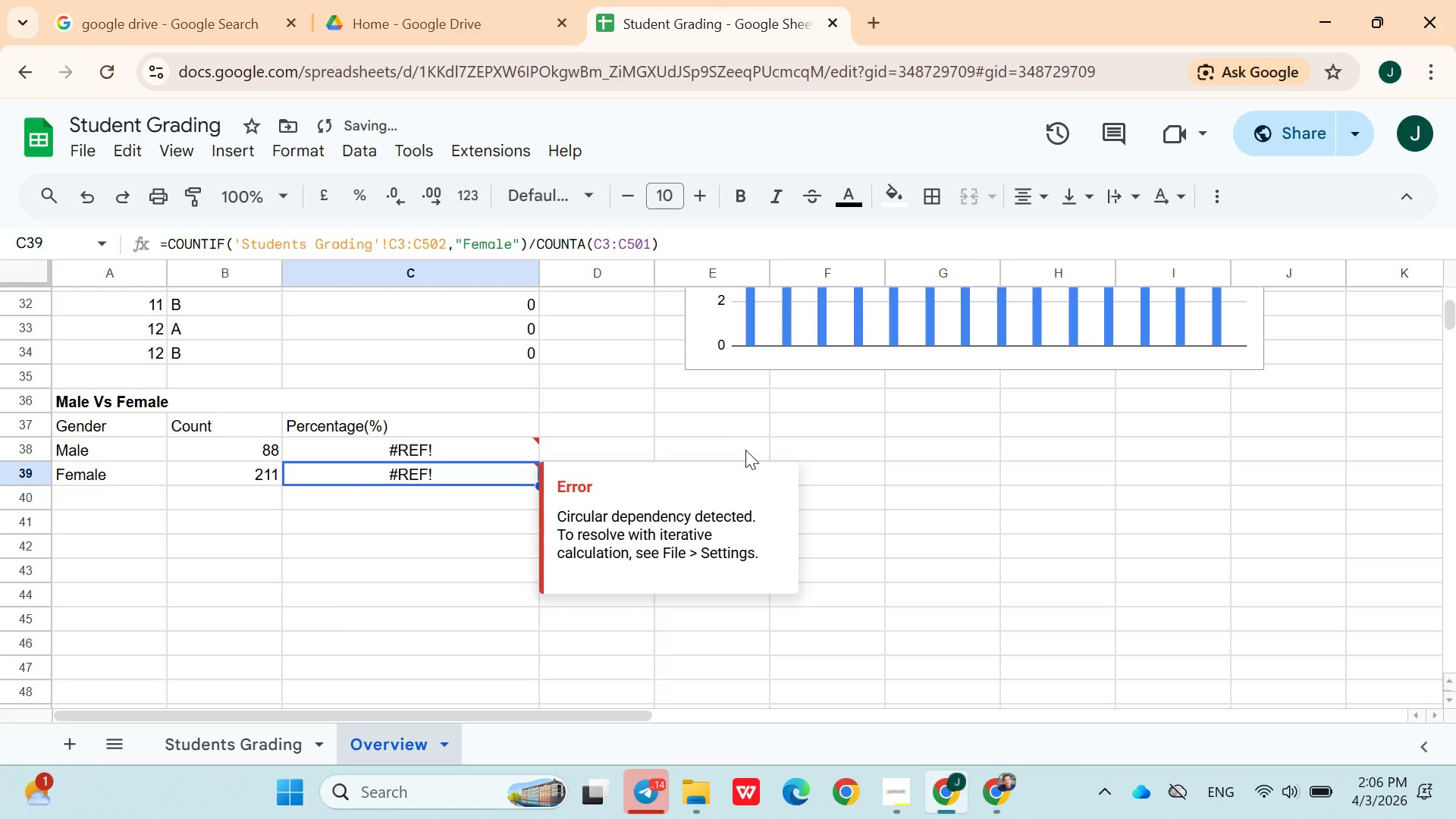 
double_click([482, 450])
 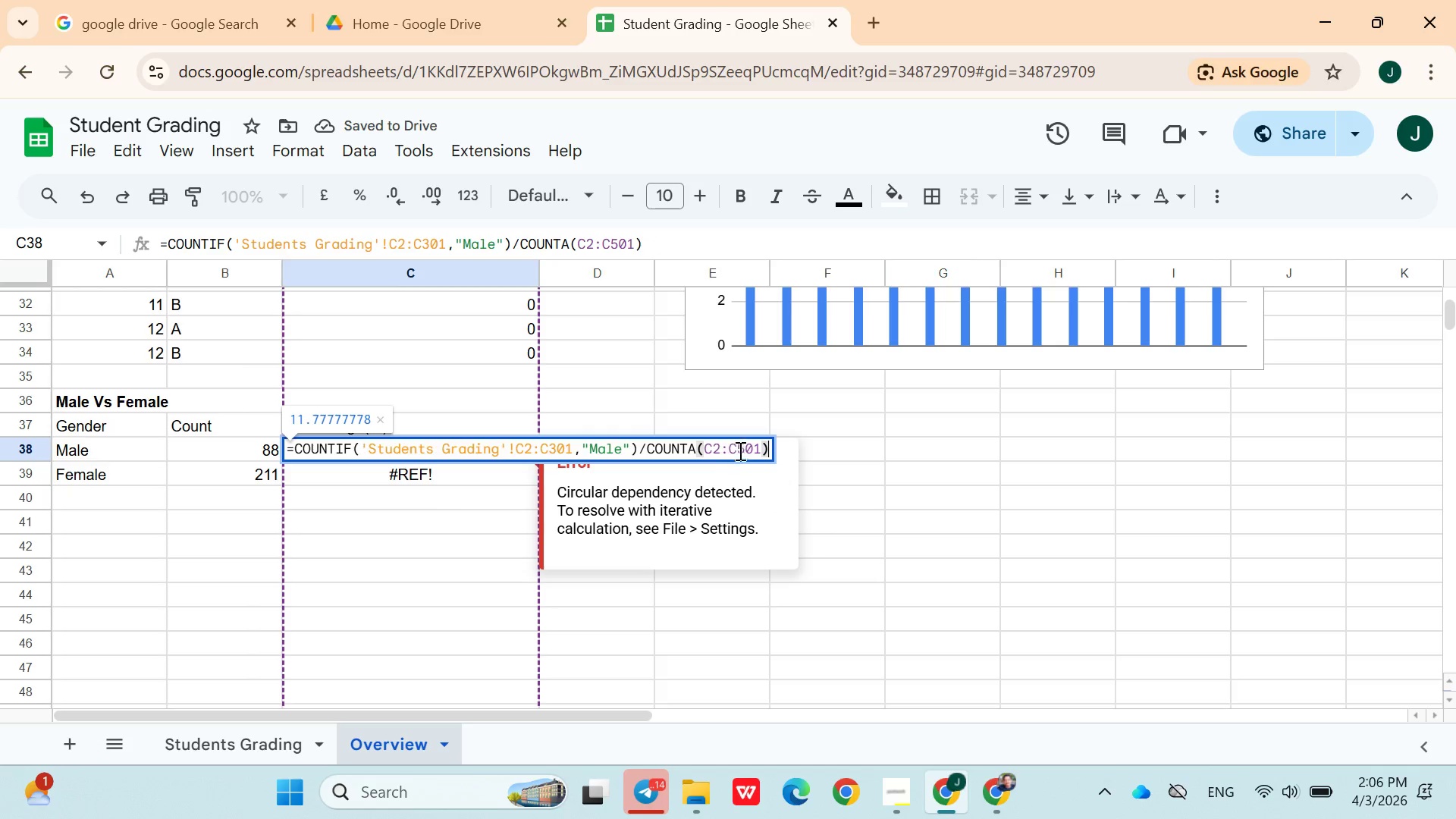 
left_click([745, 450])
 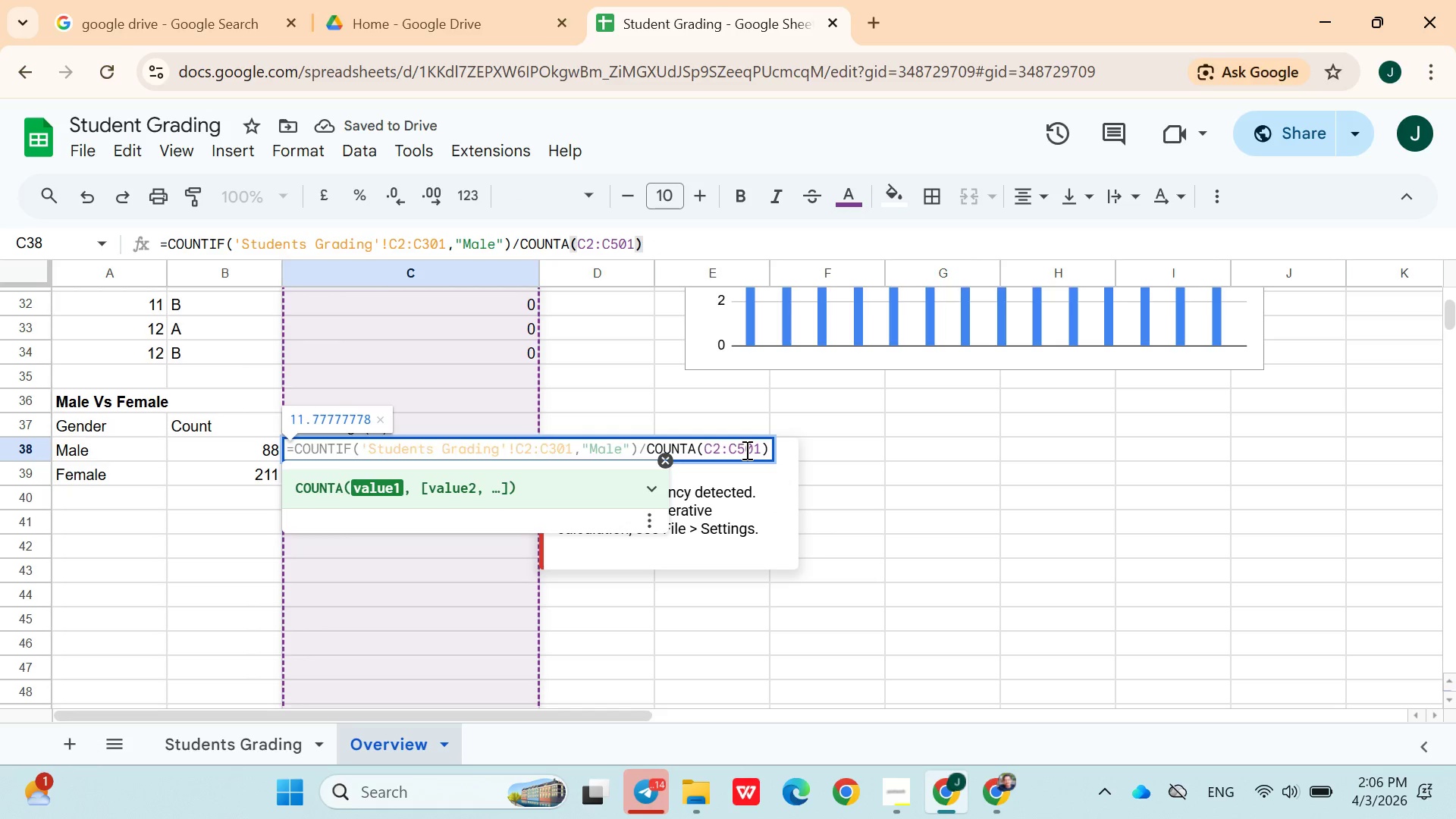 
key(Backspace)
 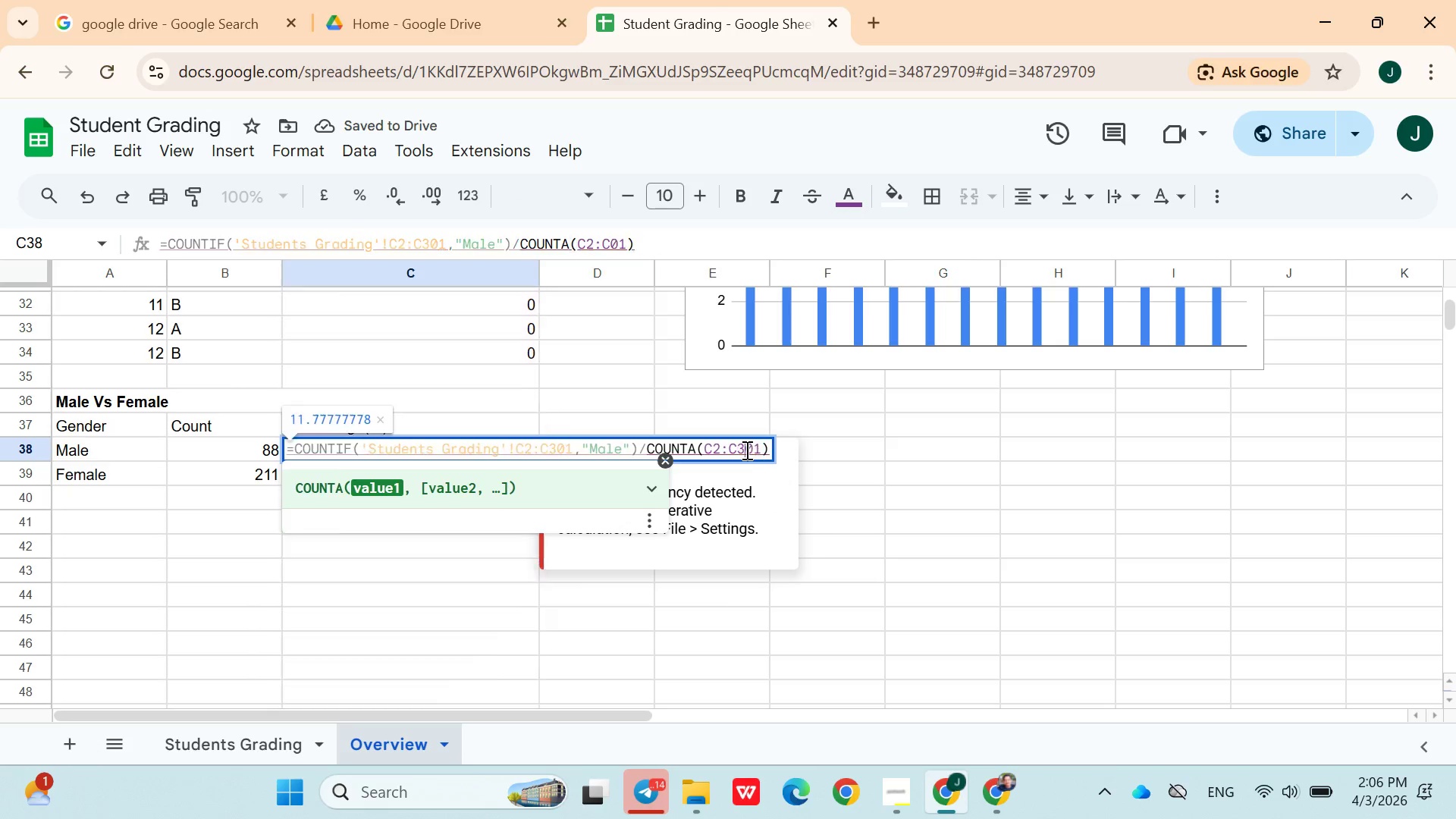 
key(3)
 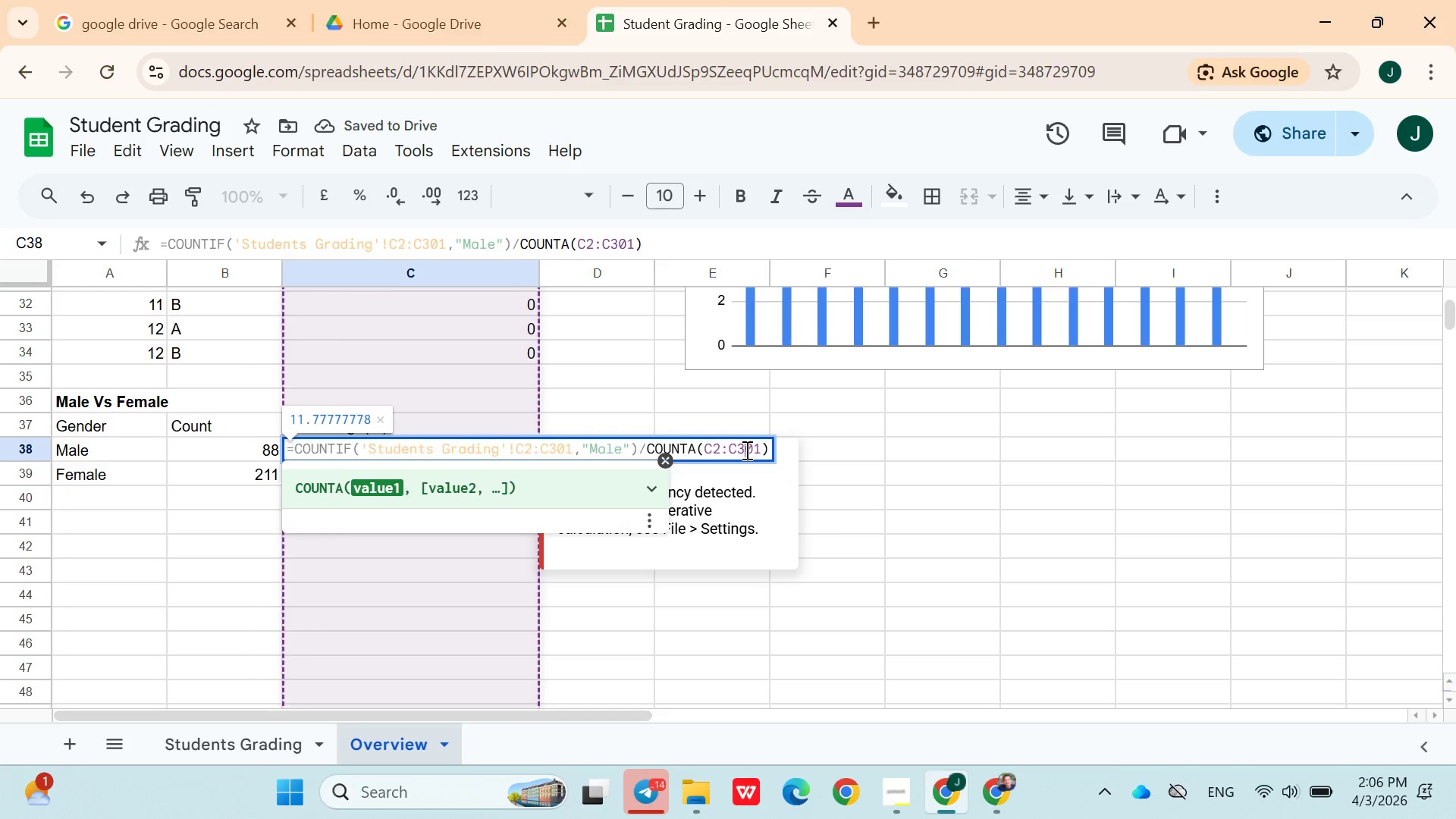 
key(ArrowRight)
 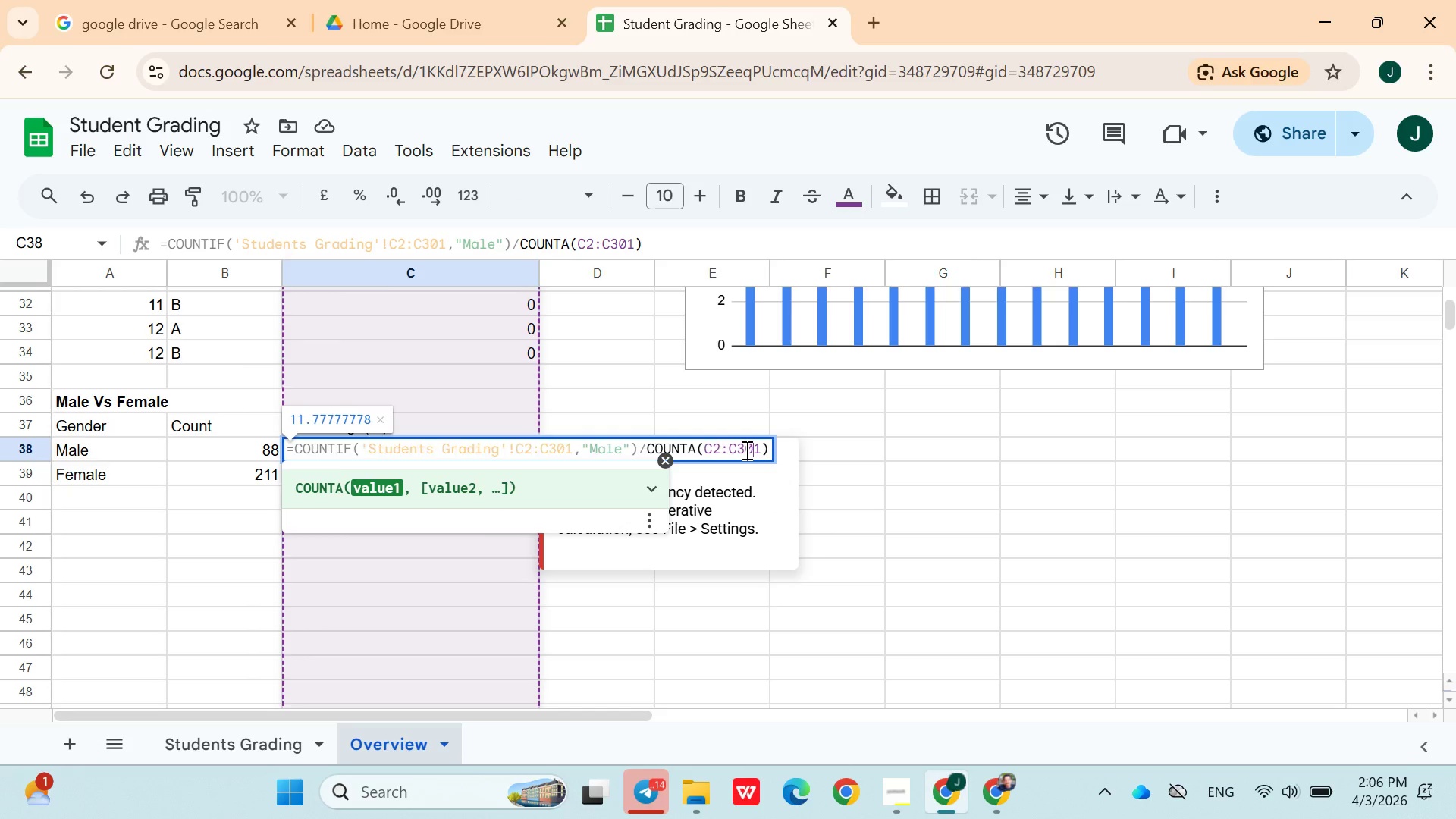 
key(ArrowRight)
 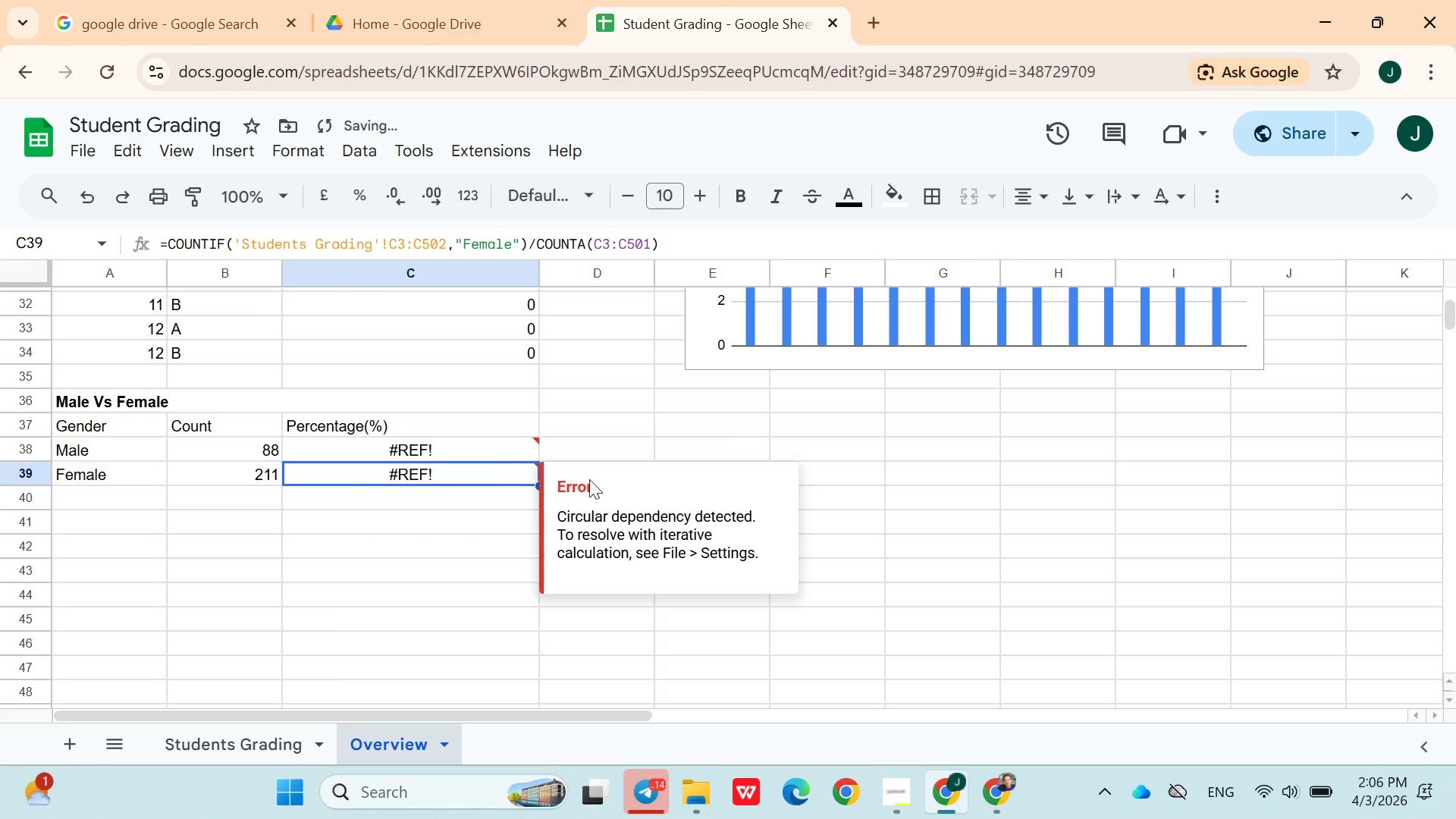 
left_click([469, 443])
 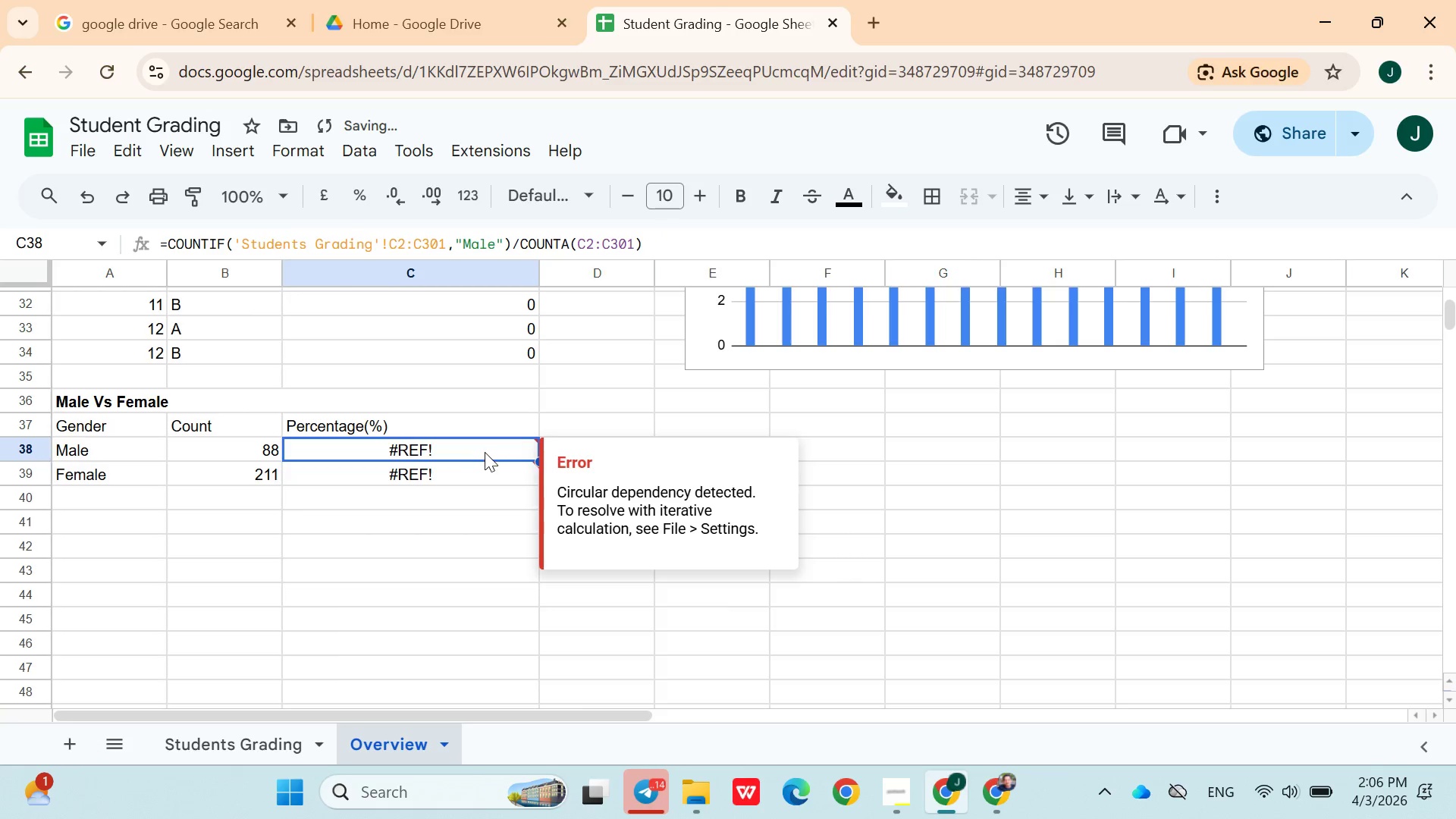 
double_click([485, 452])
 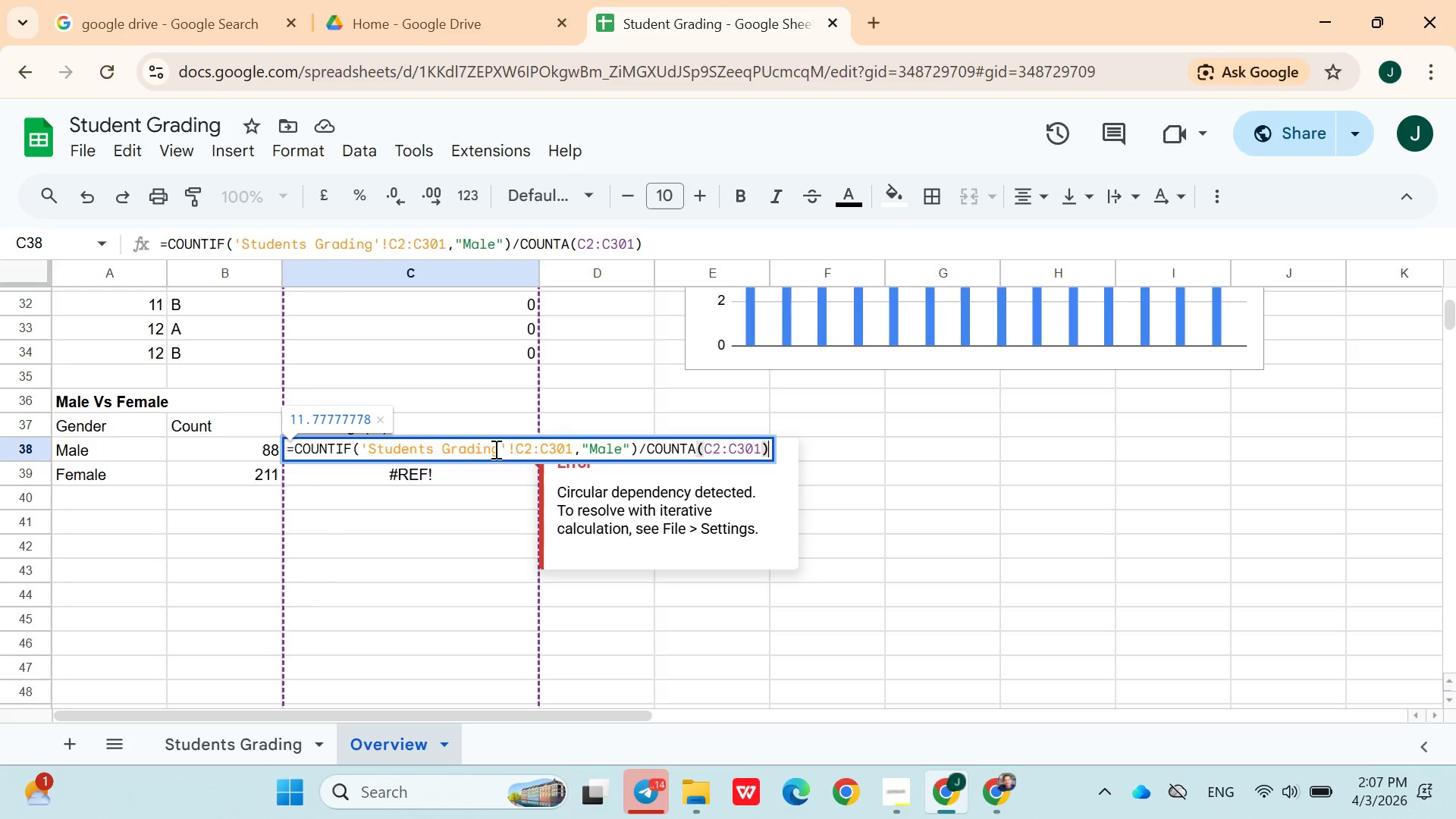 
wait(10.44)
 